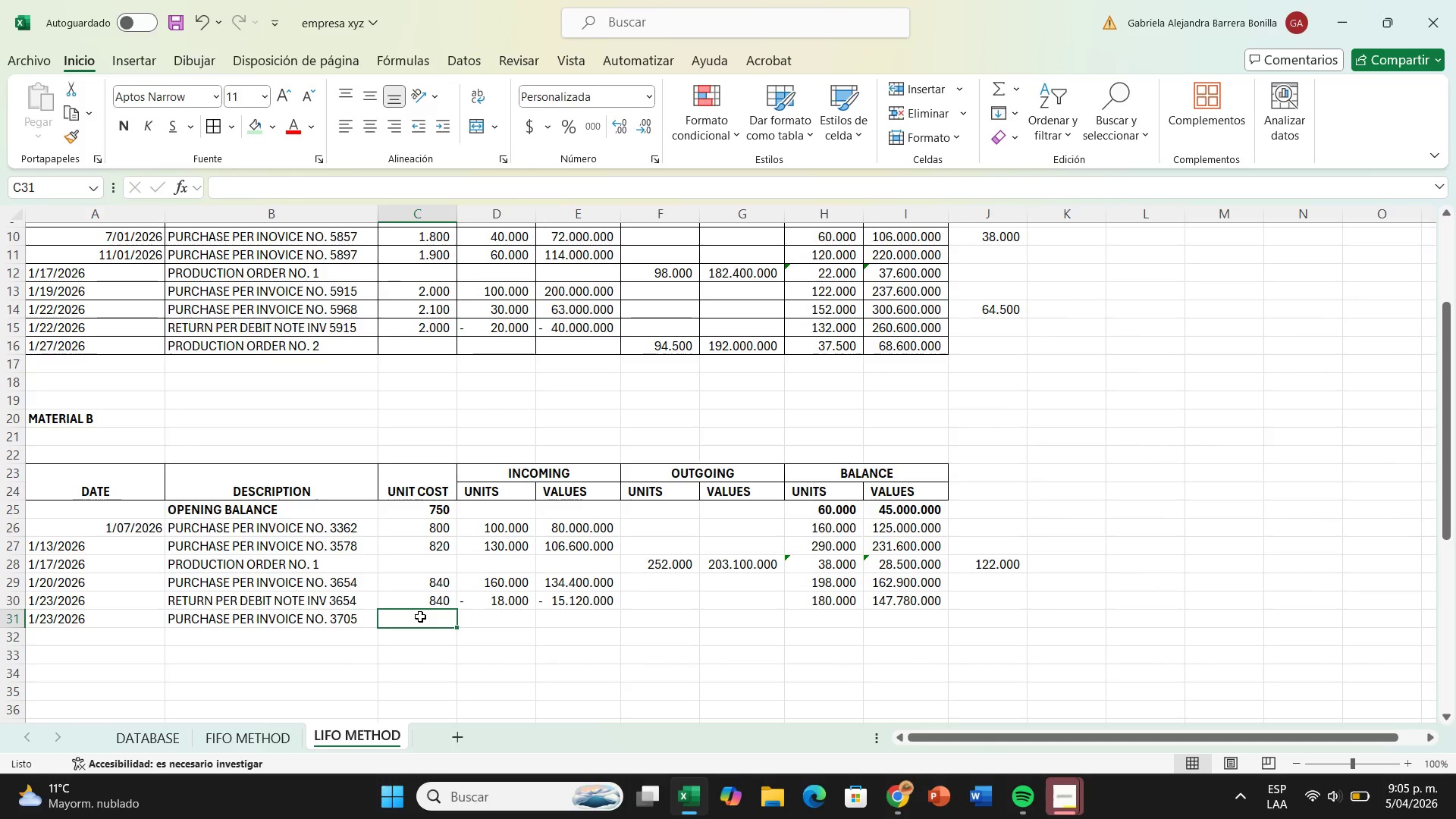 
type(860)
 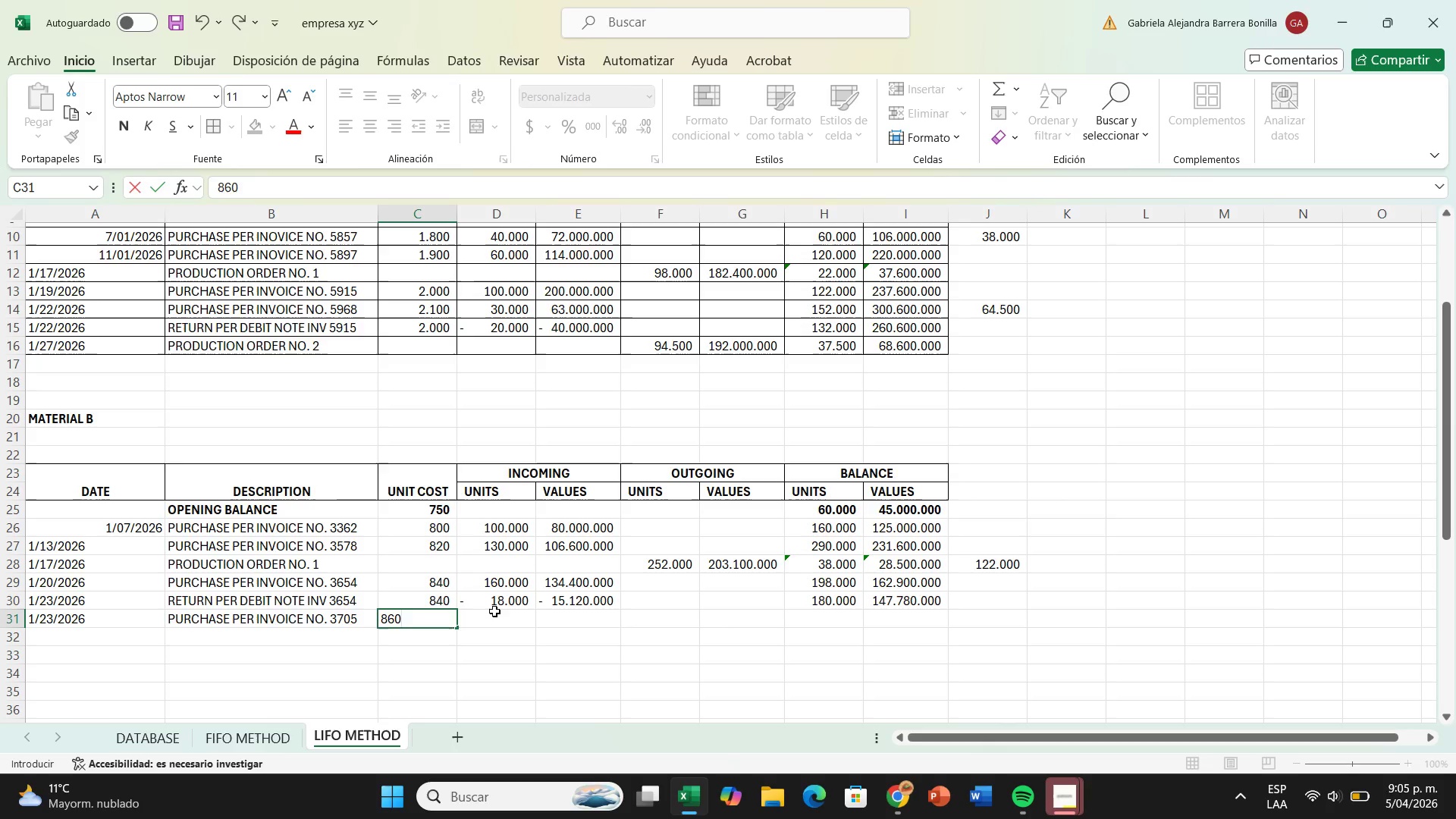 
left_click([494, 611])
 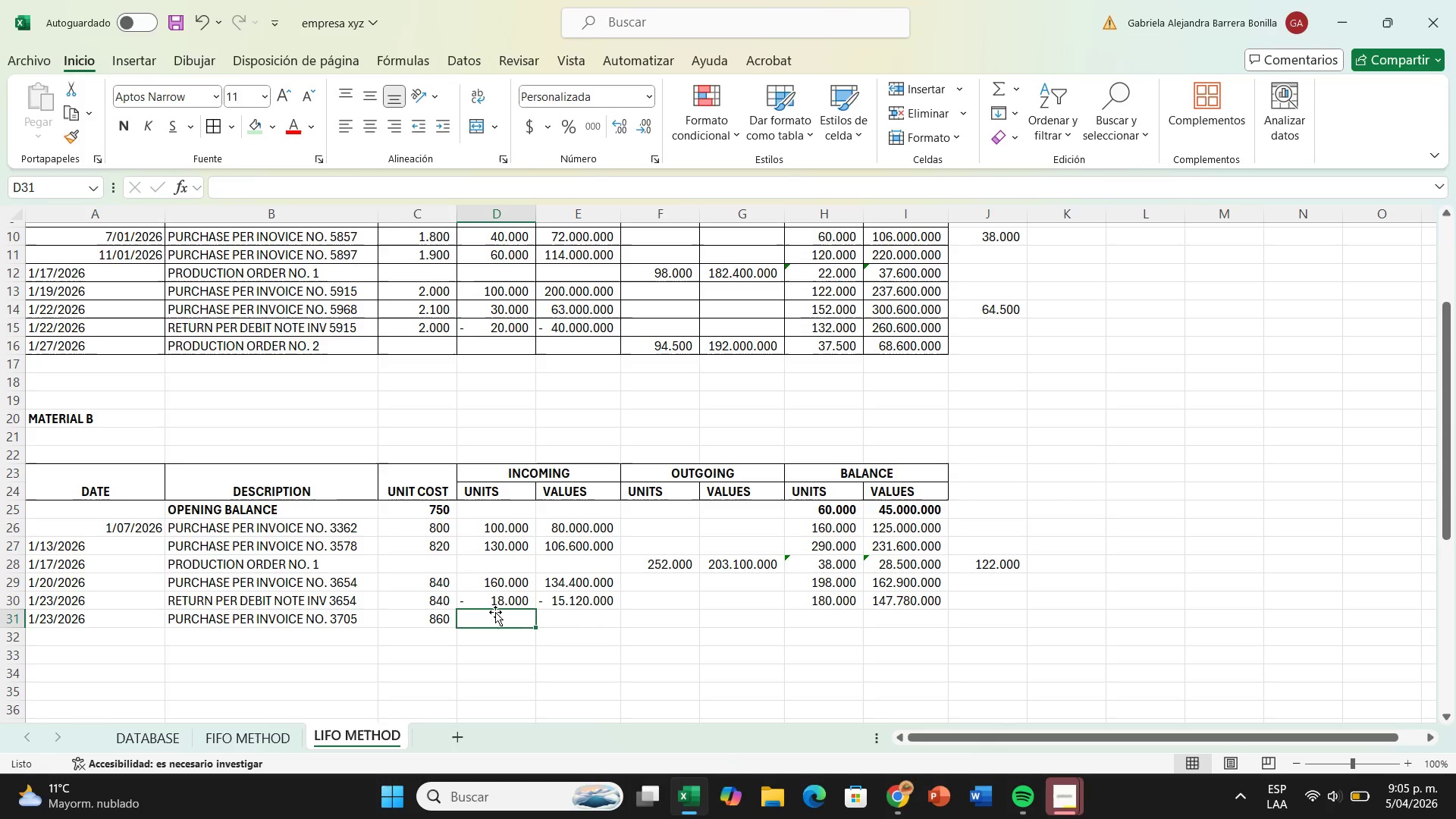 
type(90000)
 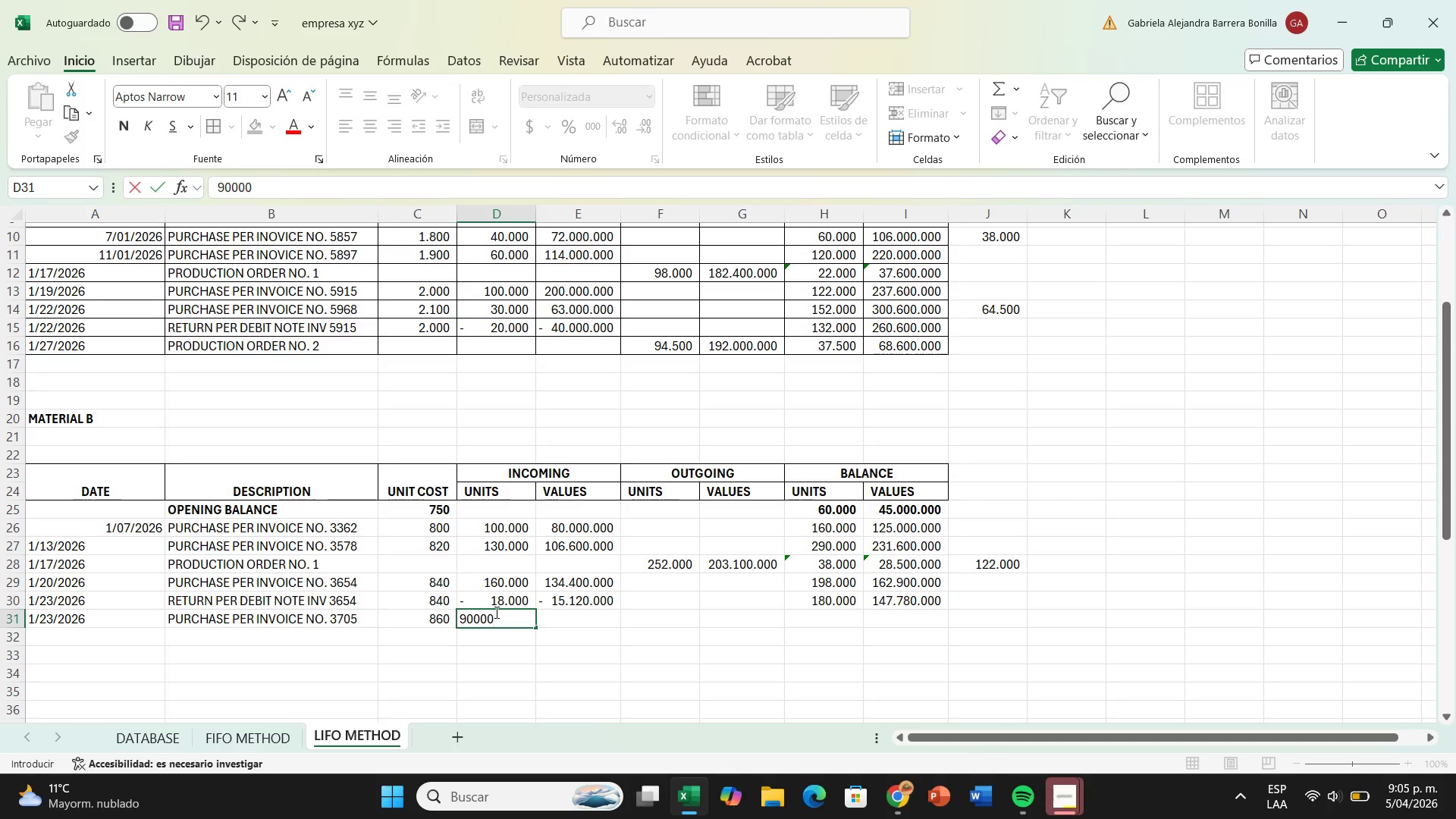 
key(Enter)
 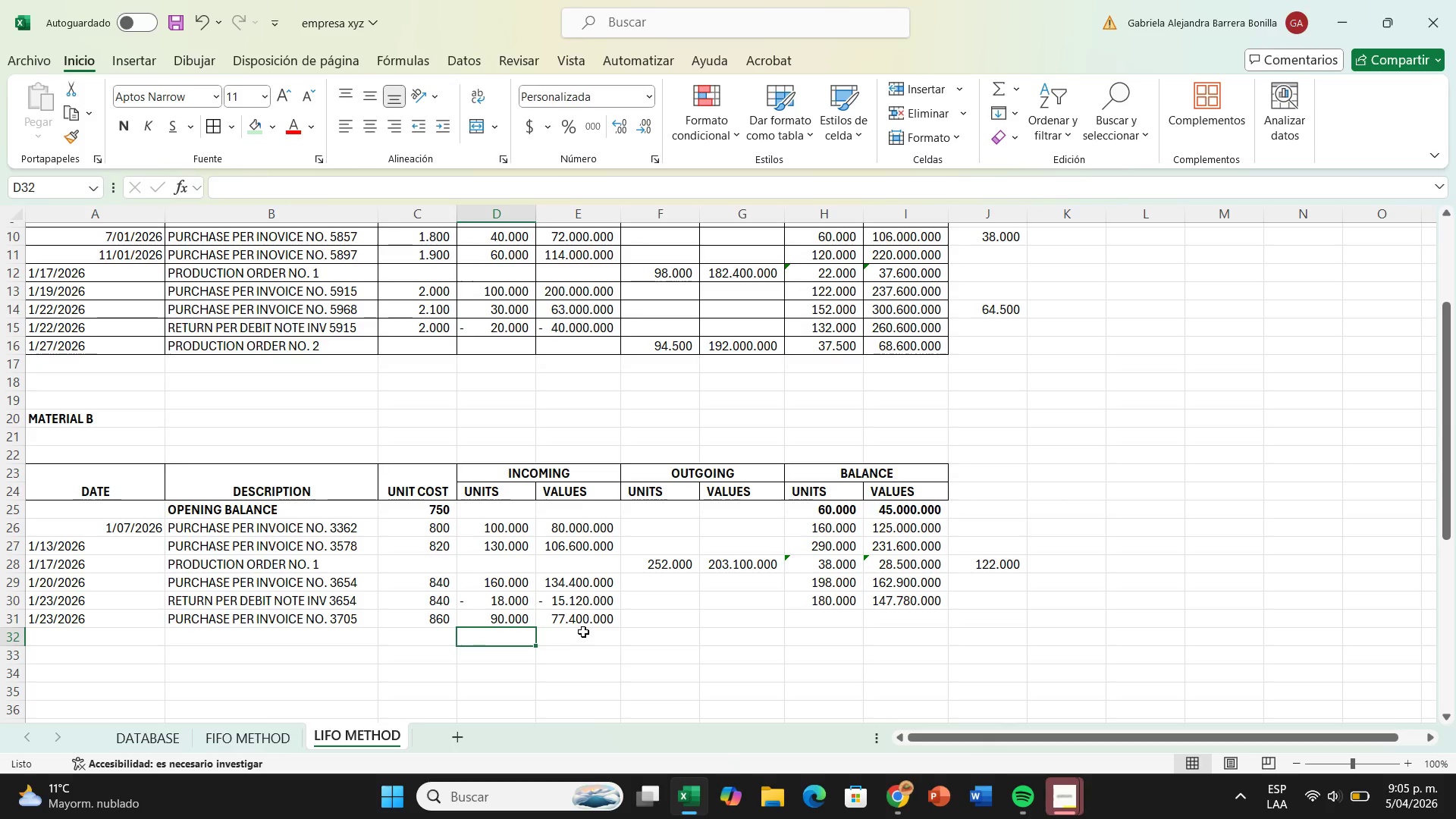 
left_click([589, 623])
 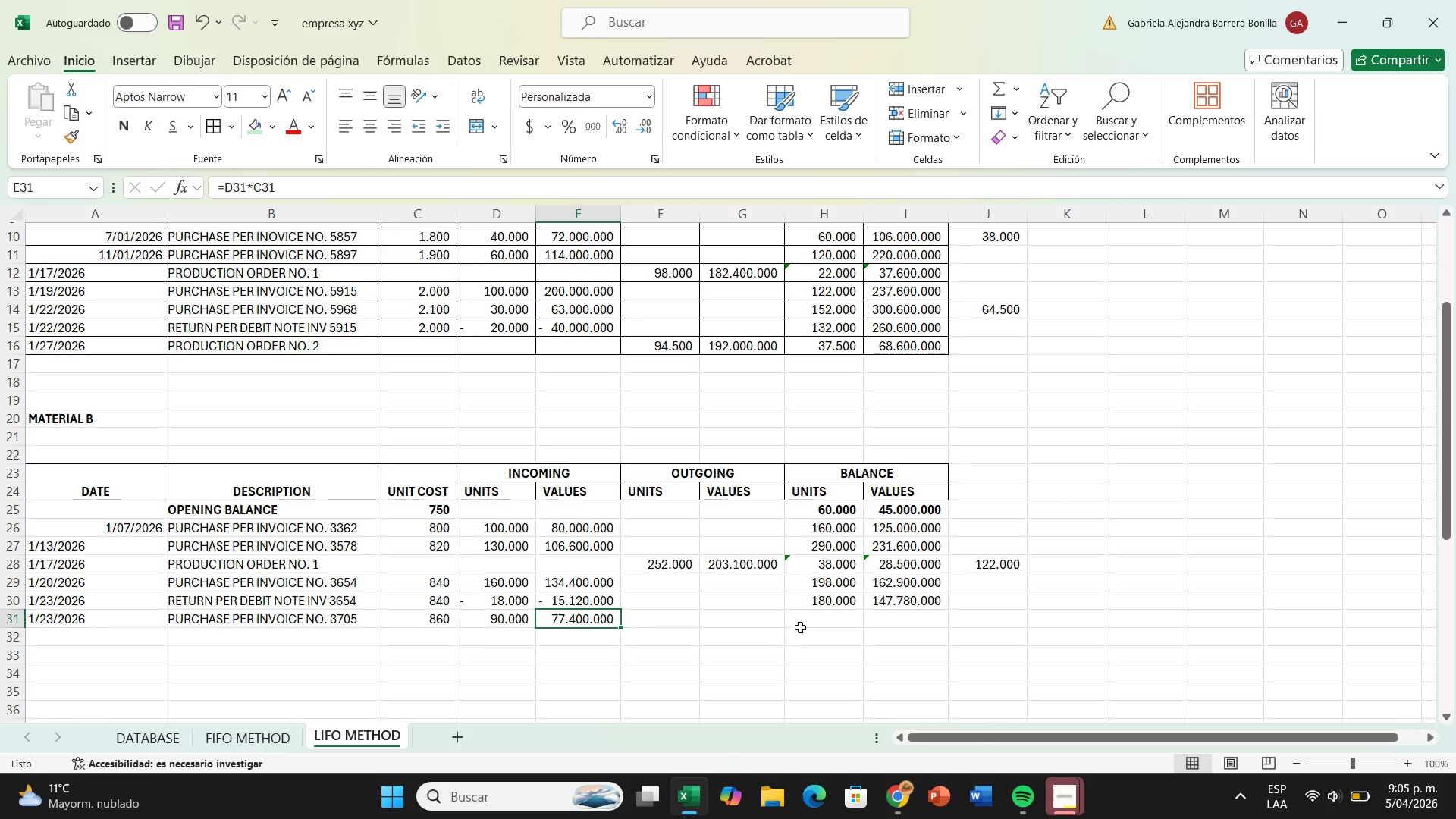 
wait(5.09)
 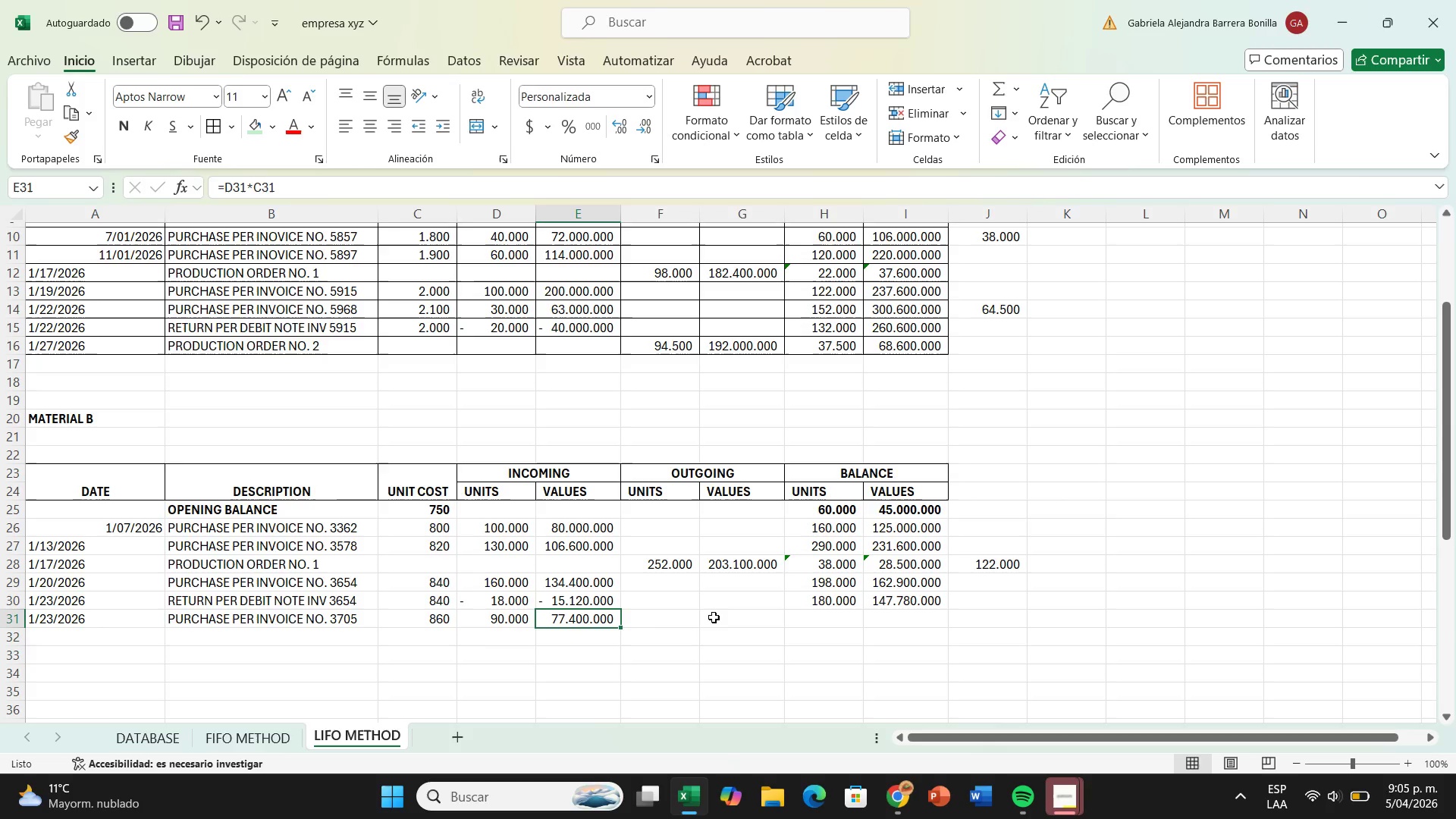 
key(Shift+ShiftRight)
 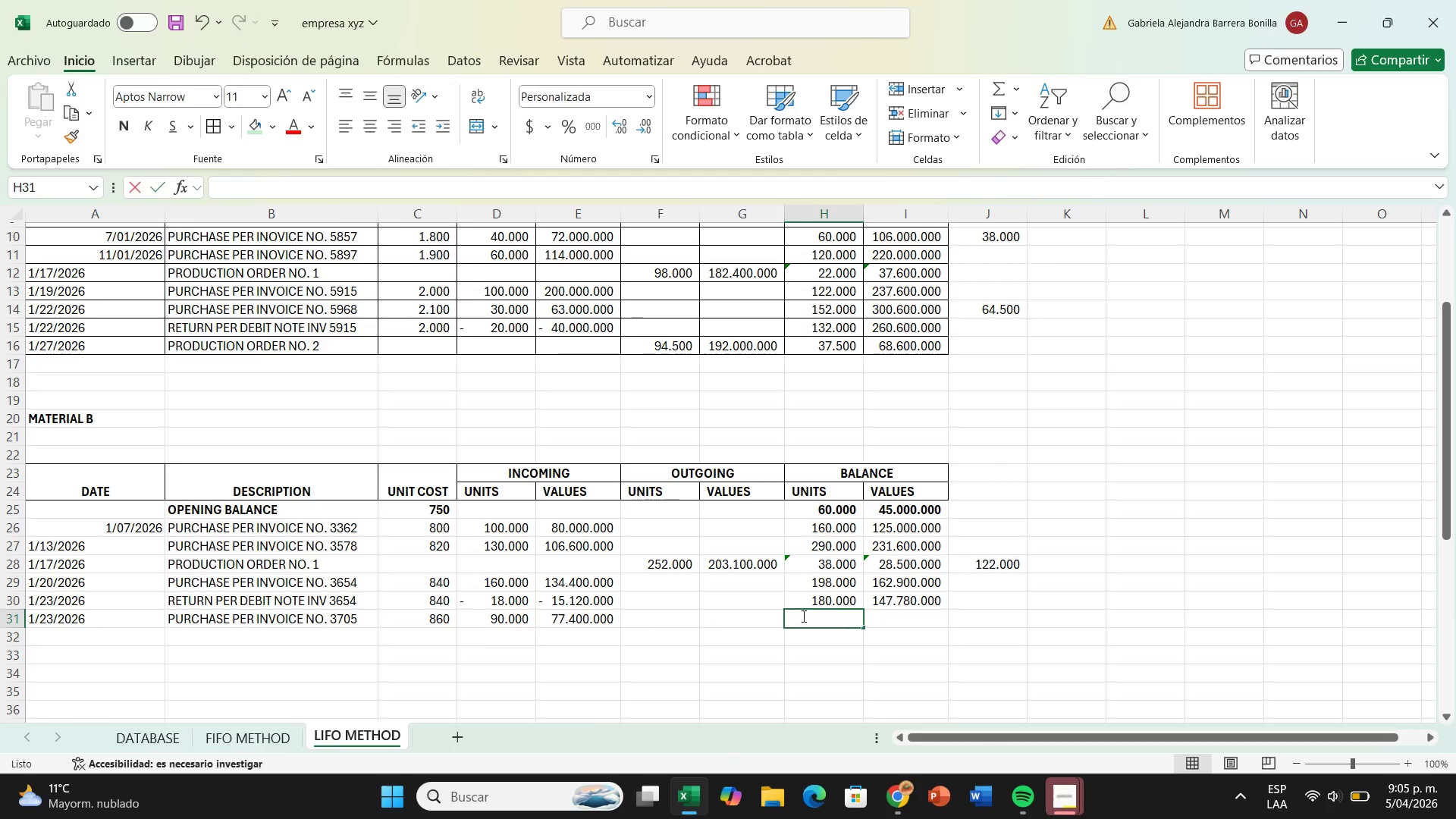 
key(Shift+0)
 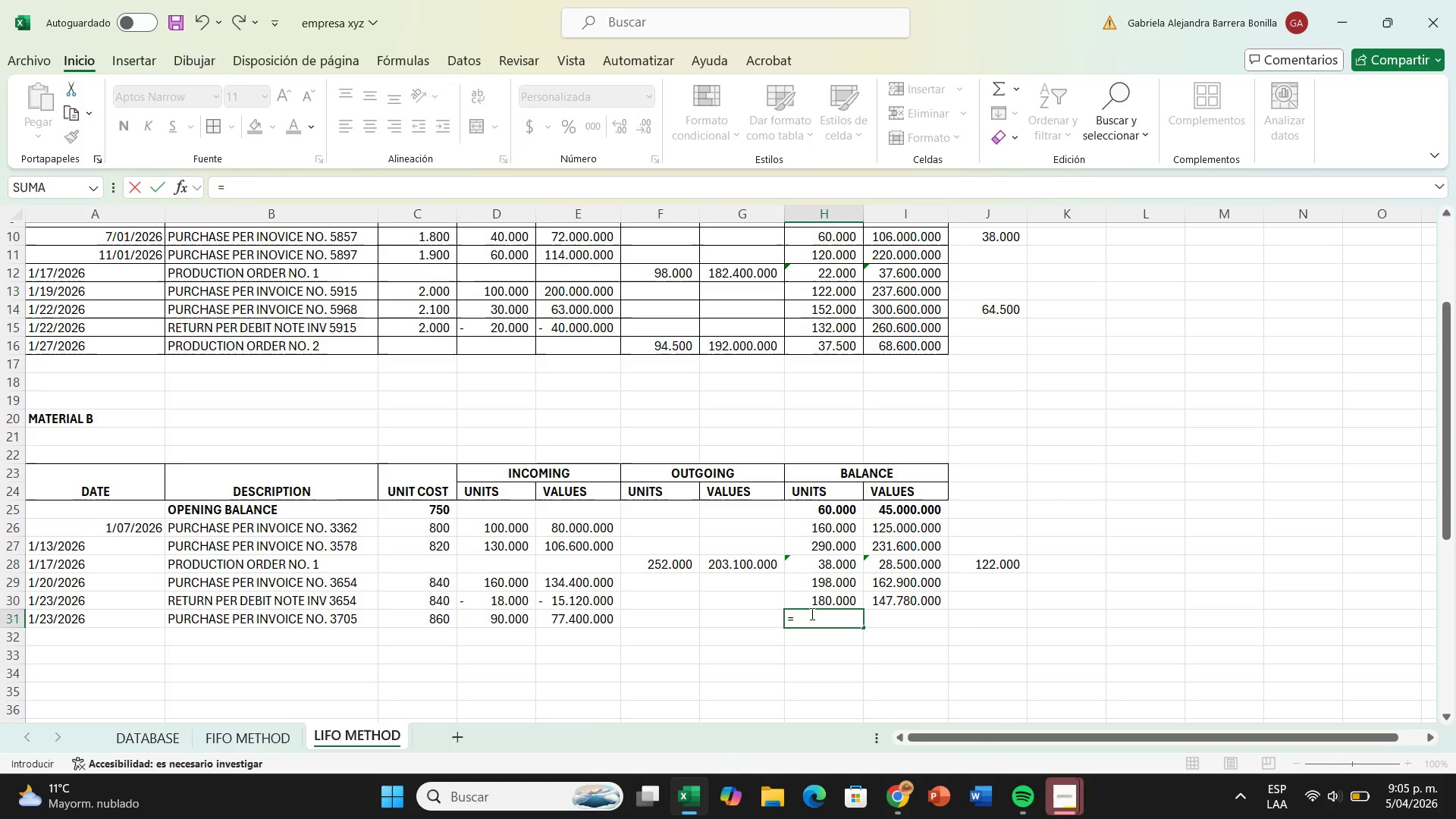 
left_click([814, 602])
 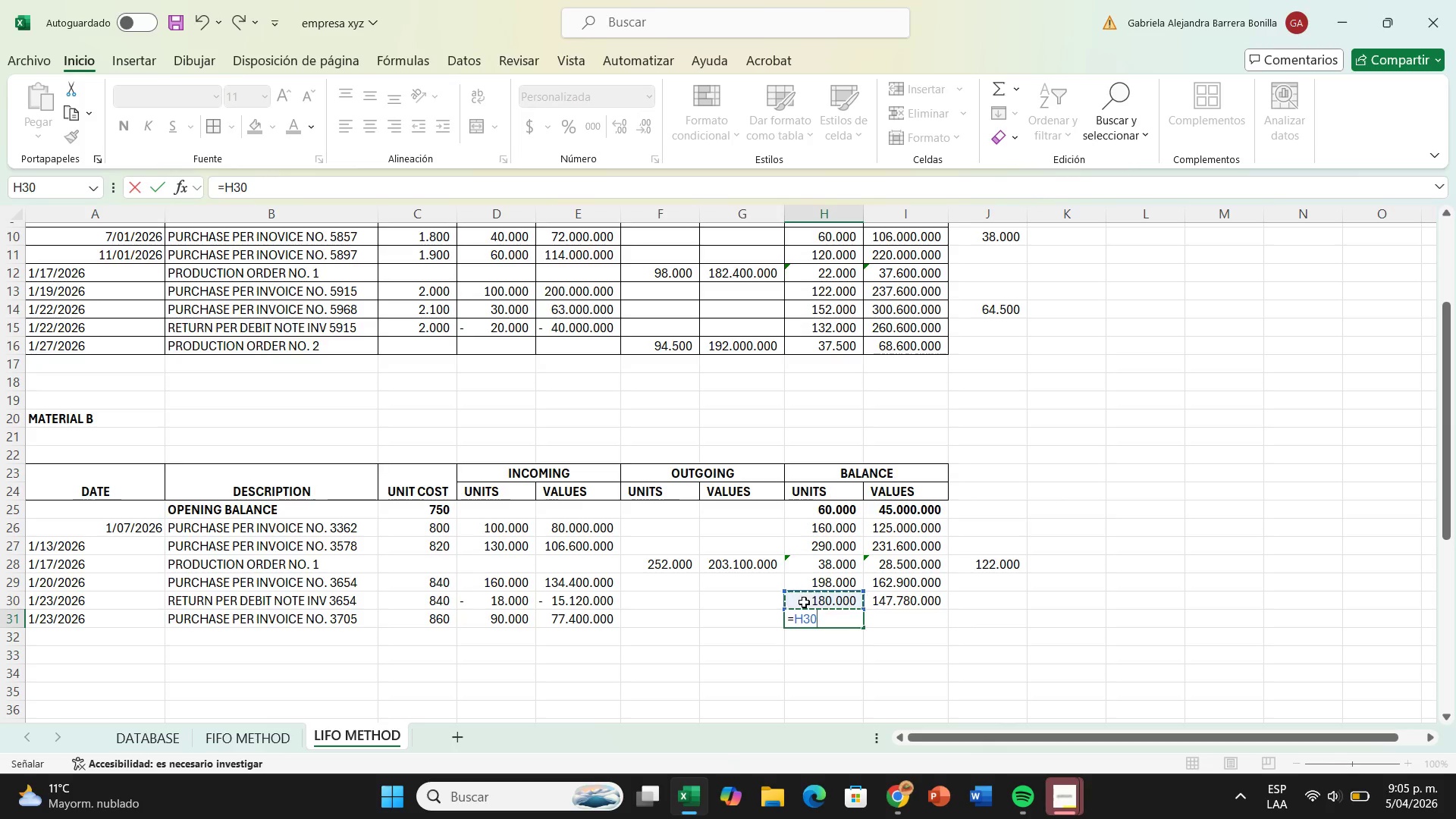 
key(Equal)
 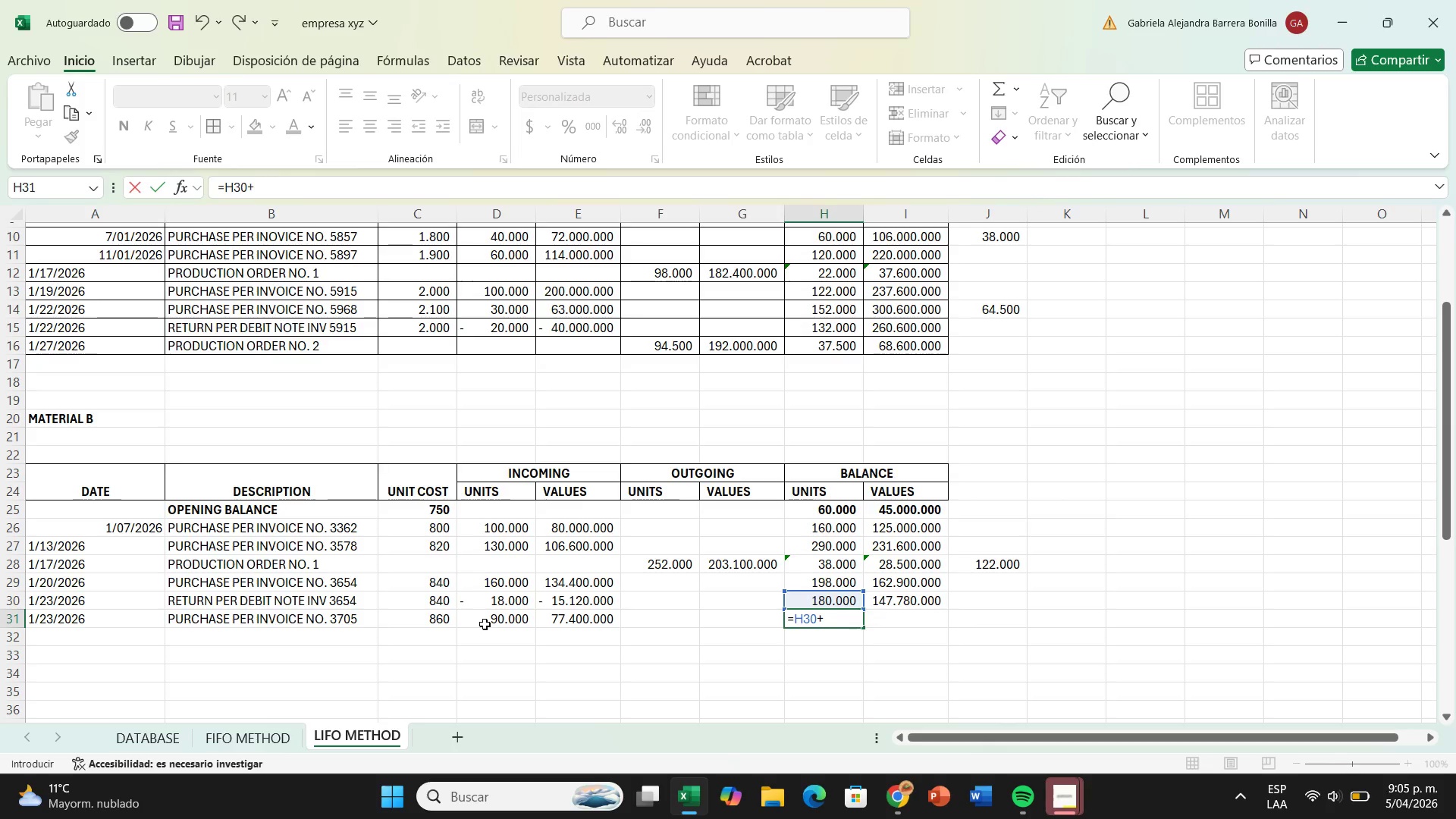 
left_click([492, 622])
 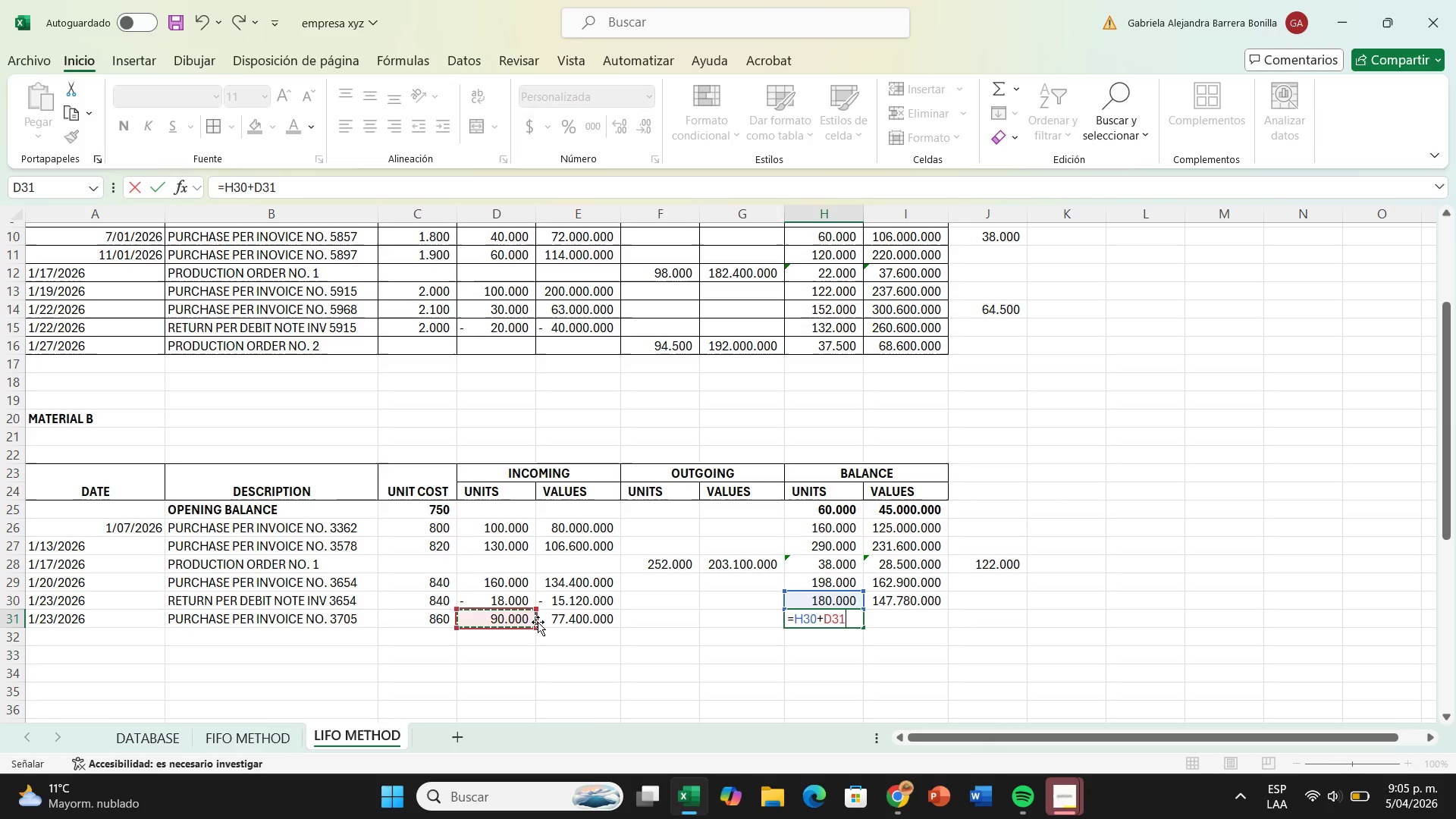 
key(Enter)
 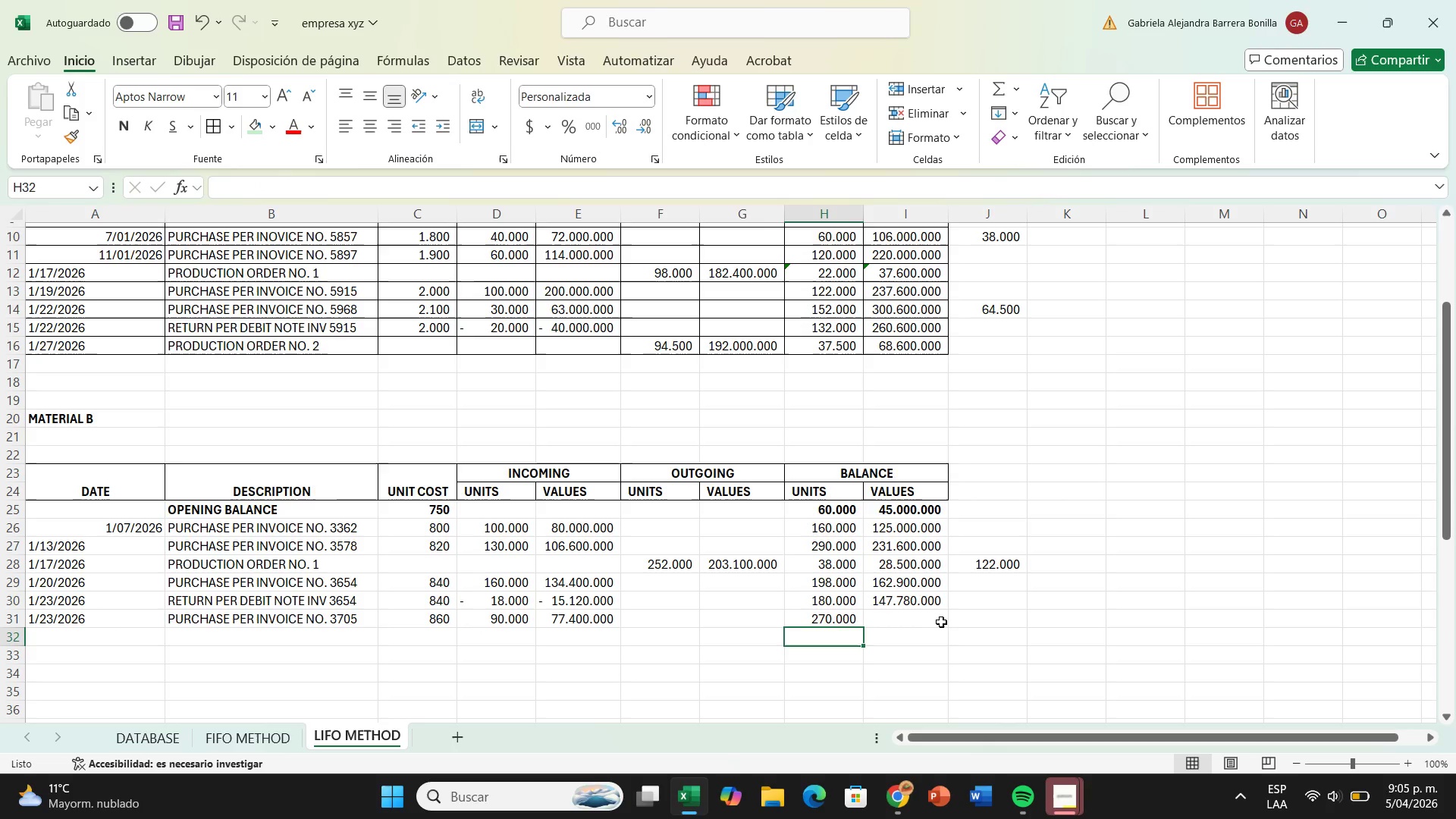 
left_click([938, 622])
 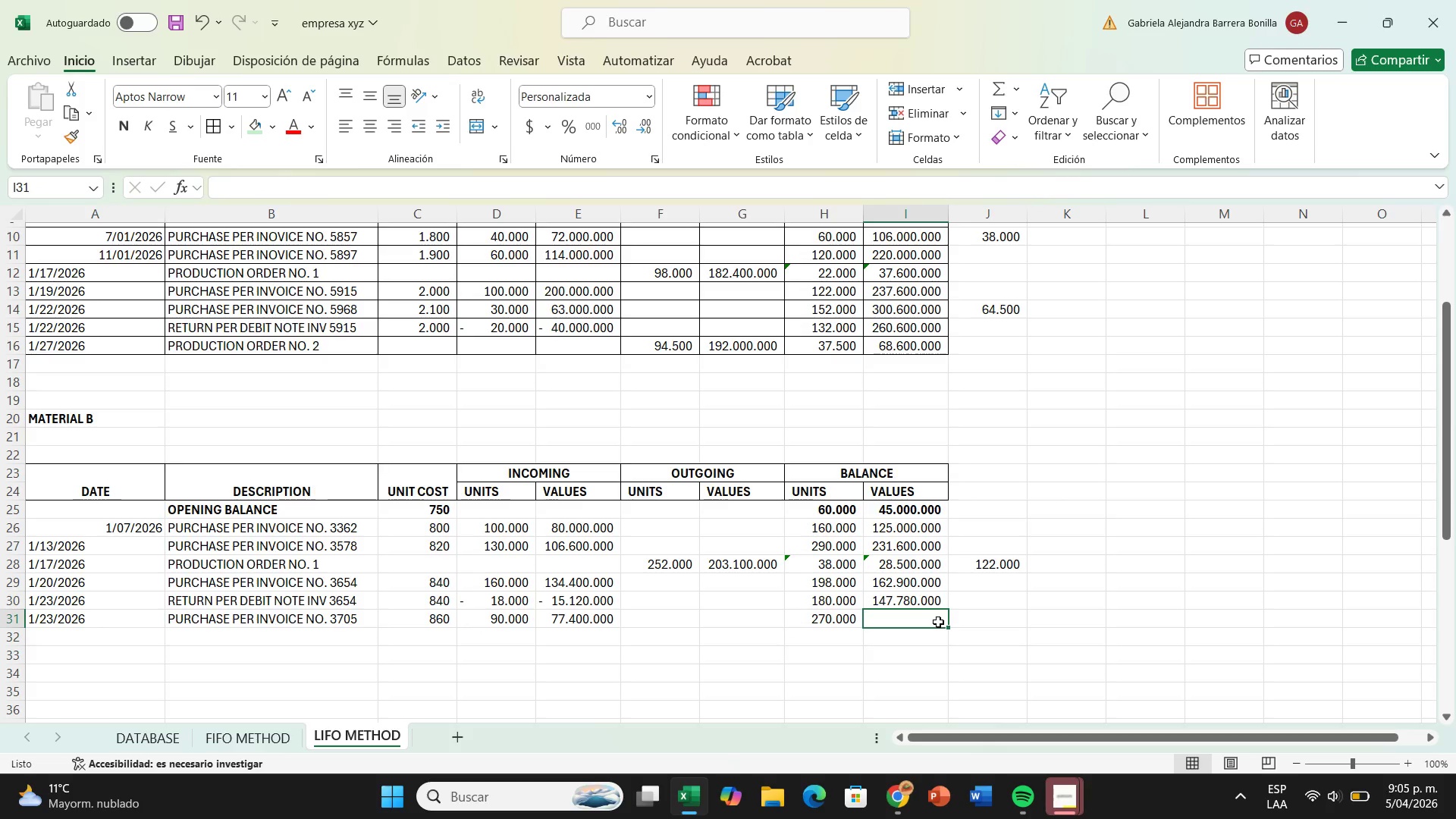 
key(Shift+ShiftRight)
 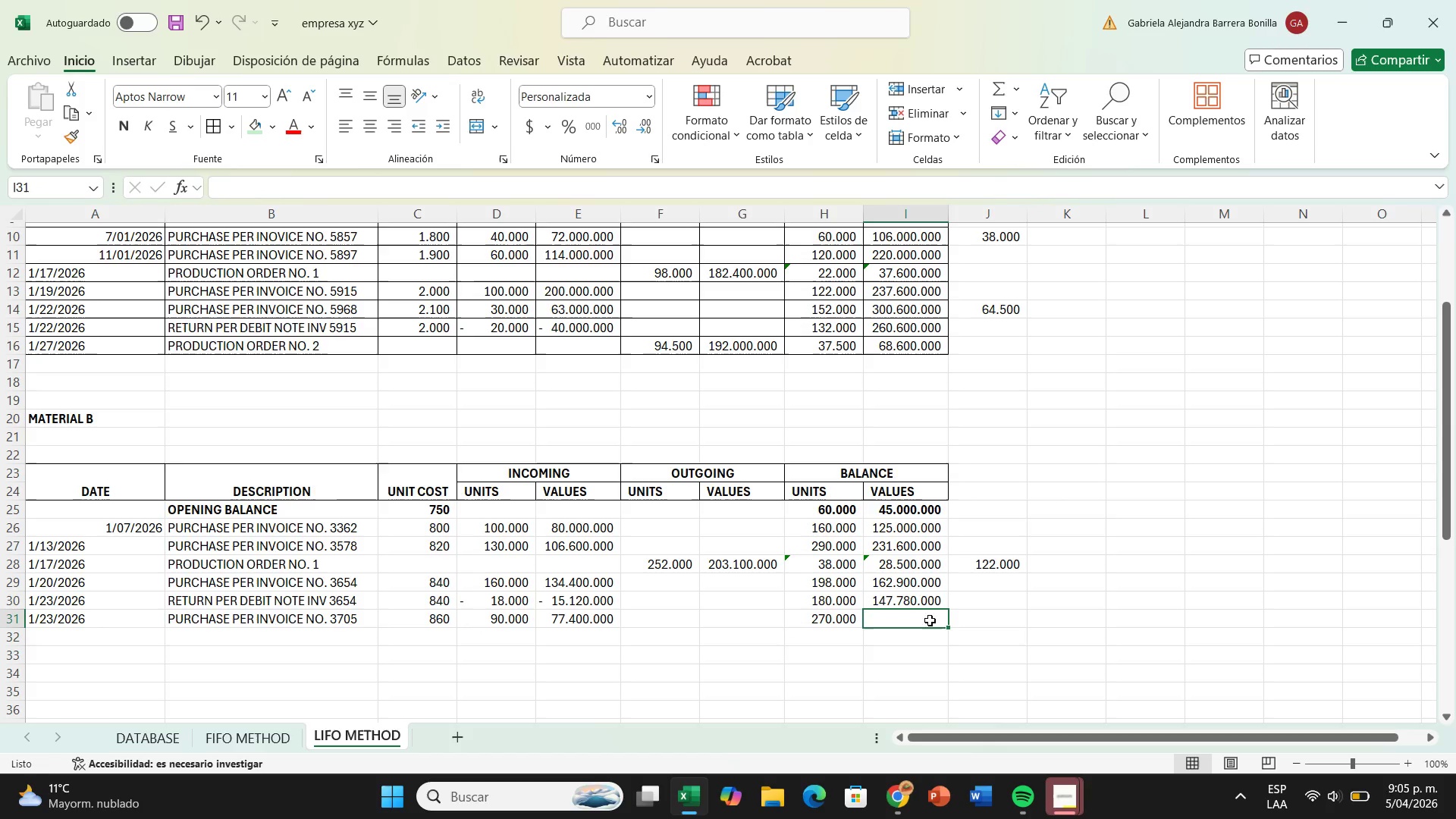 
key(Shift+0)
 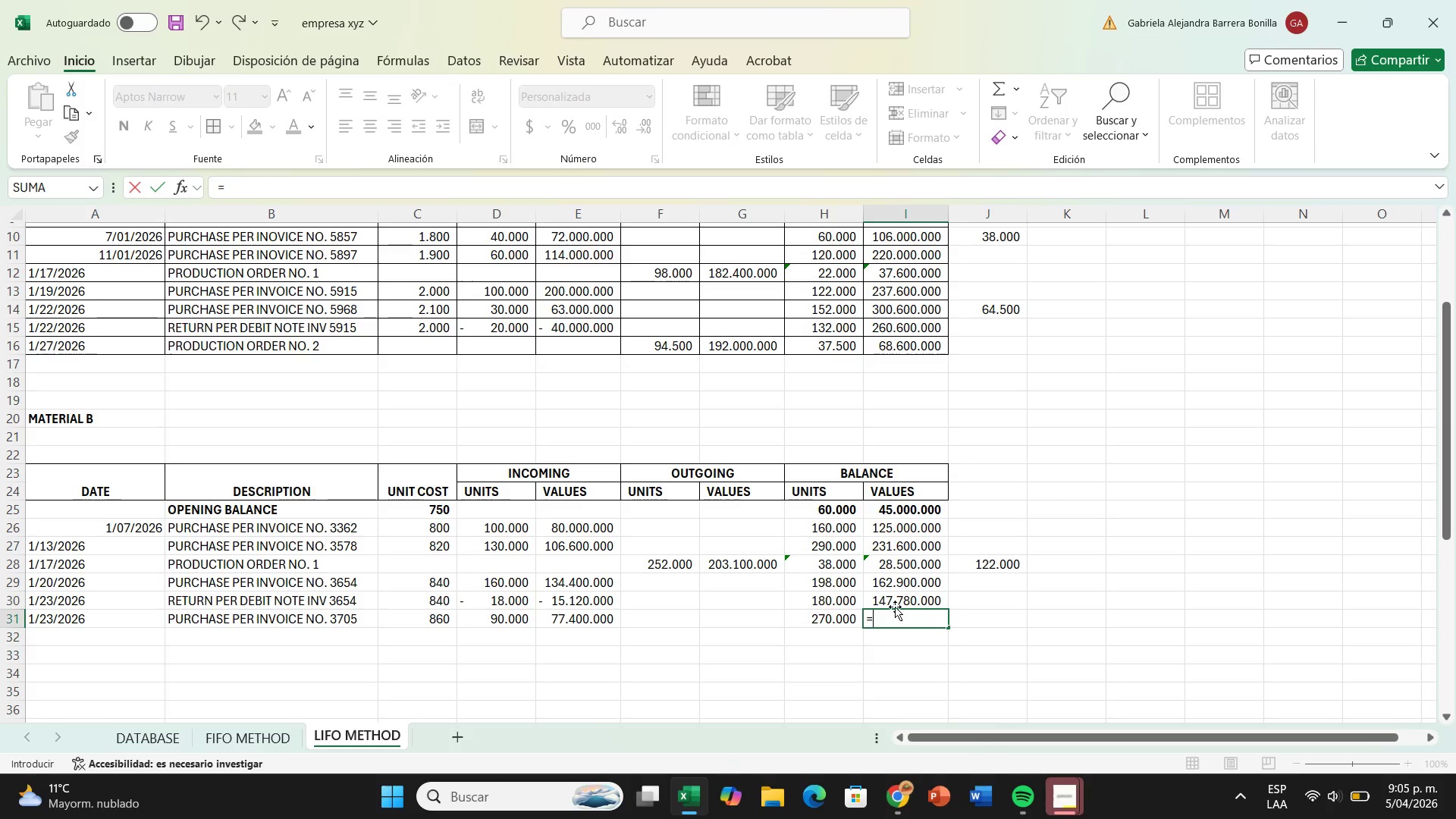 
left_click([895, 607])
 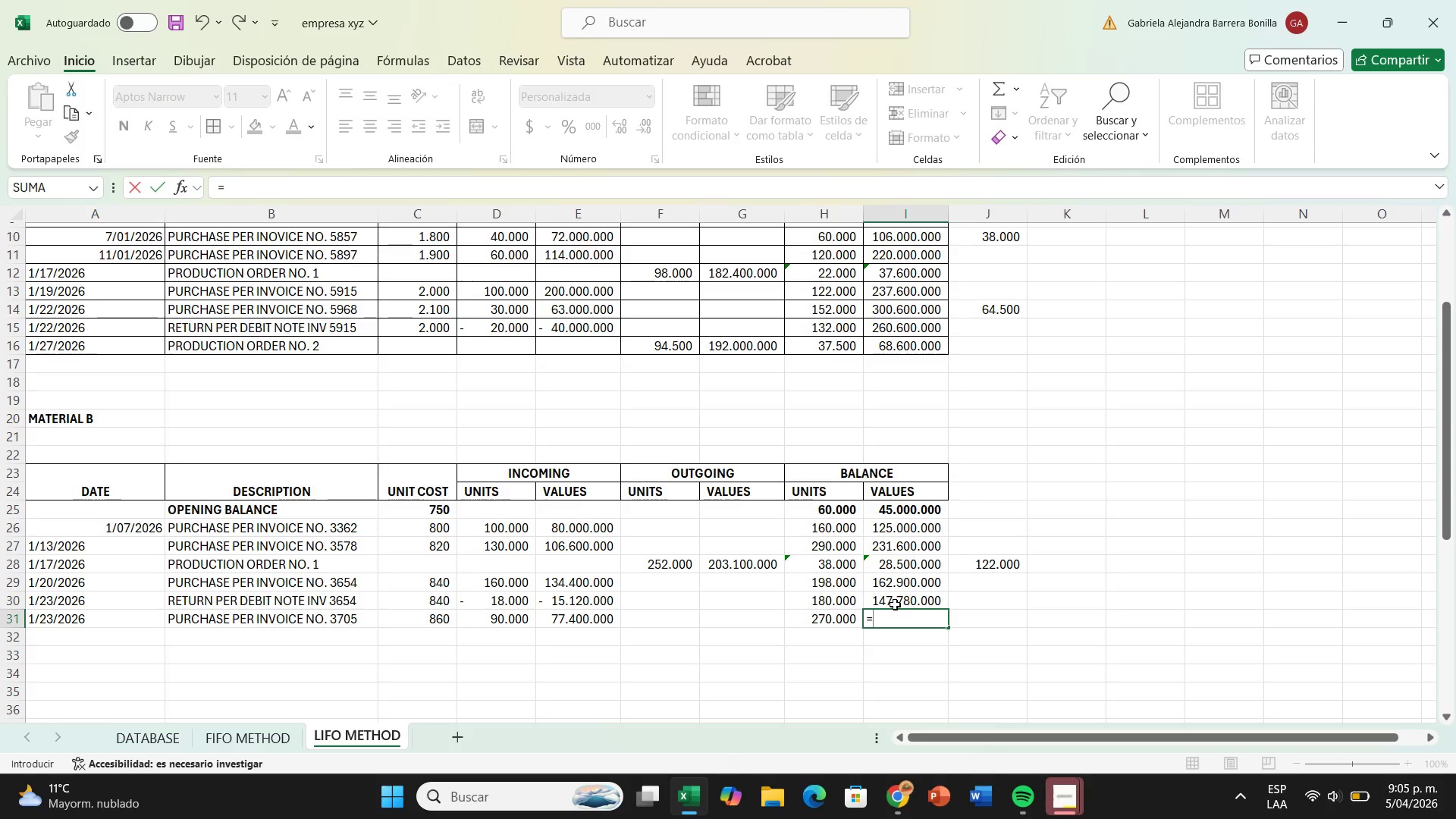 
left_click([895, 604])
 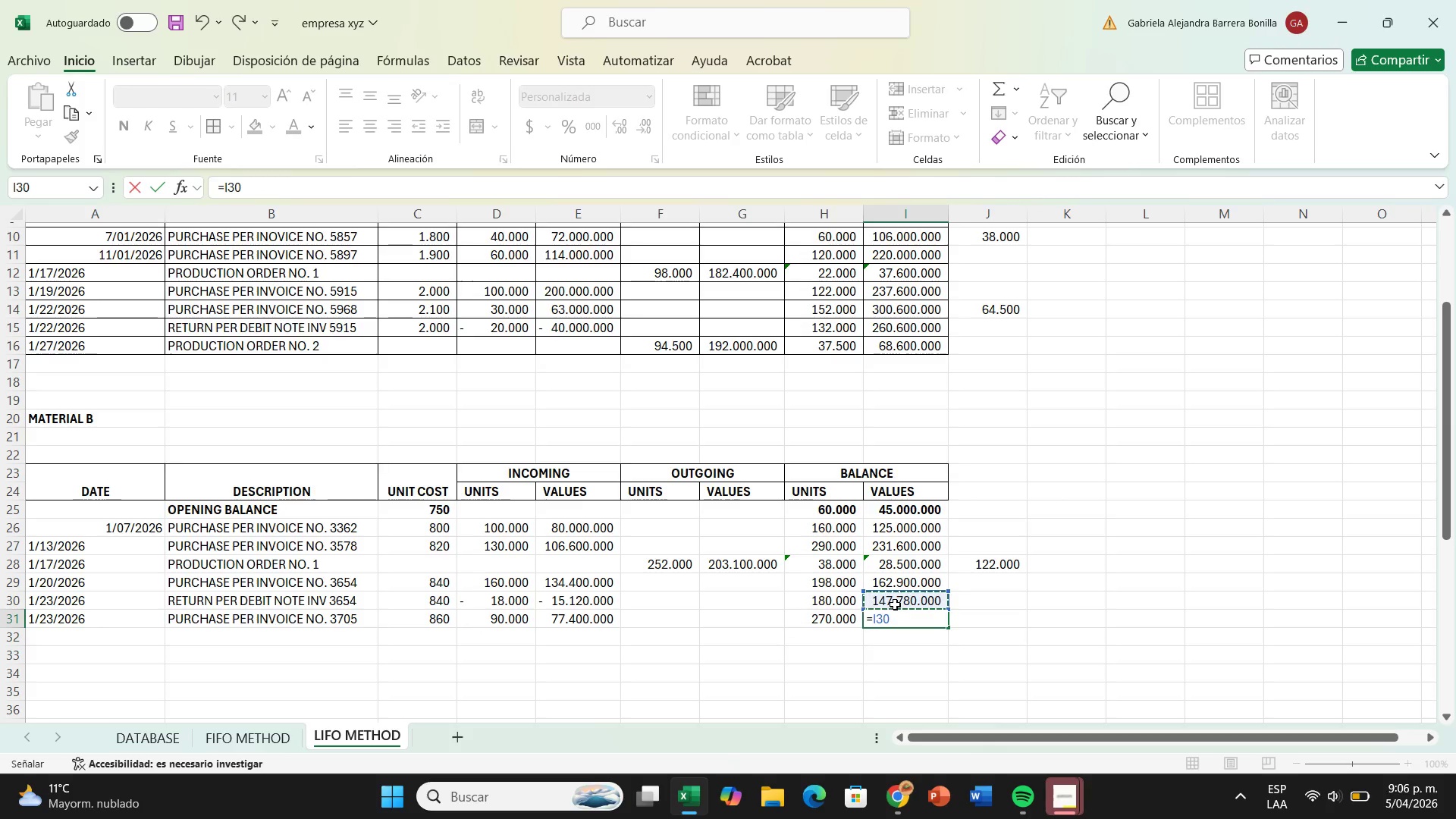 
key(Equal)
 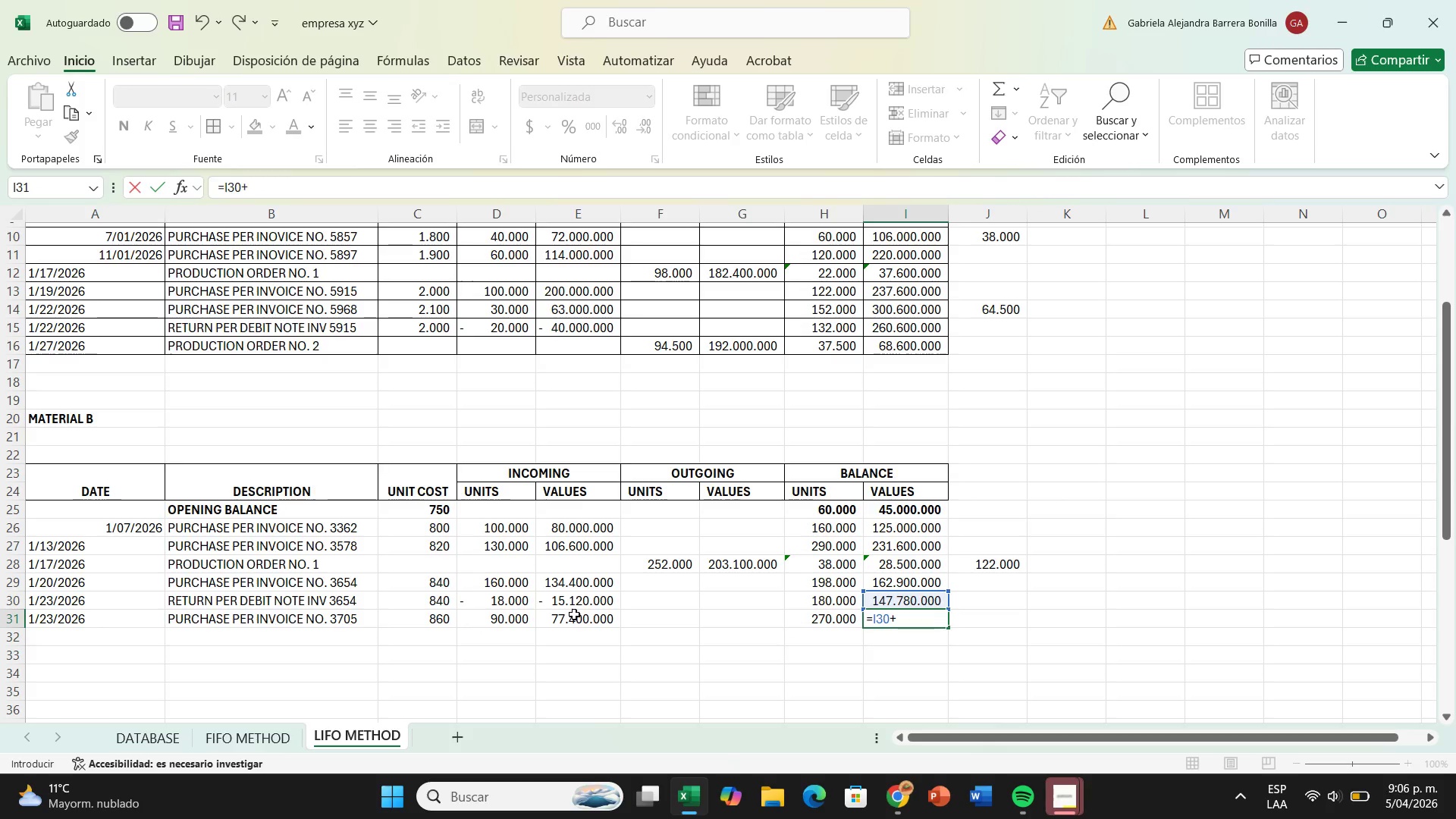 
left_click([577, 620])
 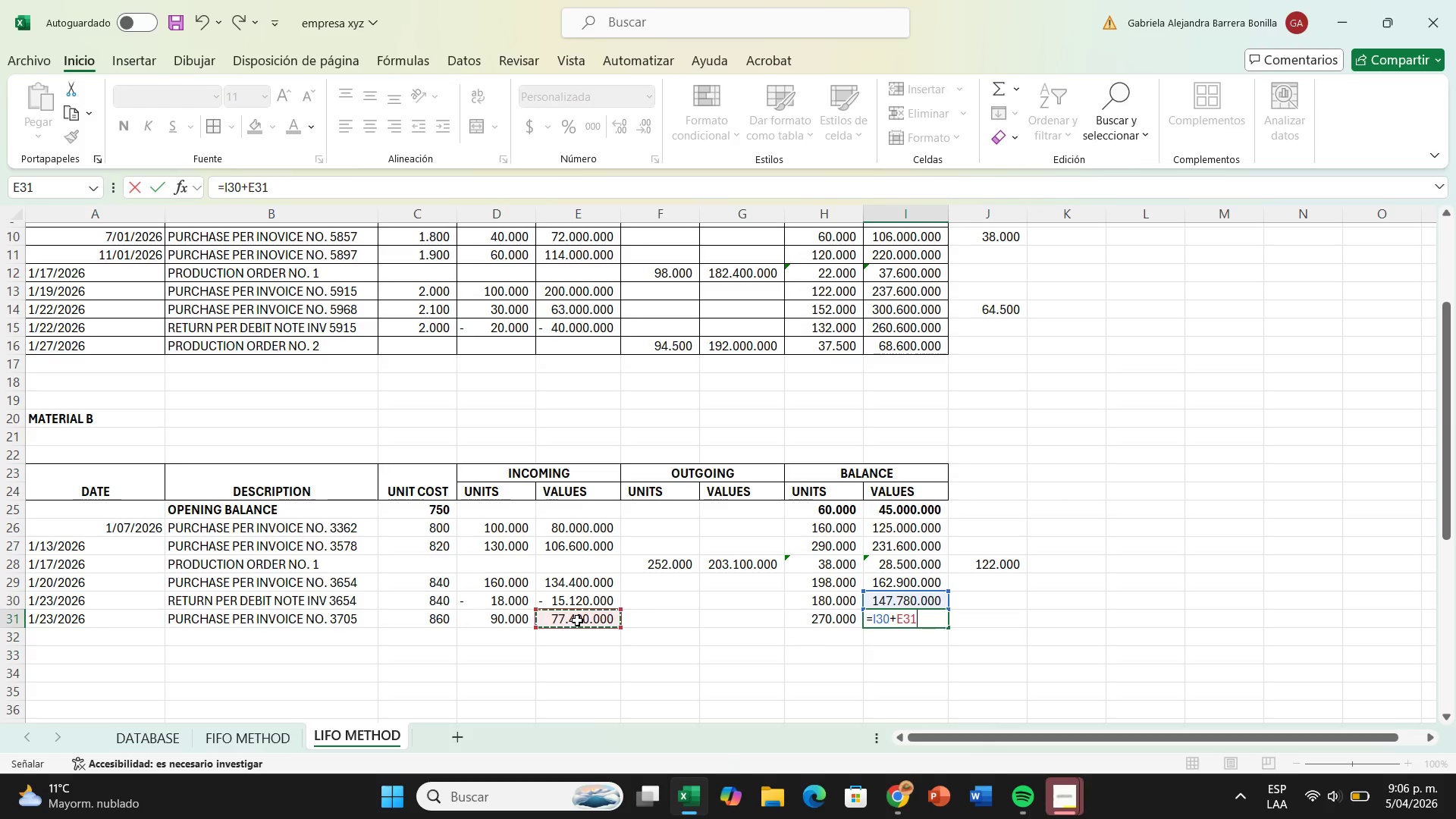 
key(Enter)
 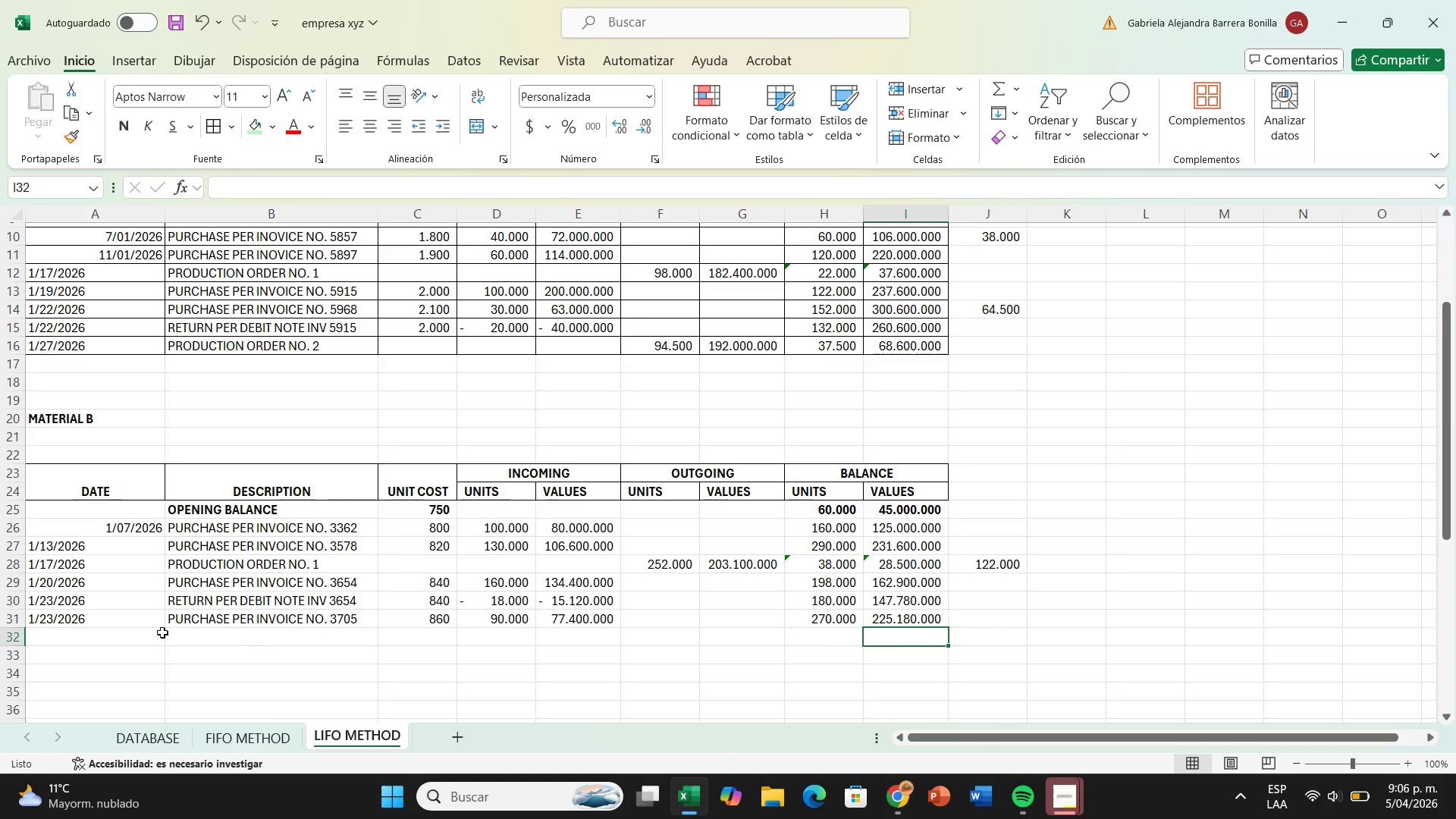 
left_click([63, 631])
 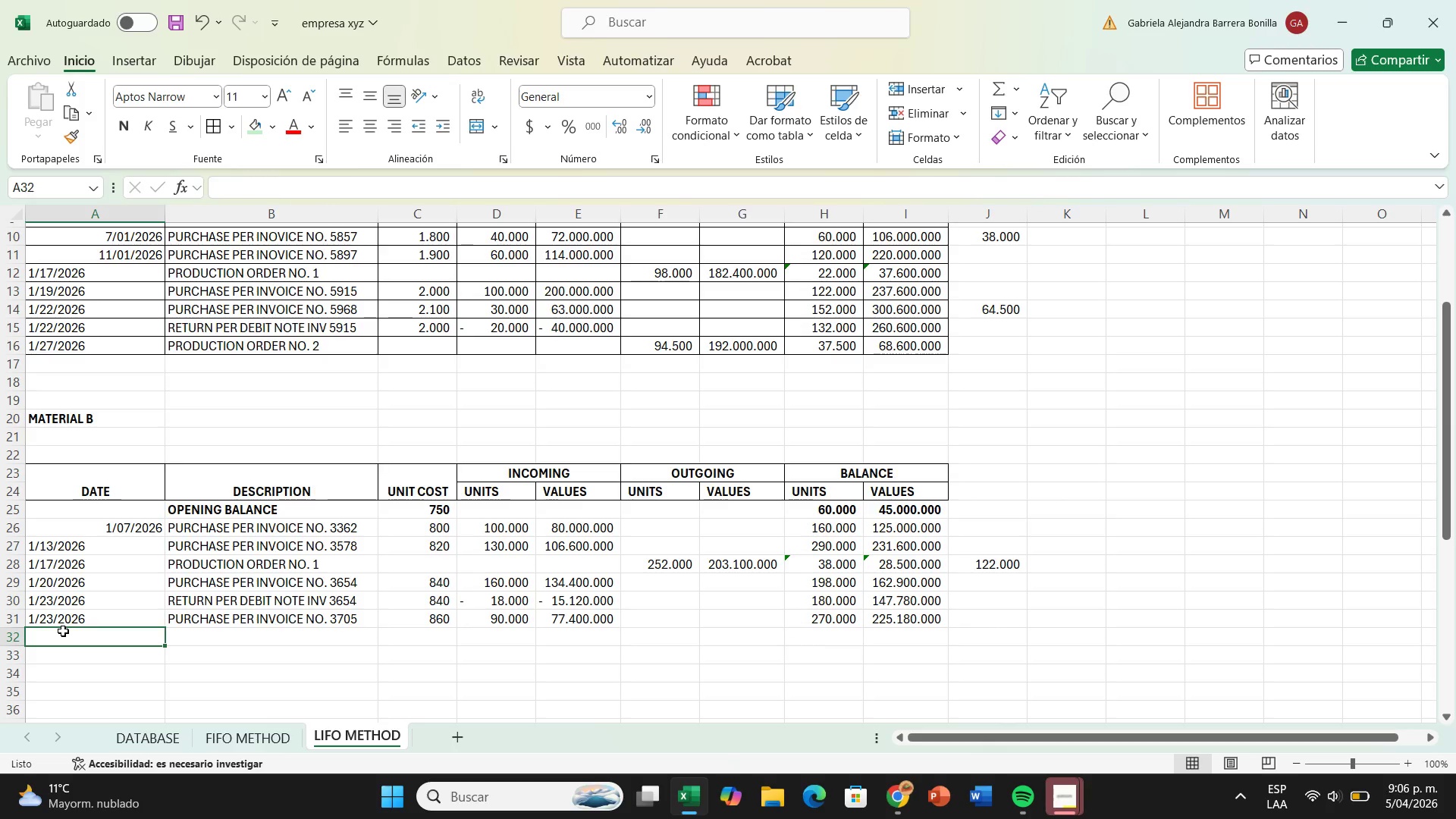 
type(2)
key(Backspace)
type(1&27&2026)
 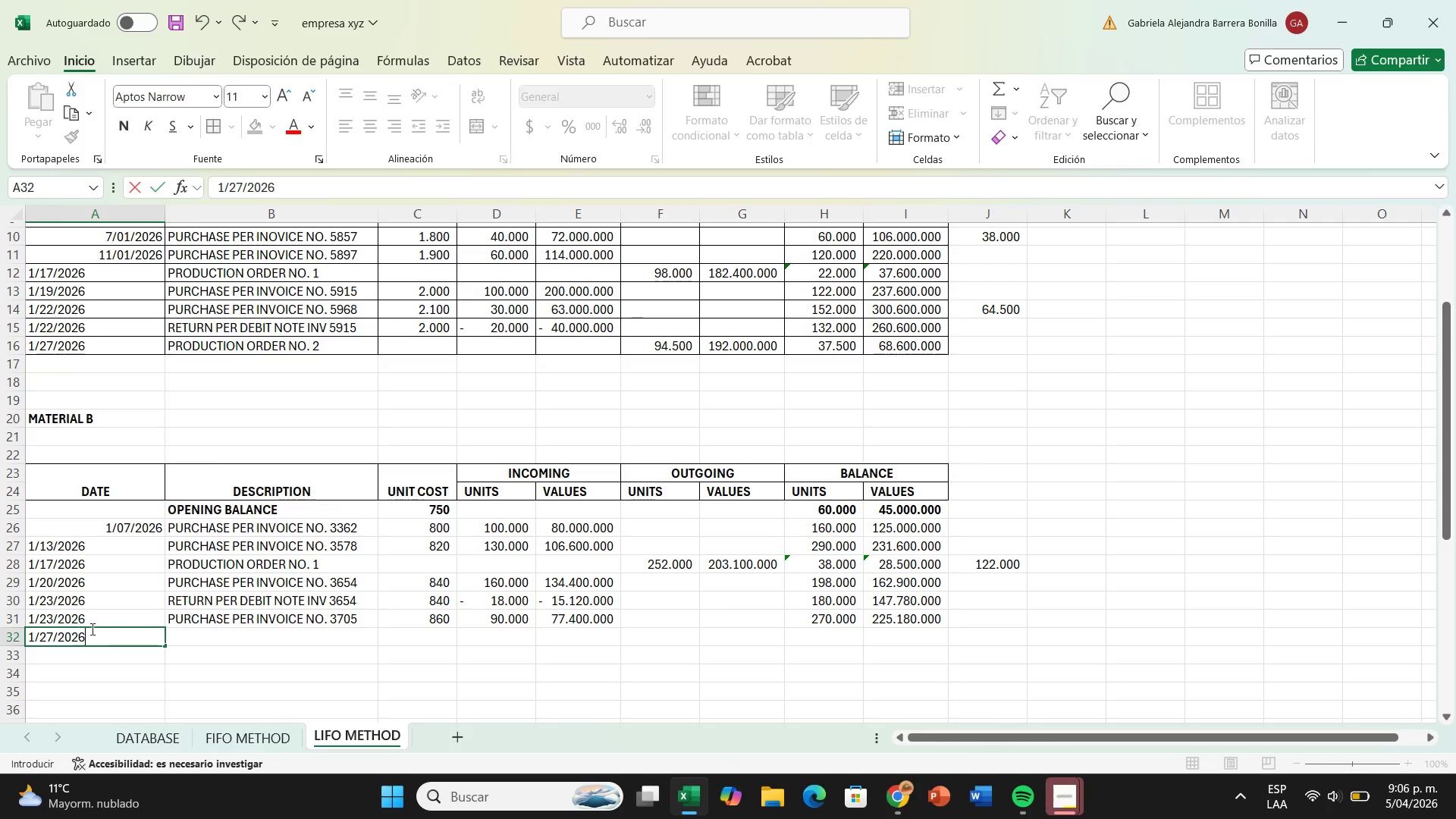 
left_click([256, 636])
 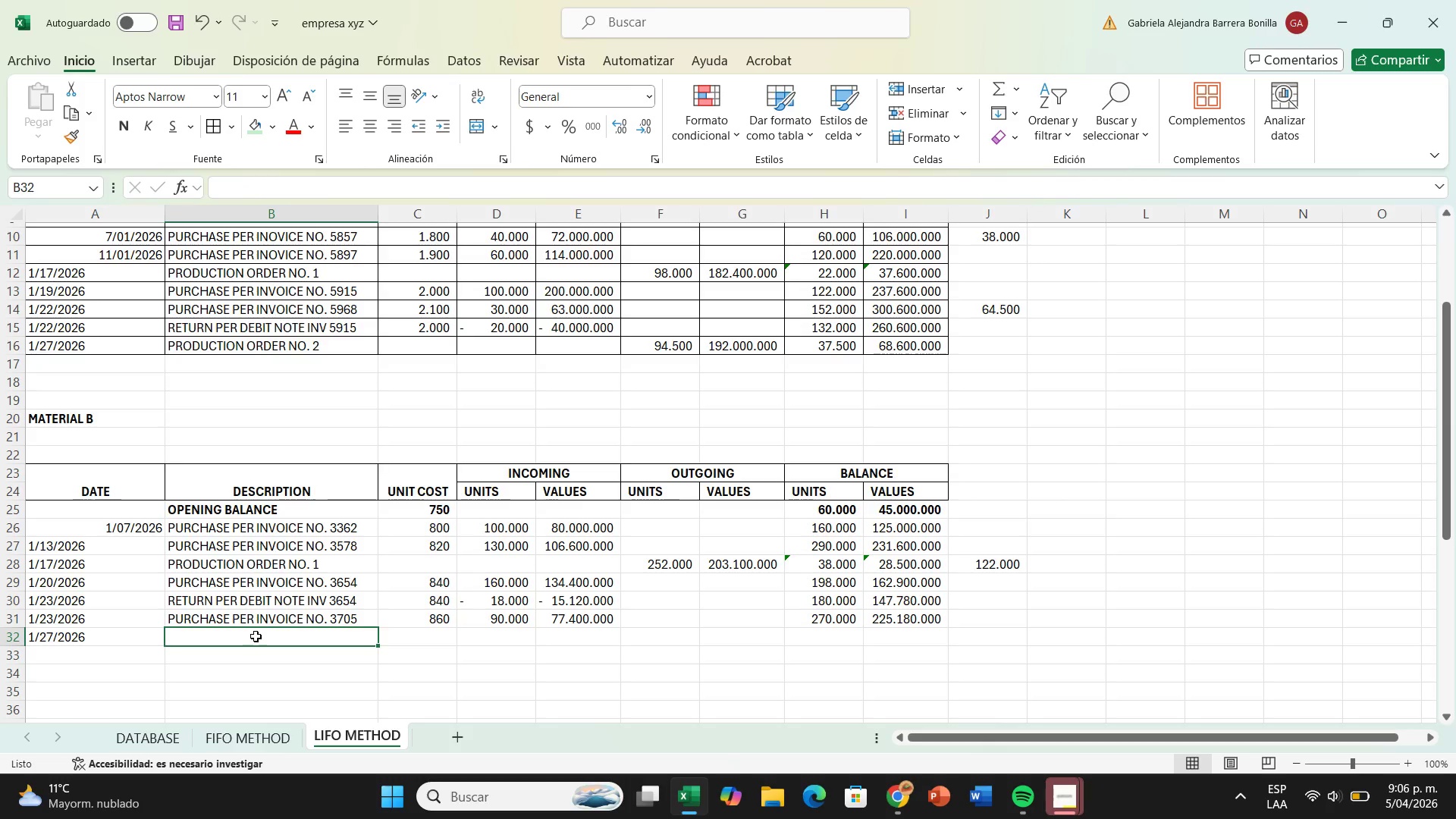 
type(or)
key(Backspace)
key(Backspace)
type(produc)
 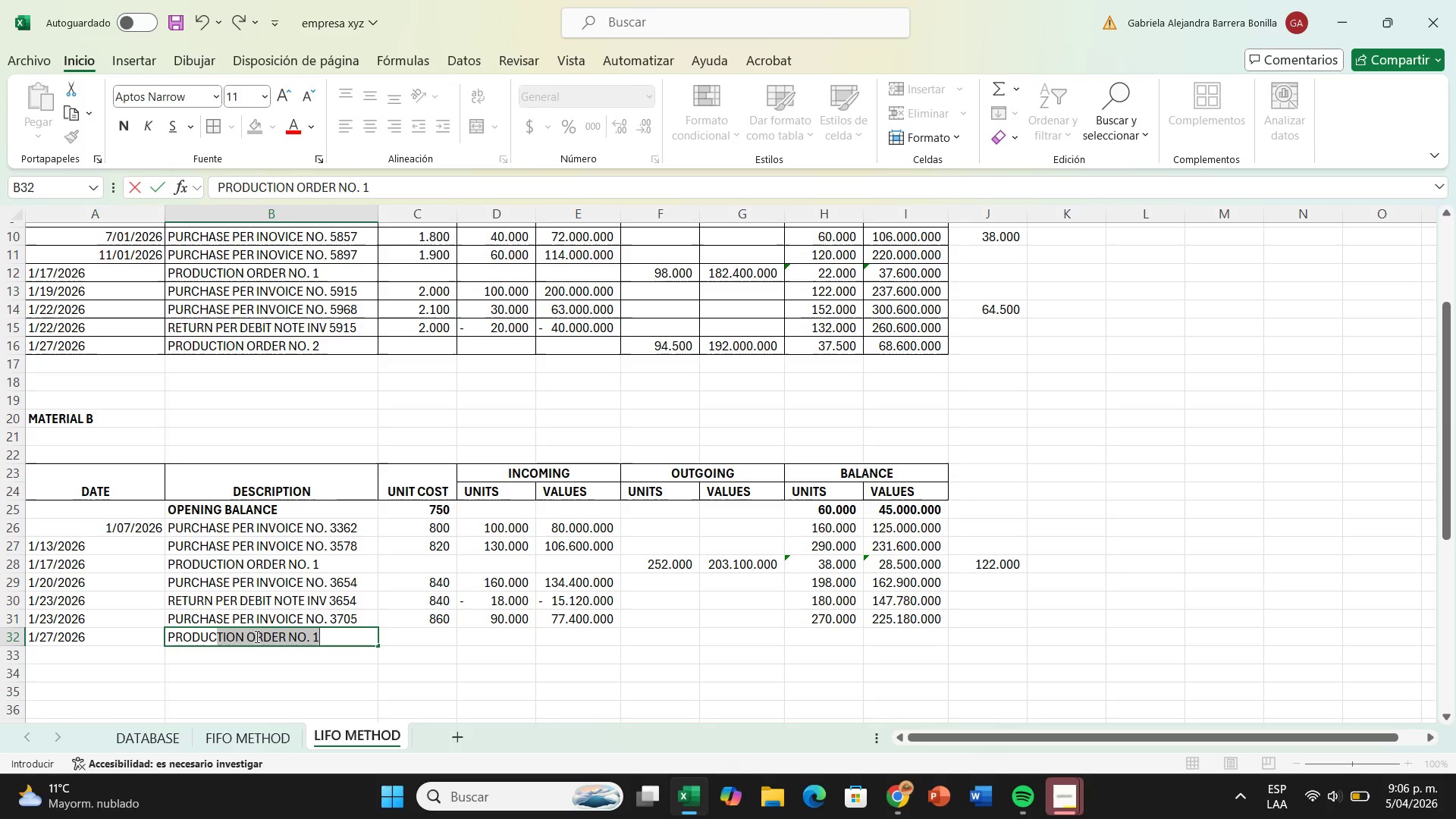 
key(Enter)
 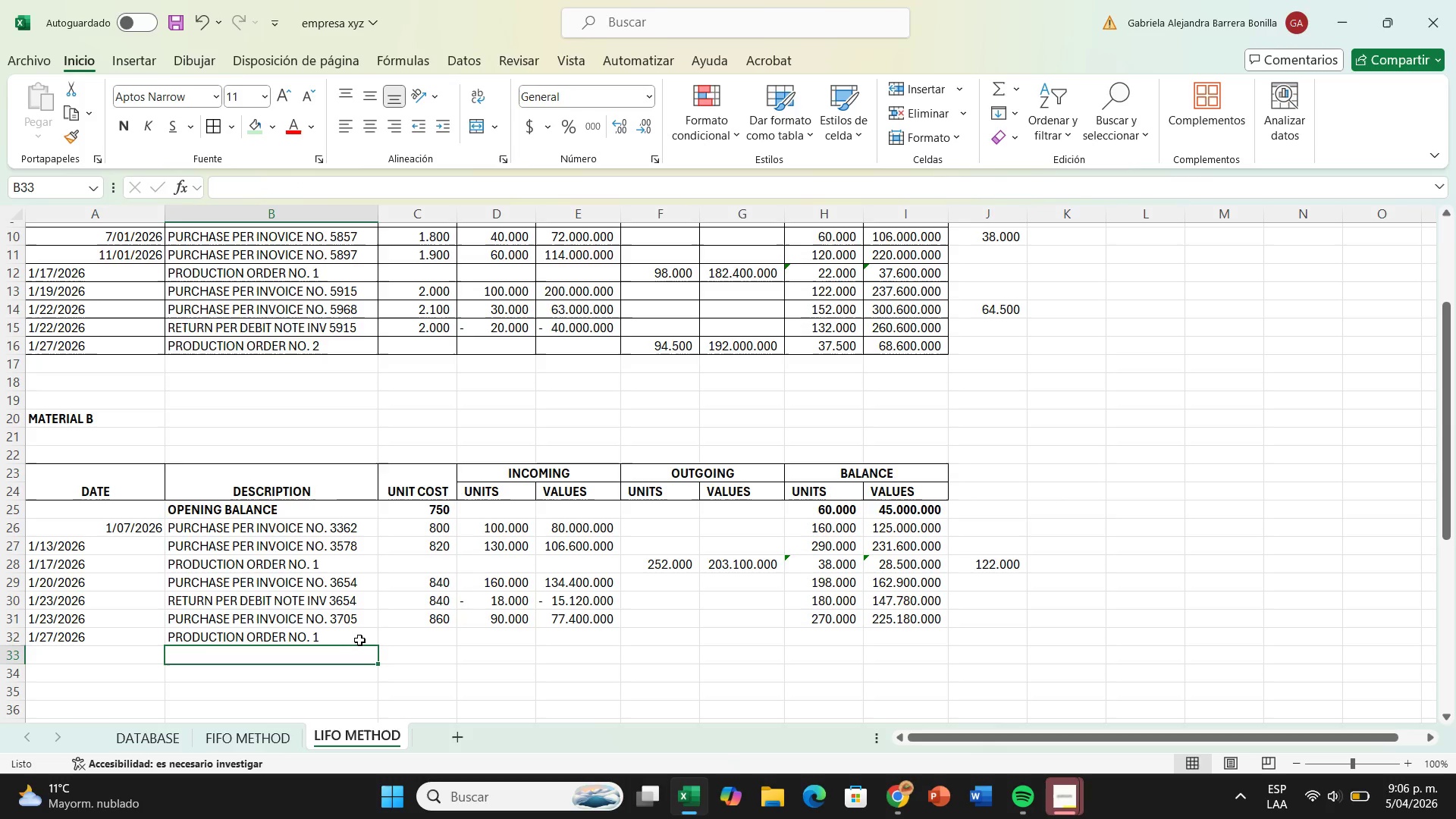 
double_click([354, 637])
 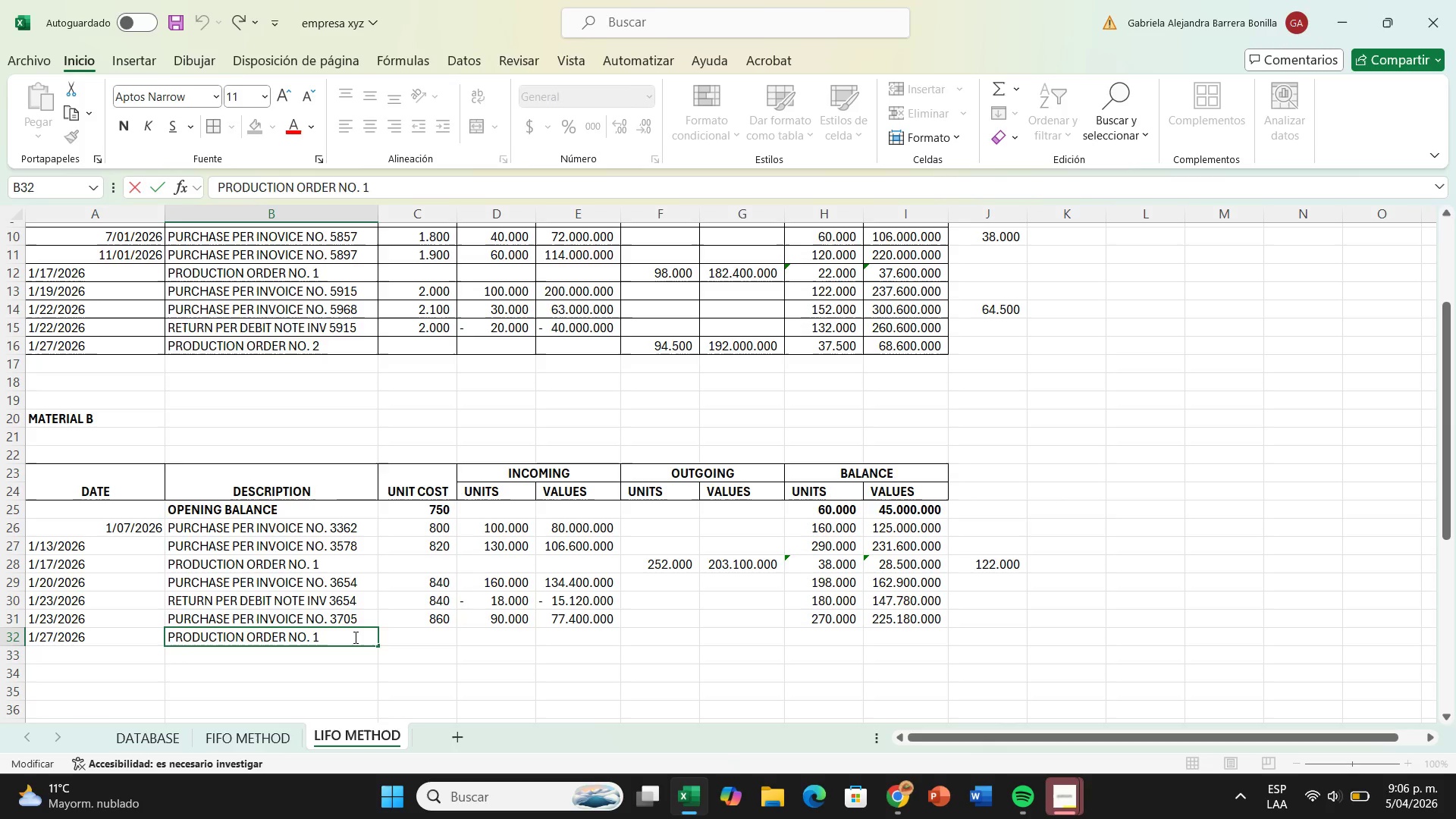 
key(Backspace)
 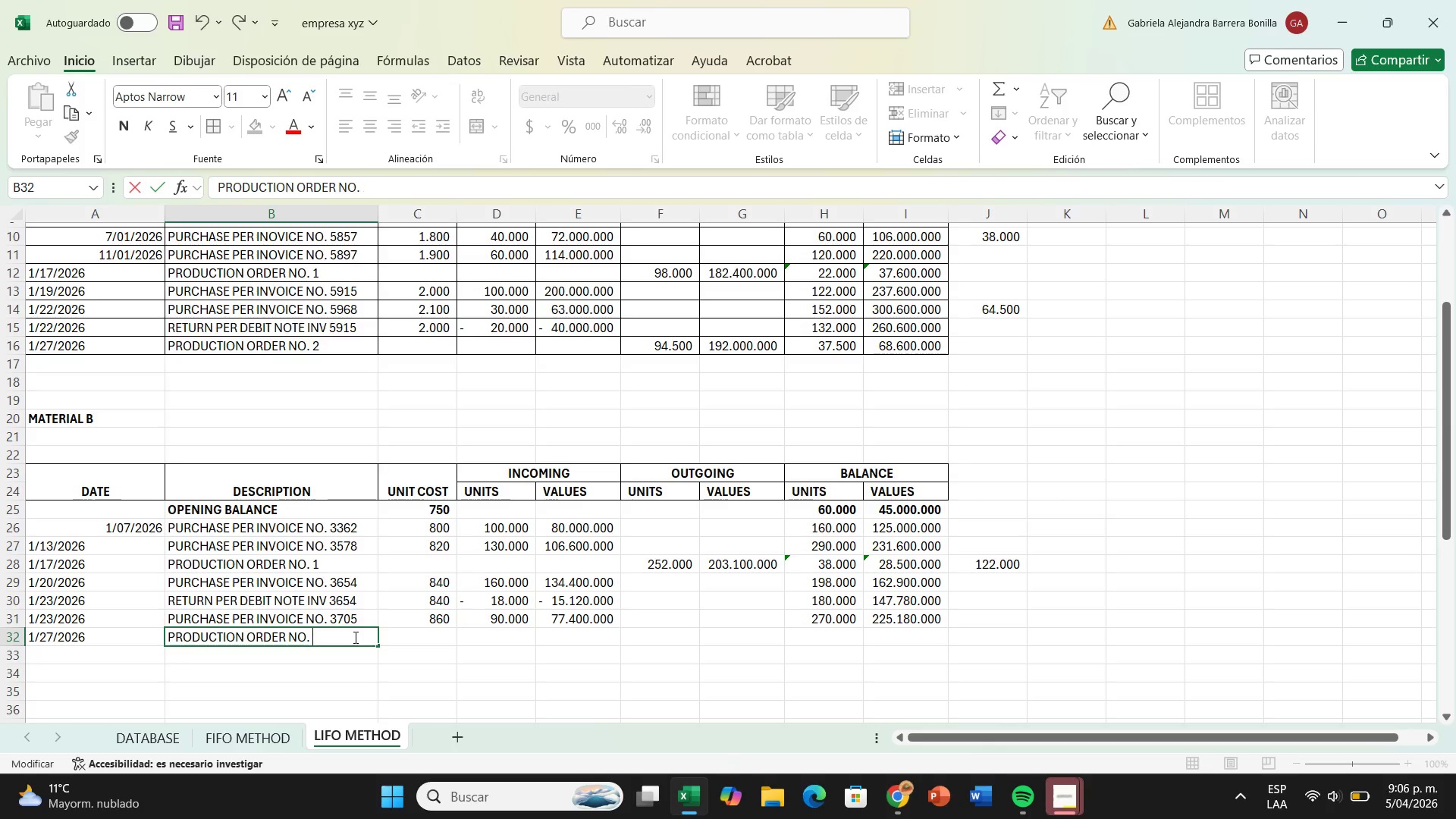 
key(2)
 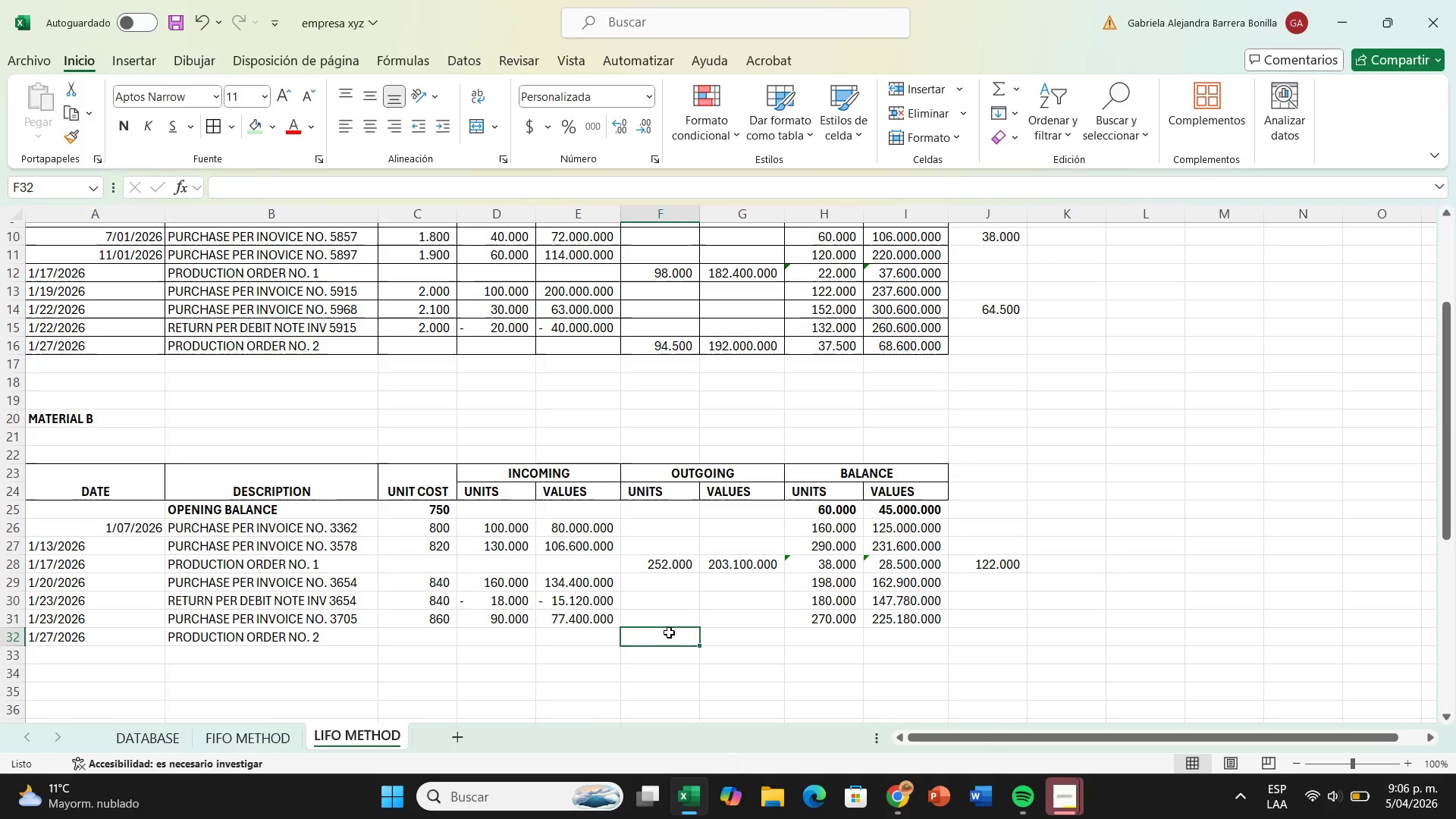 
wait(9.25)
 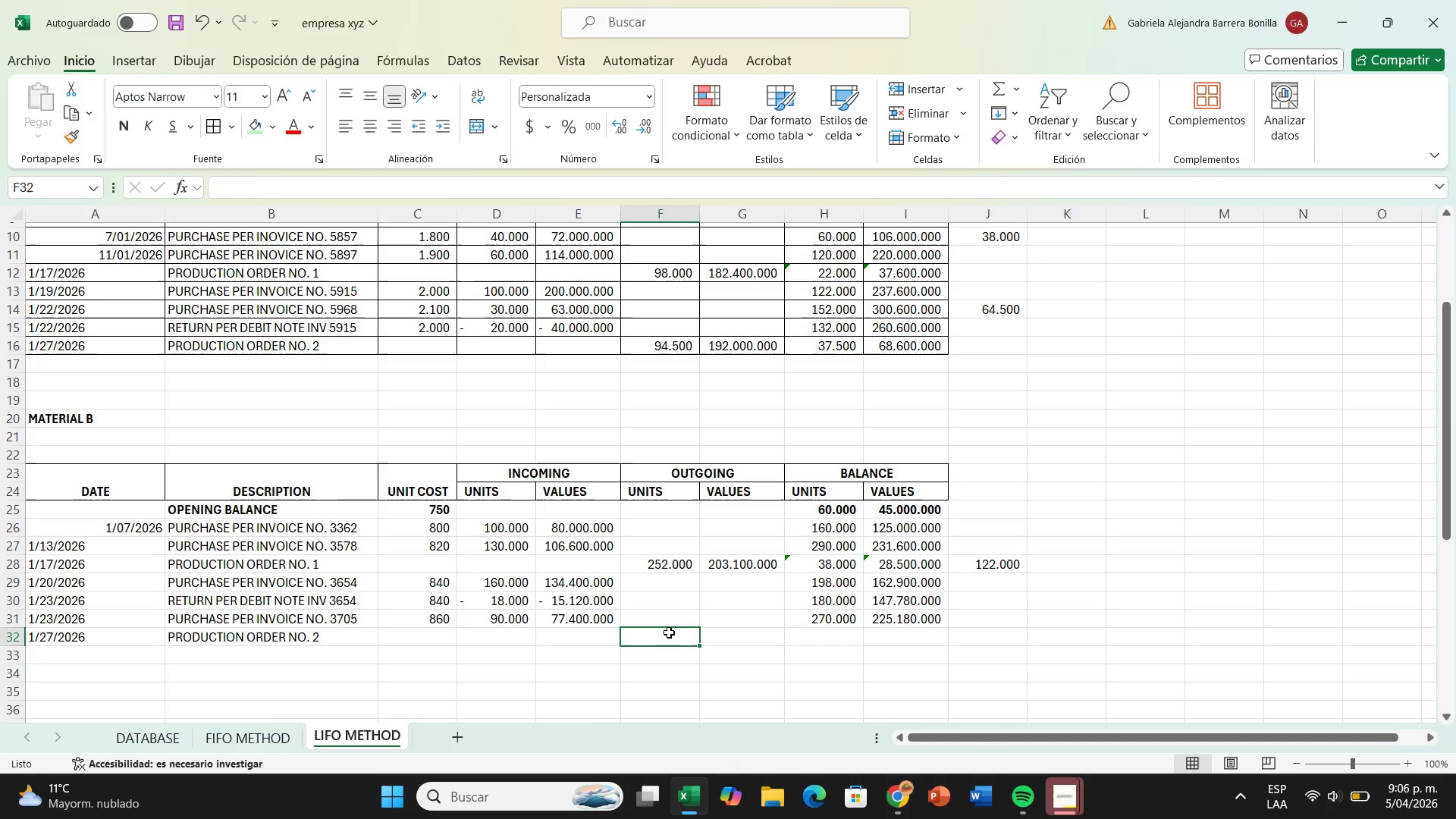 
left_click([180, 740])
 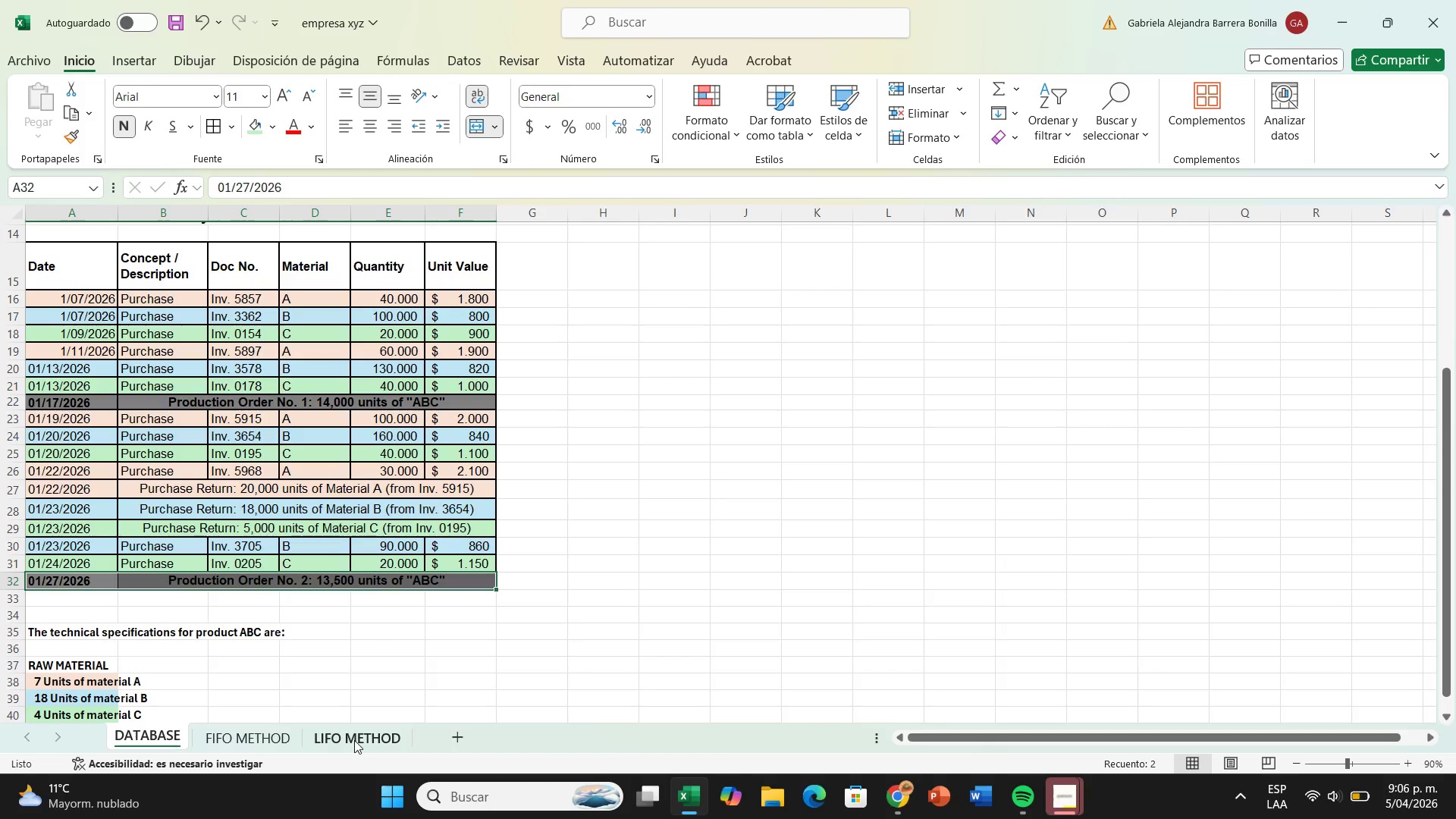 
left_click([344, 735])
 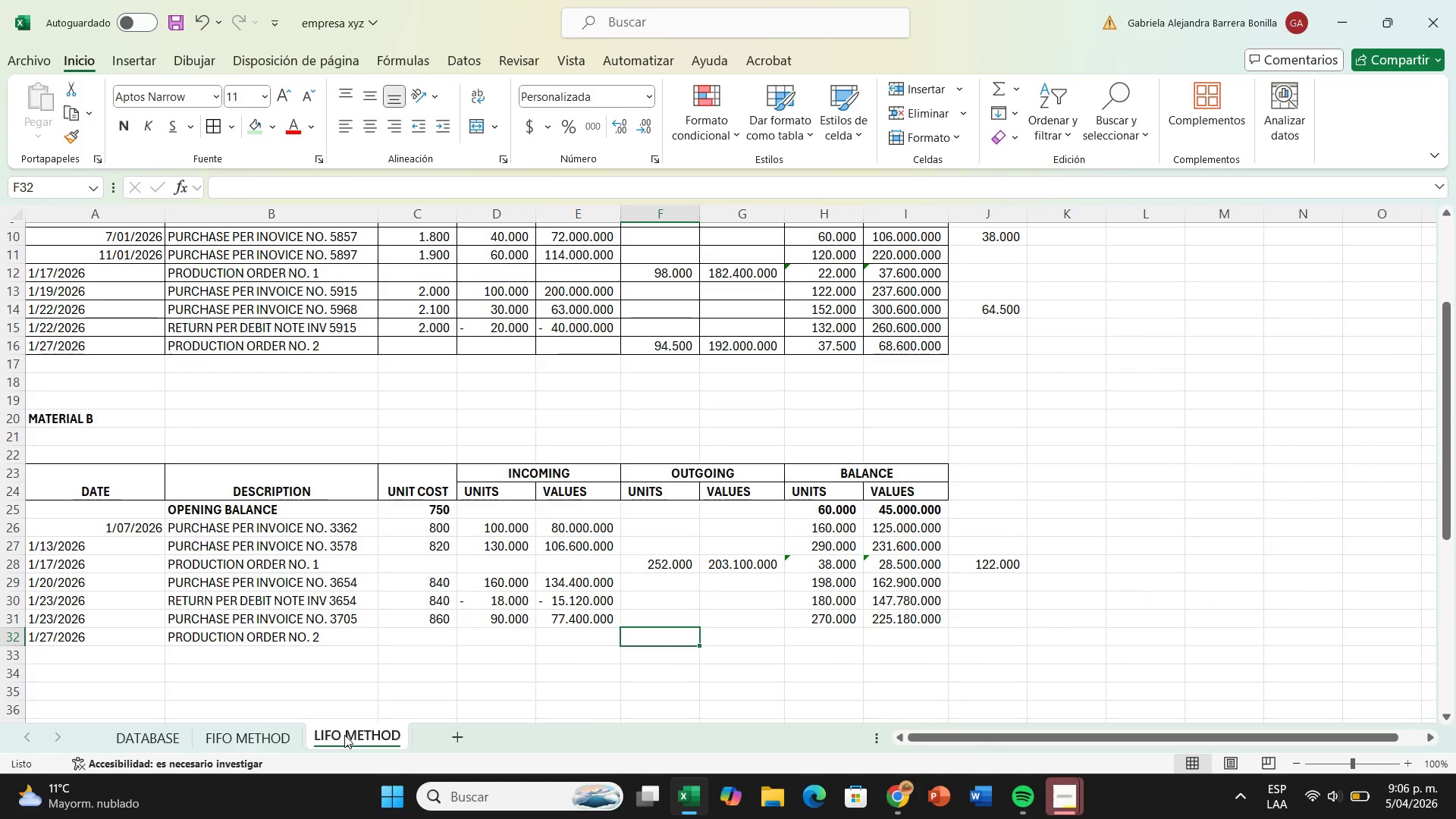 
type(13)
key(Backspace)
key(Backspace)
type(0)
key(Backspace)
type()13500+)
 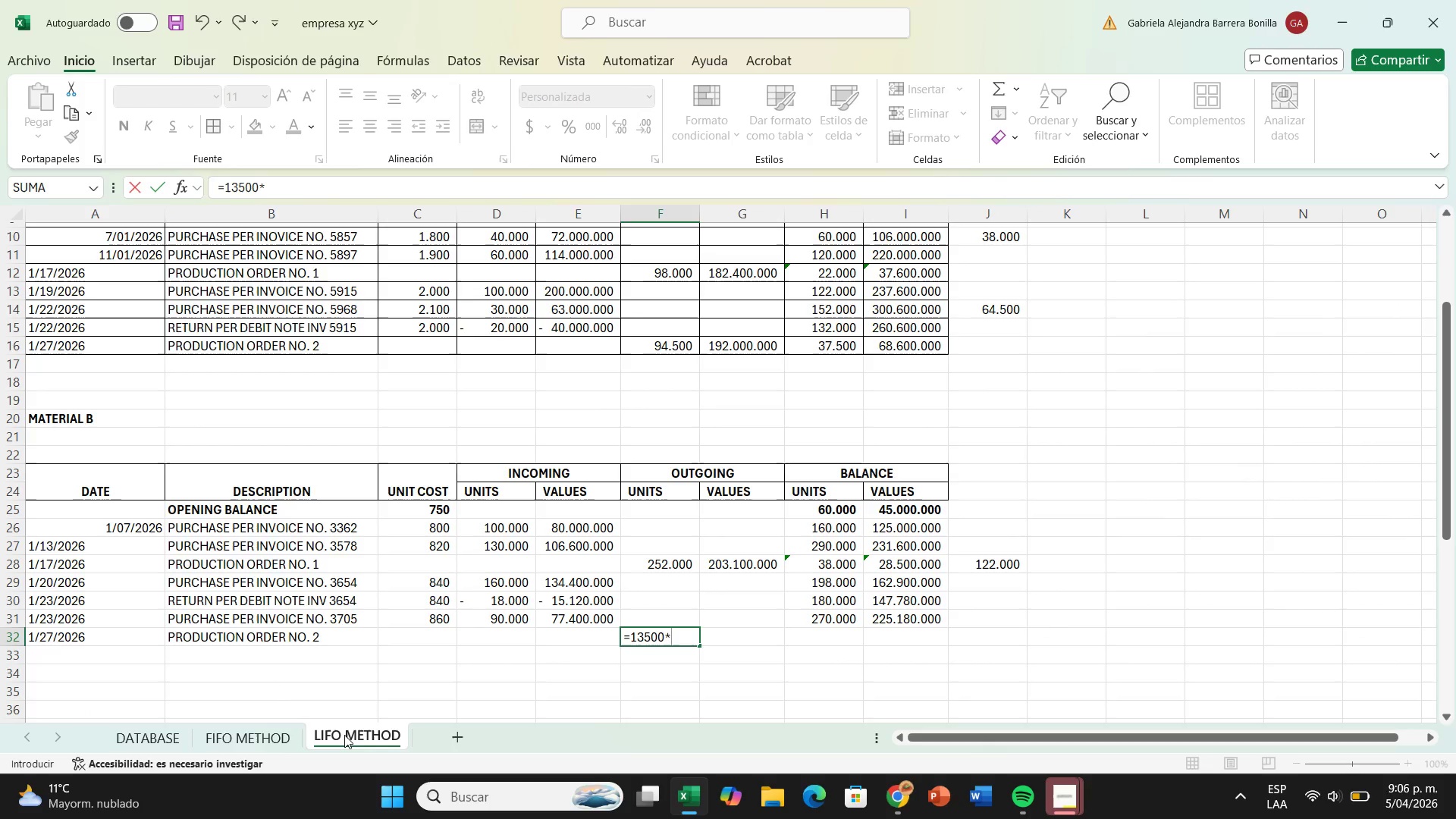 
type(18)
 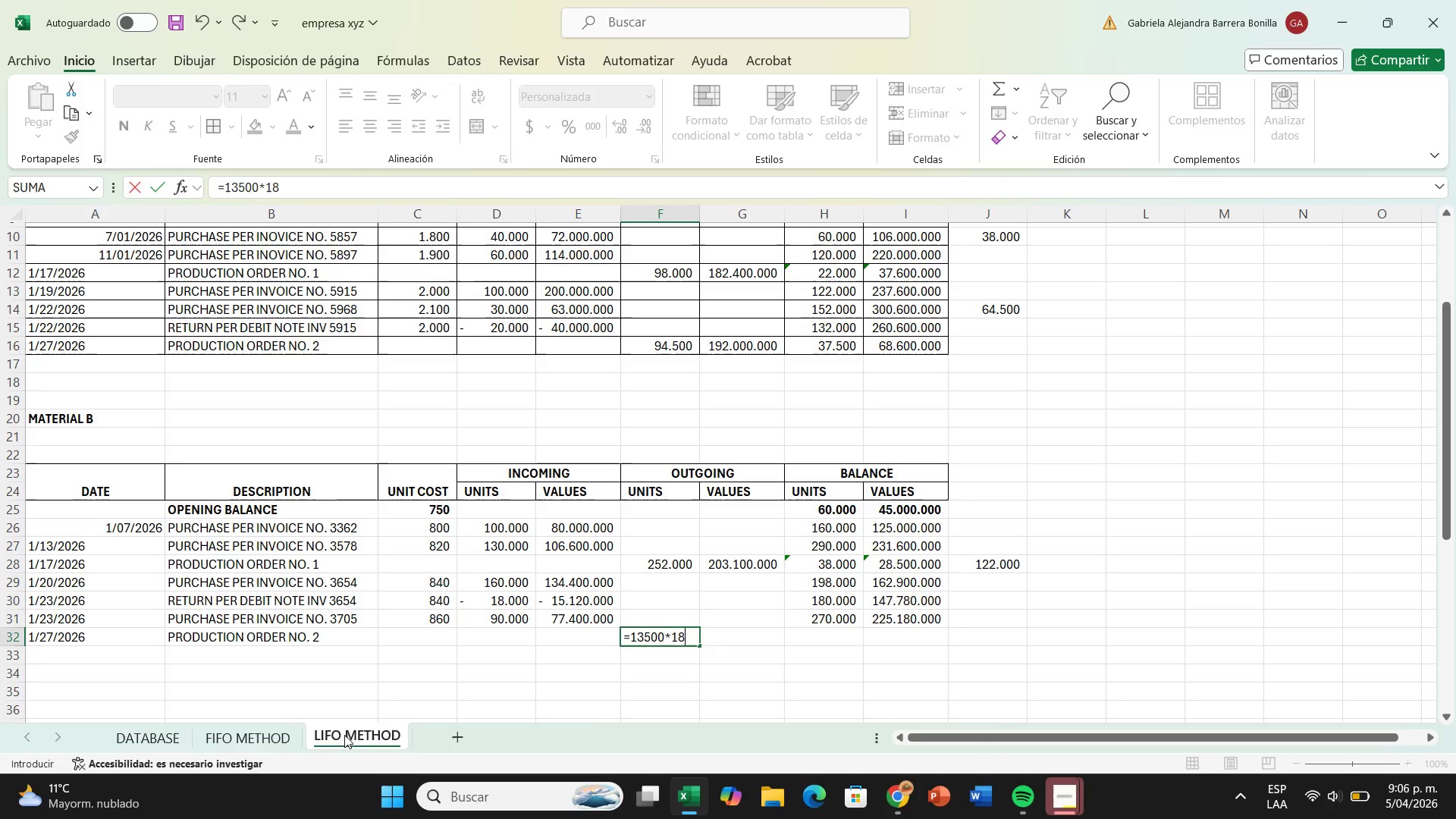 
key(Enter)
 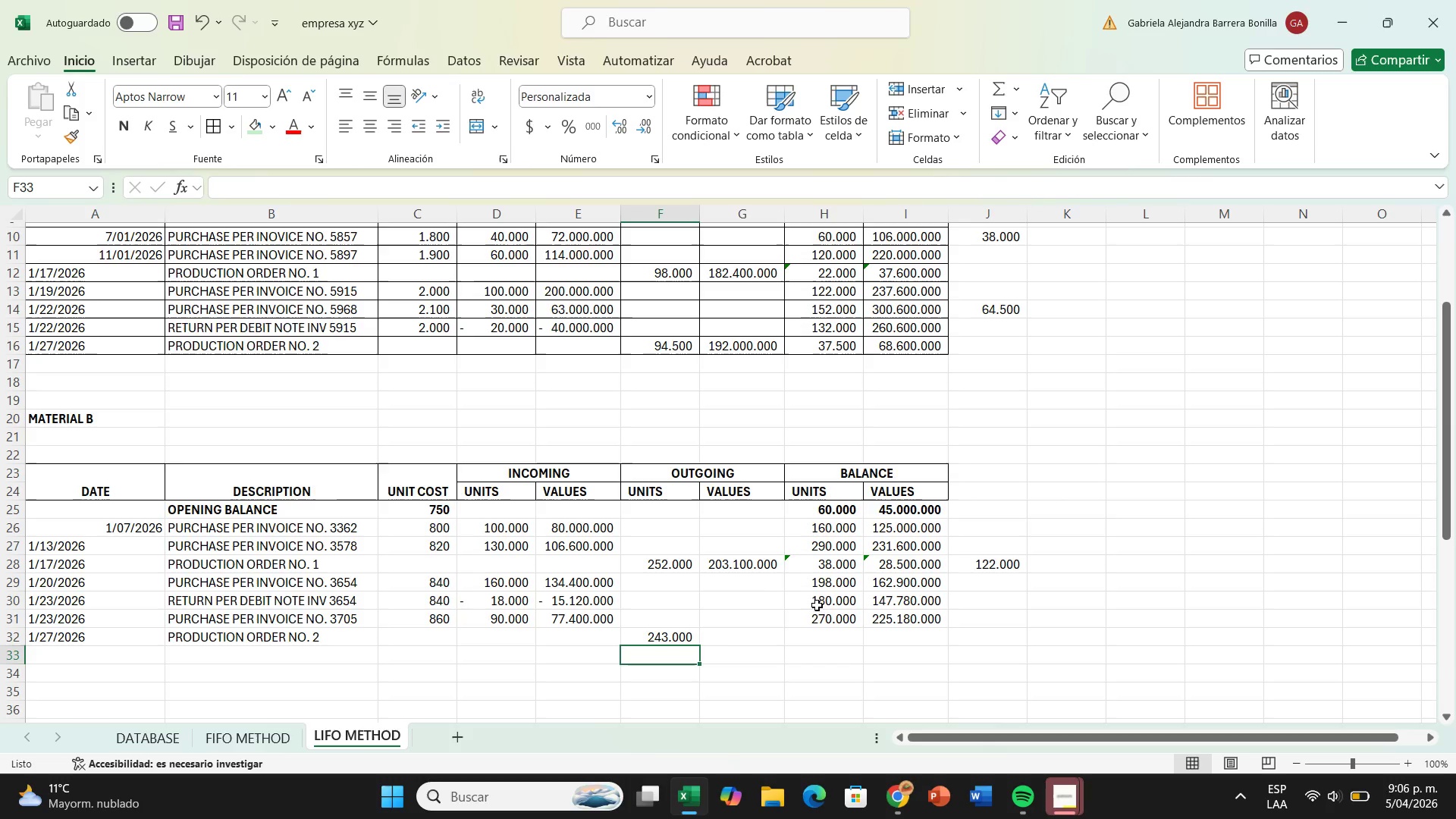 
left_click([762, 634])
 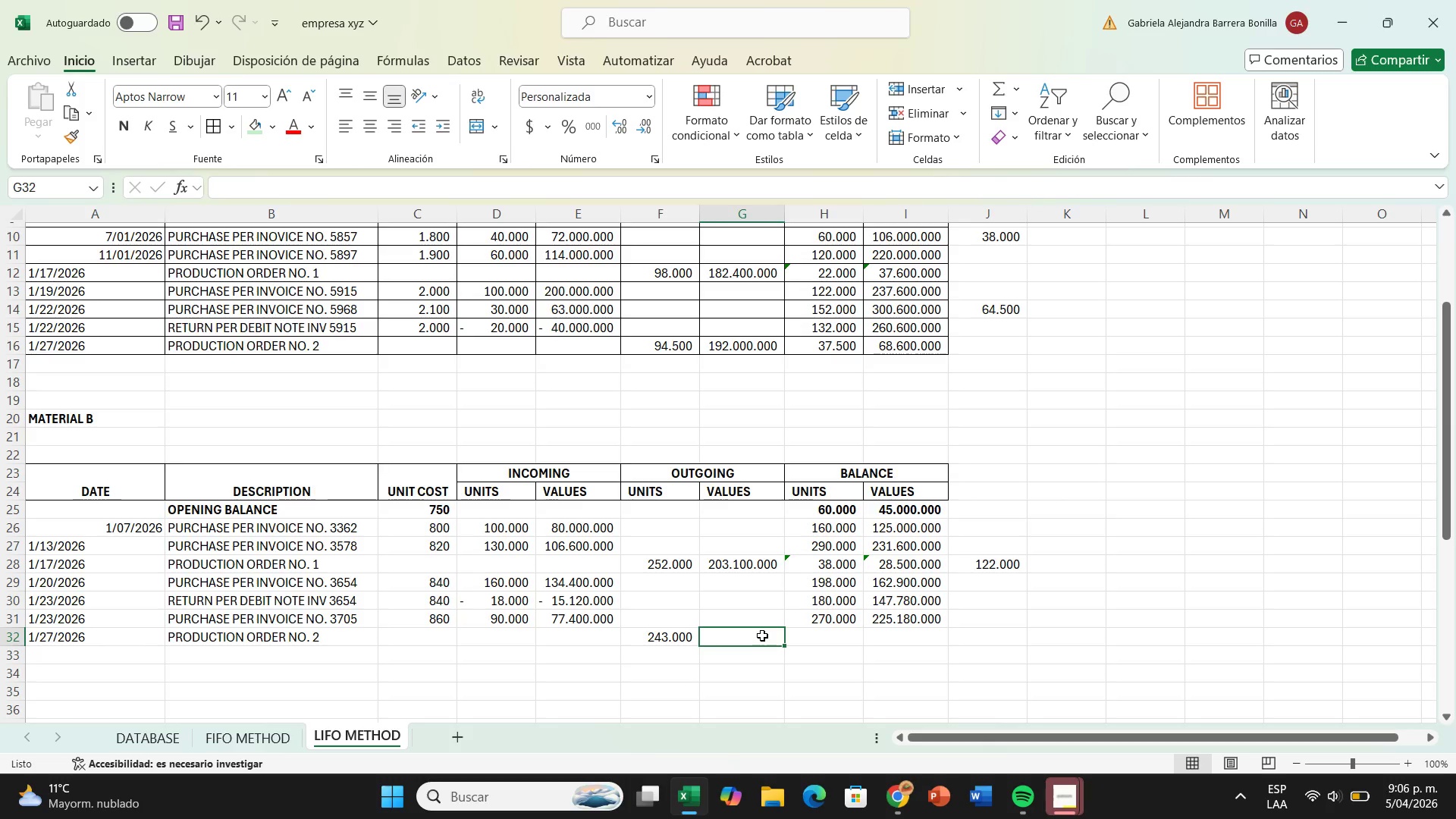 
key(Shift+ShiftRight)
 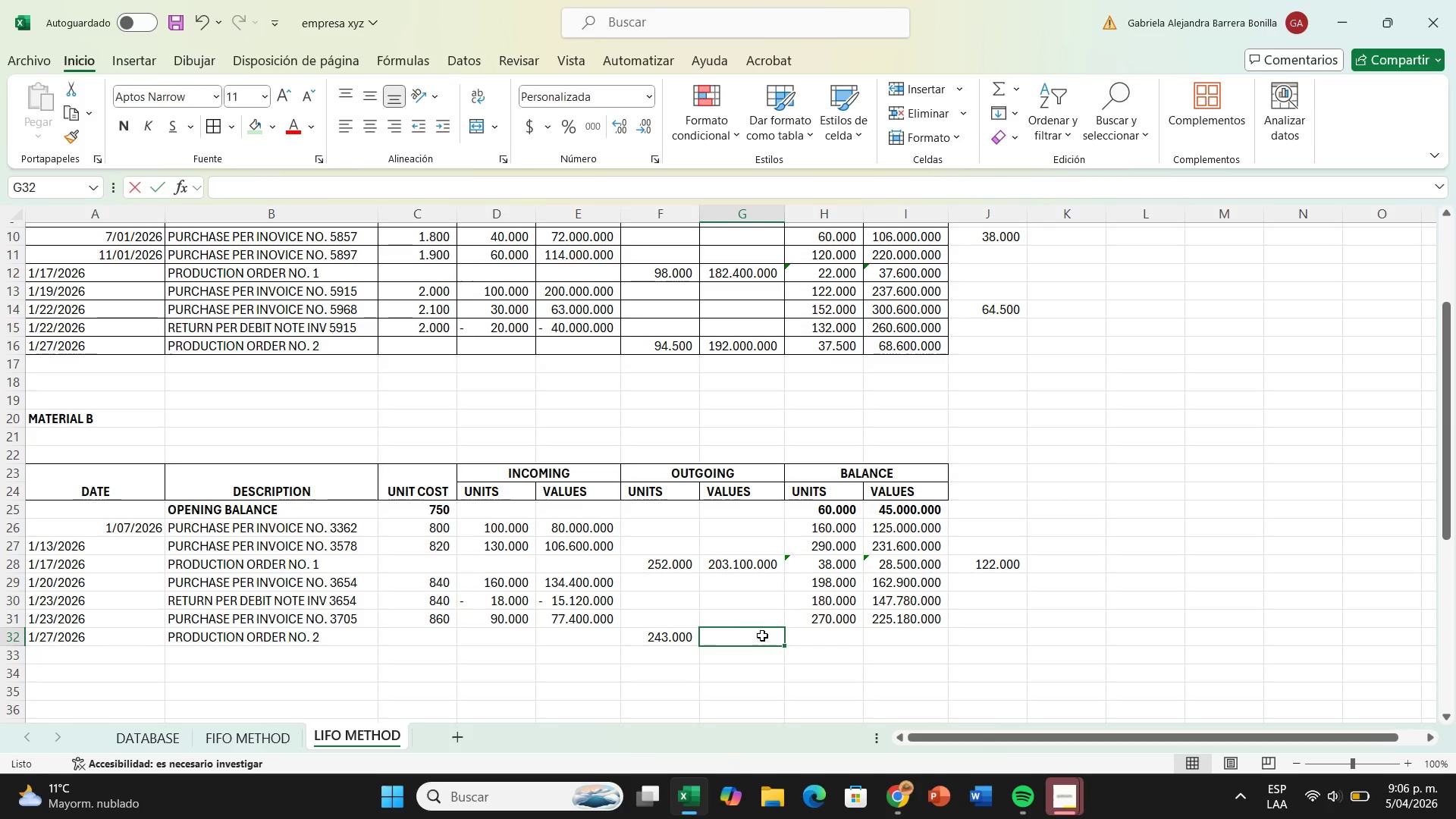 
key(Shift+0)
 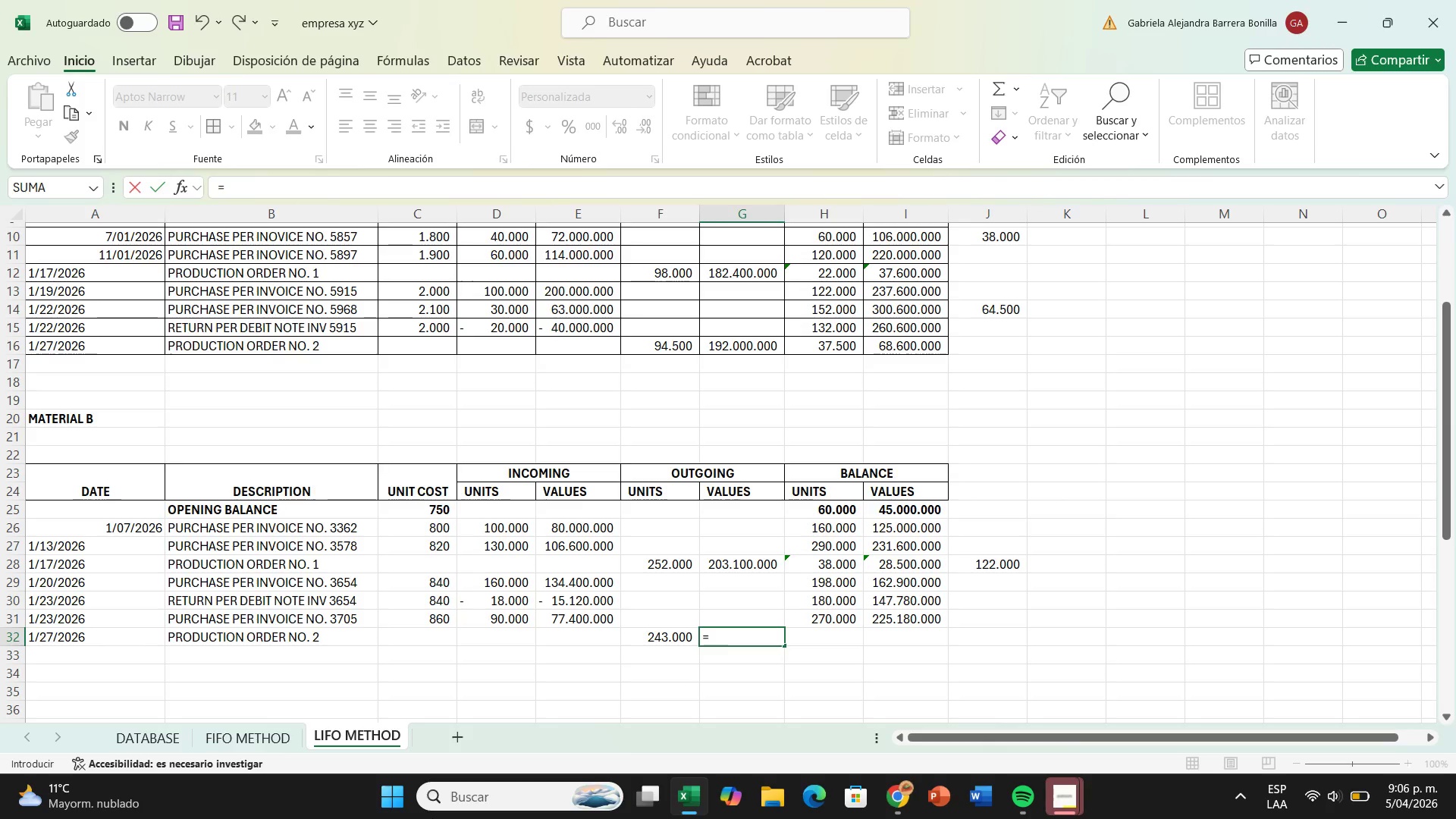 
wait(11.94)
 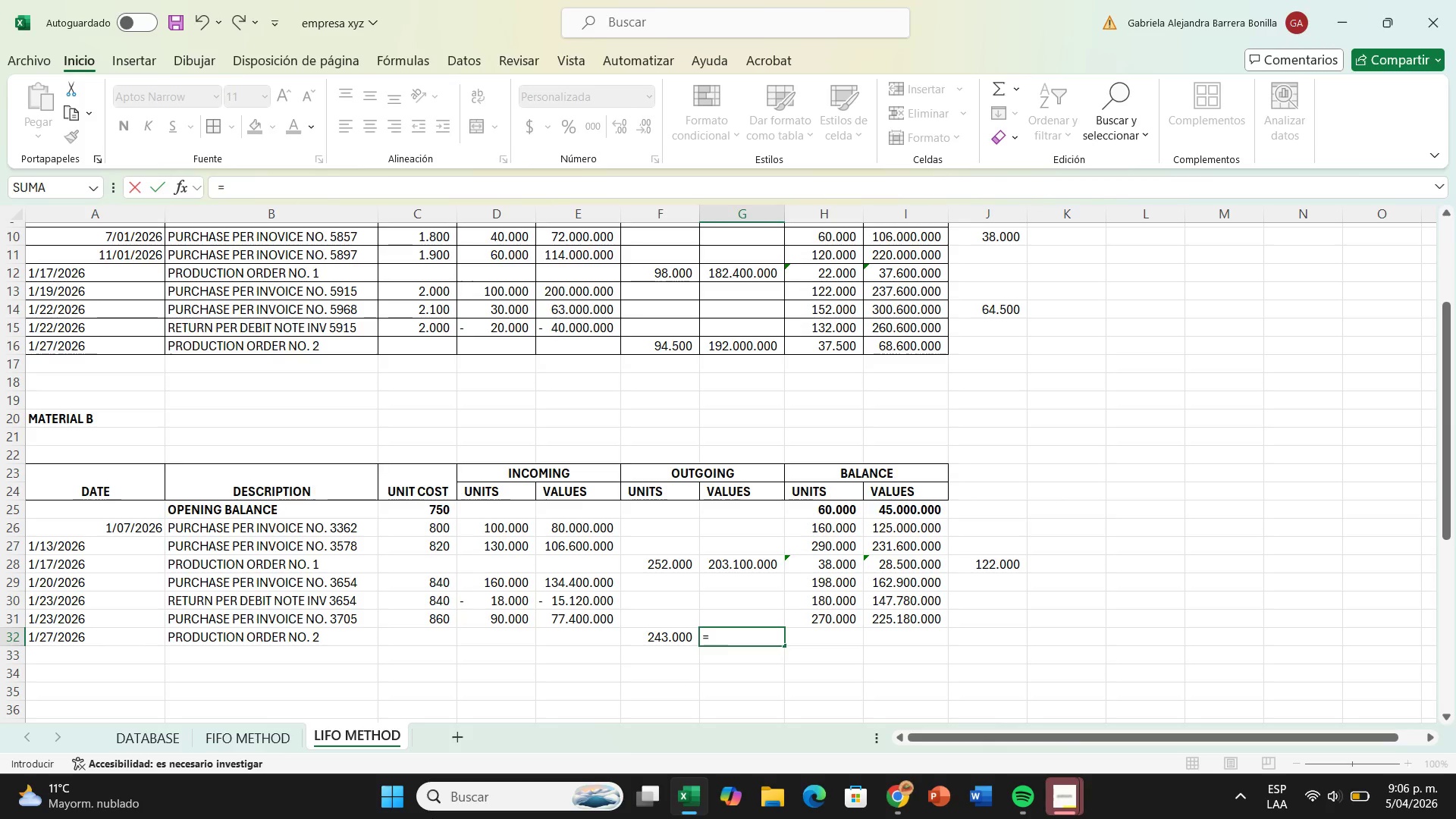 
key(Backspace)
 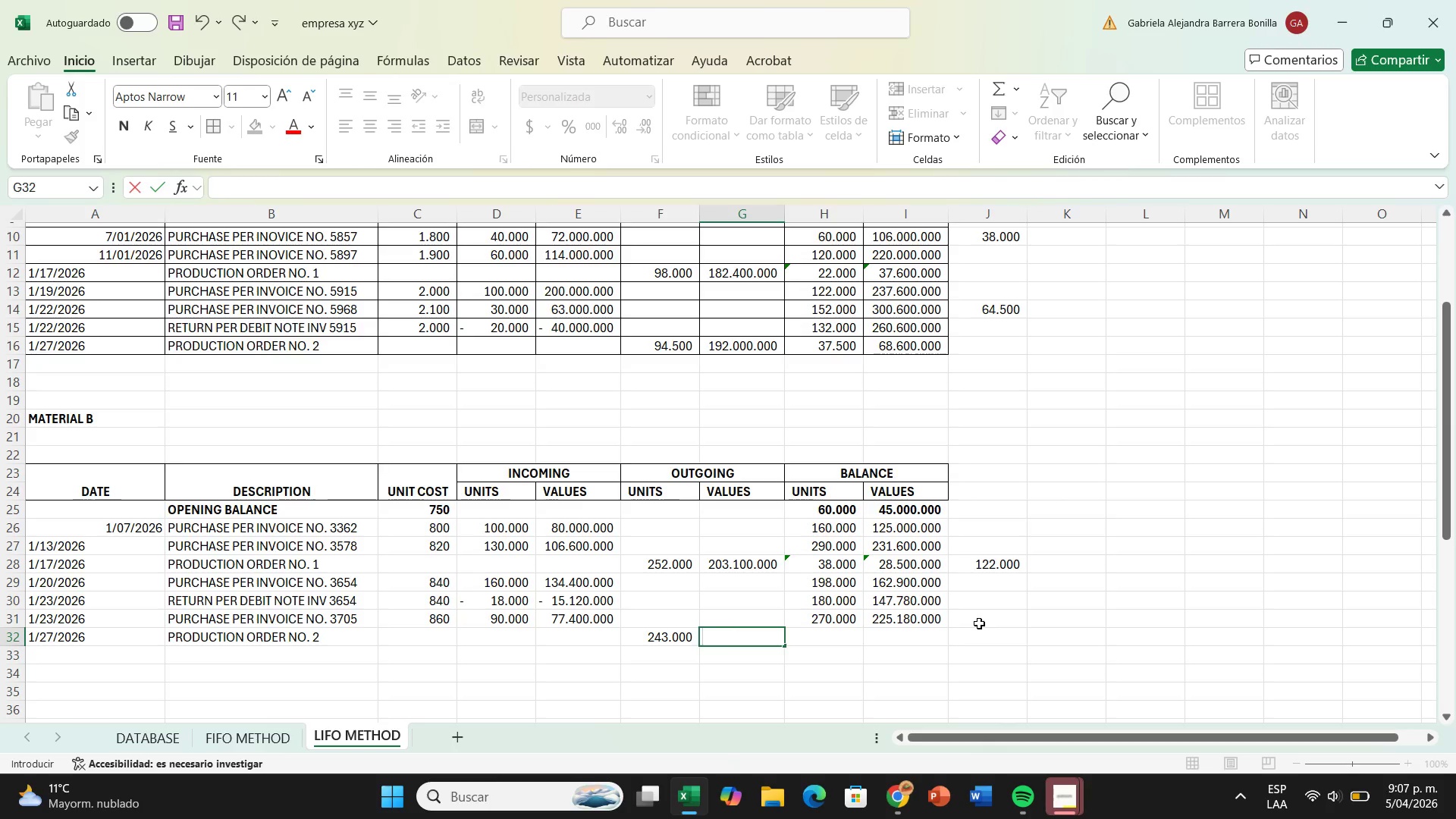 
left_click([979, 635])
 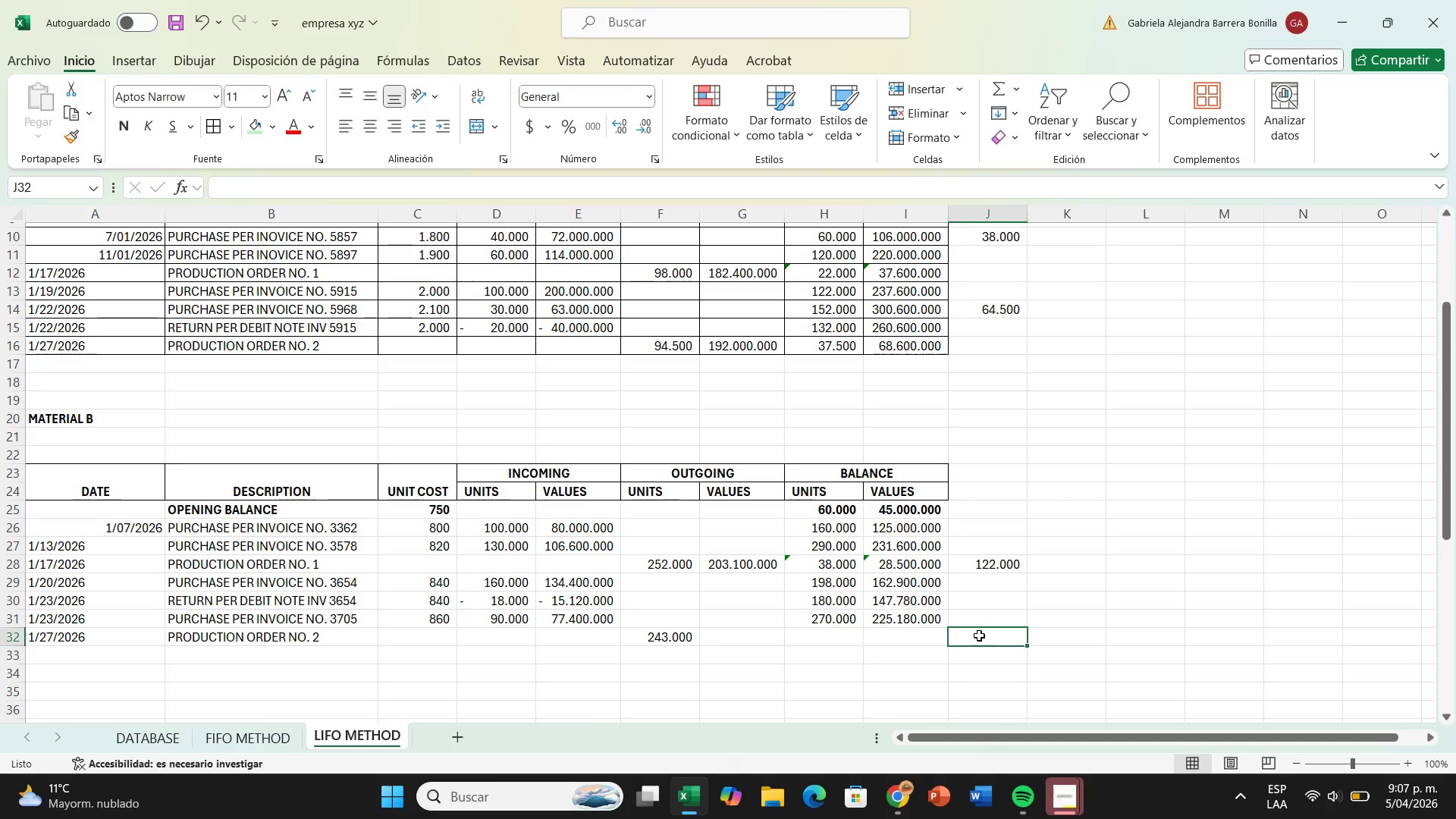 
key(Shift+ShiftRight)
 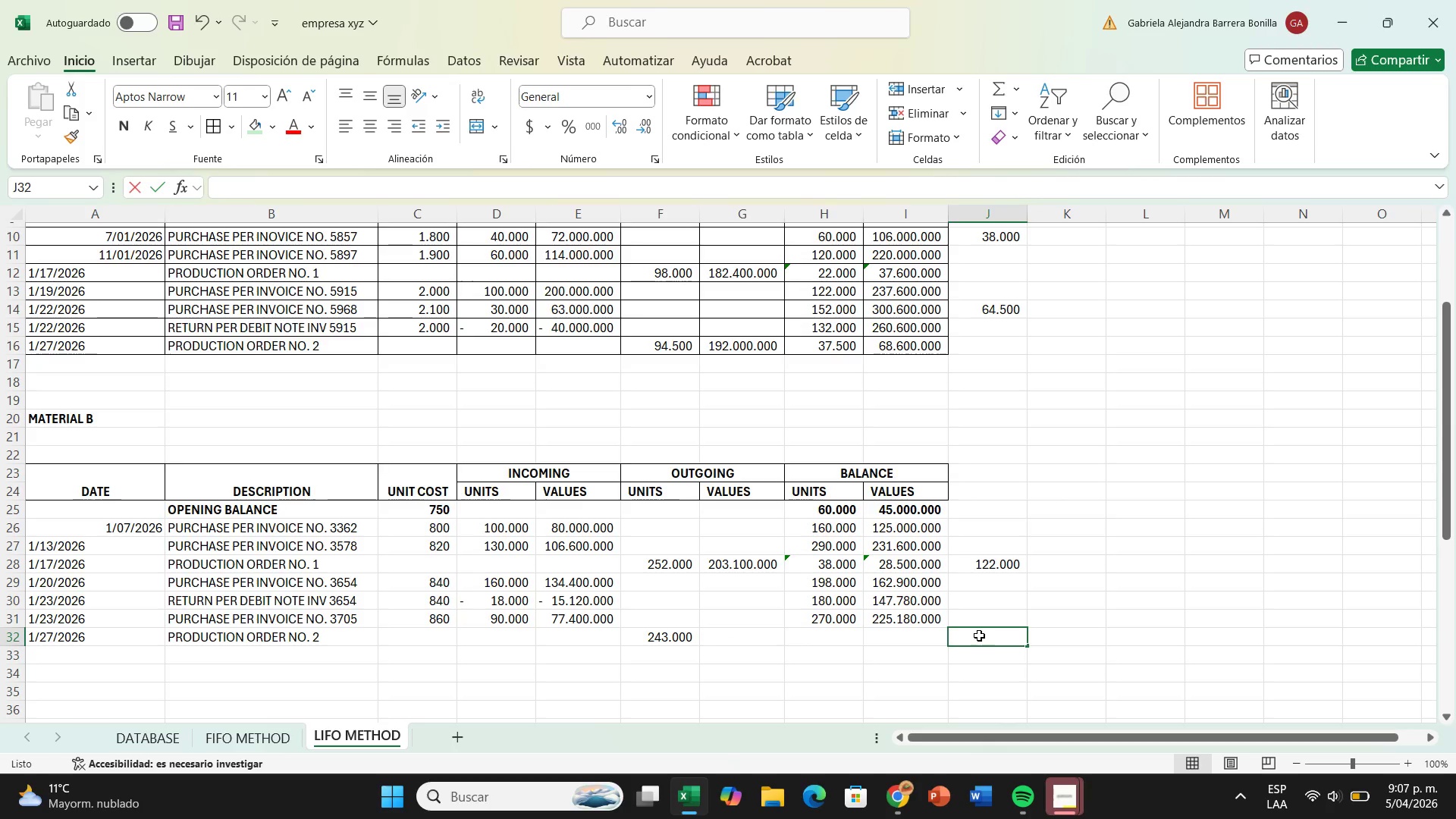 
key(Shift+0)
 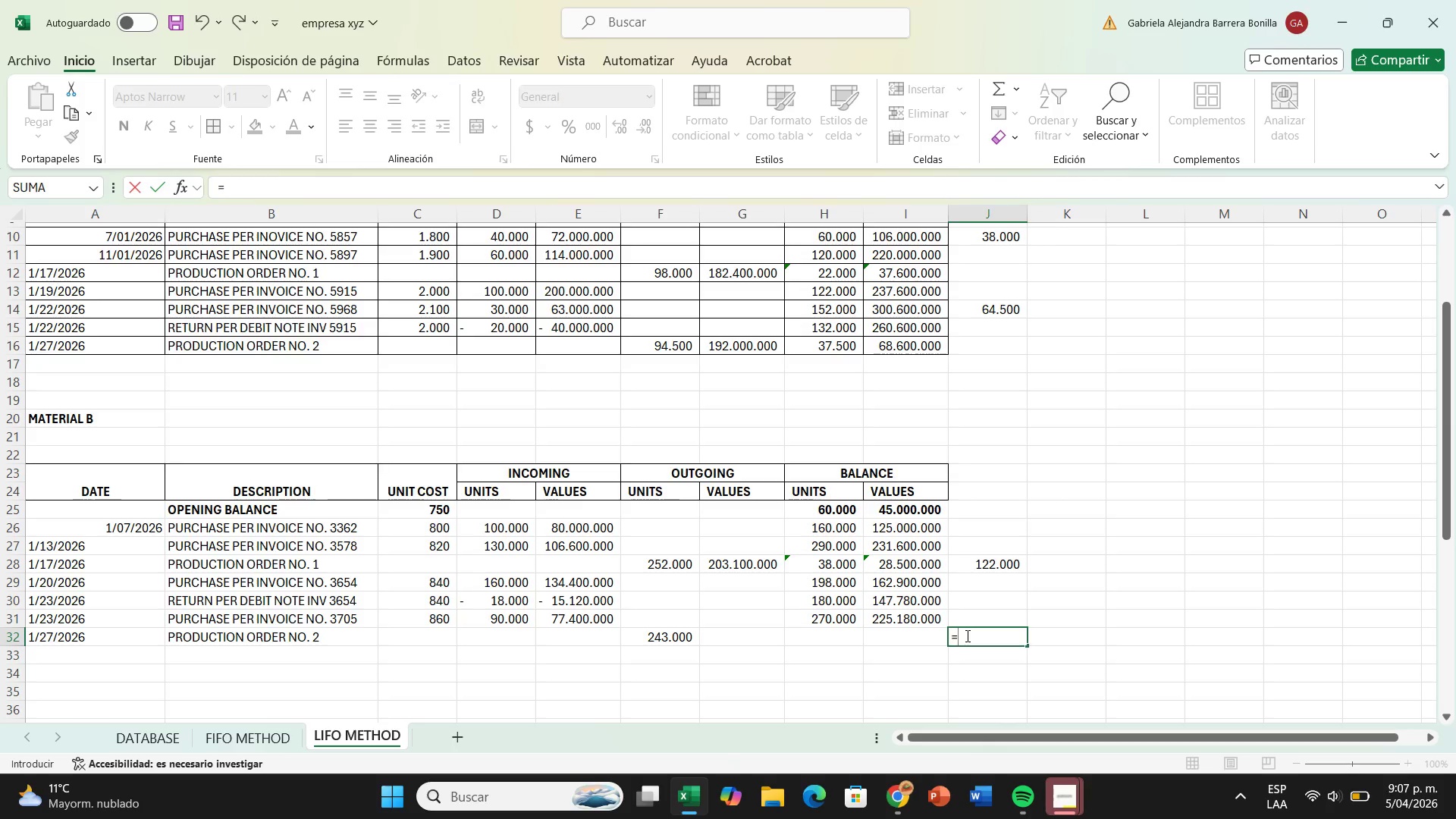 
wait(9.66)
 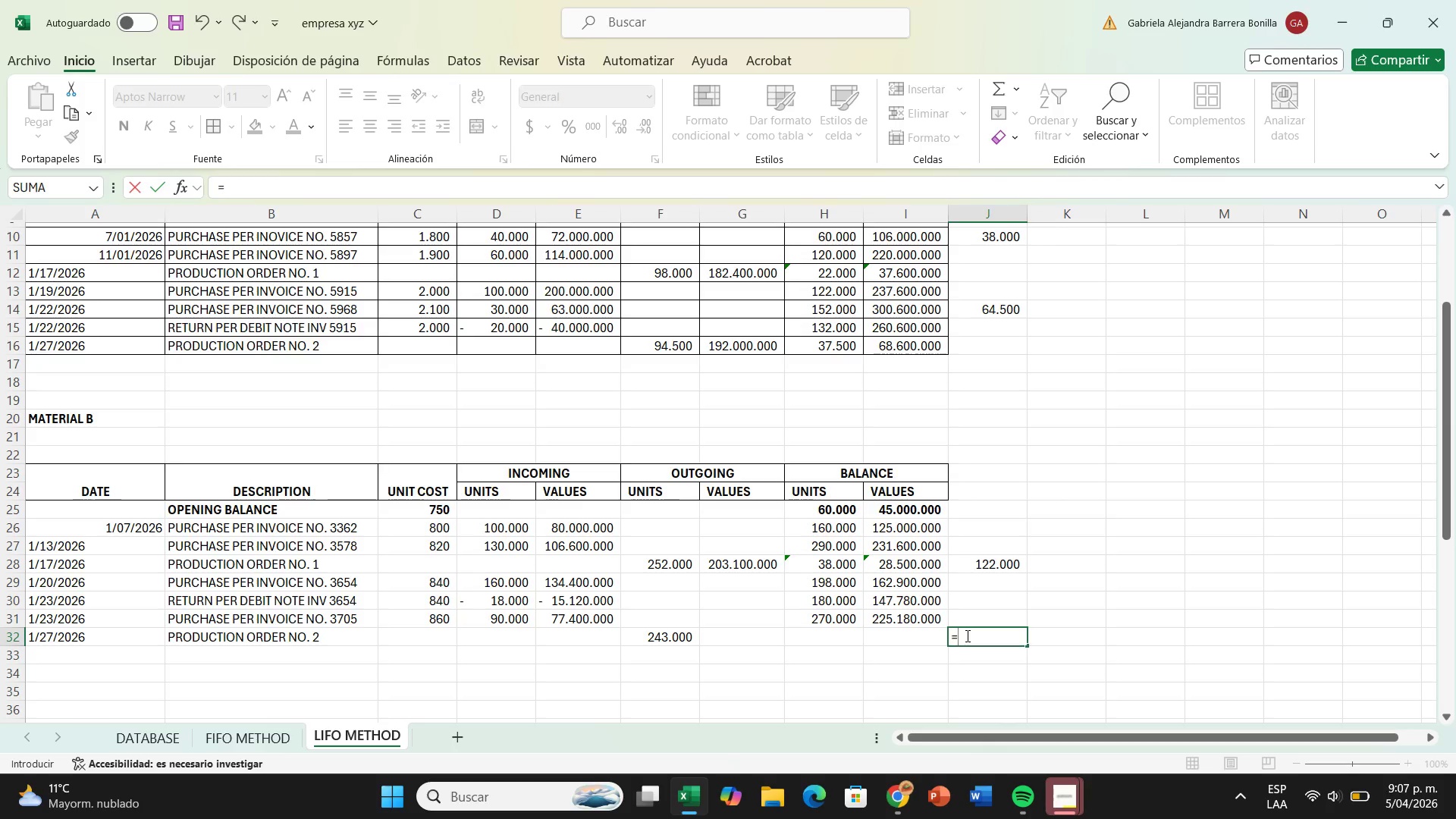 
left_click([681, 632])
 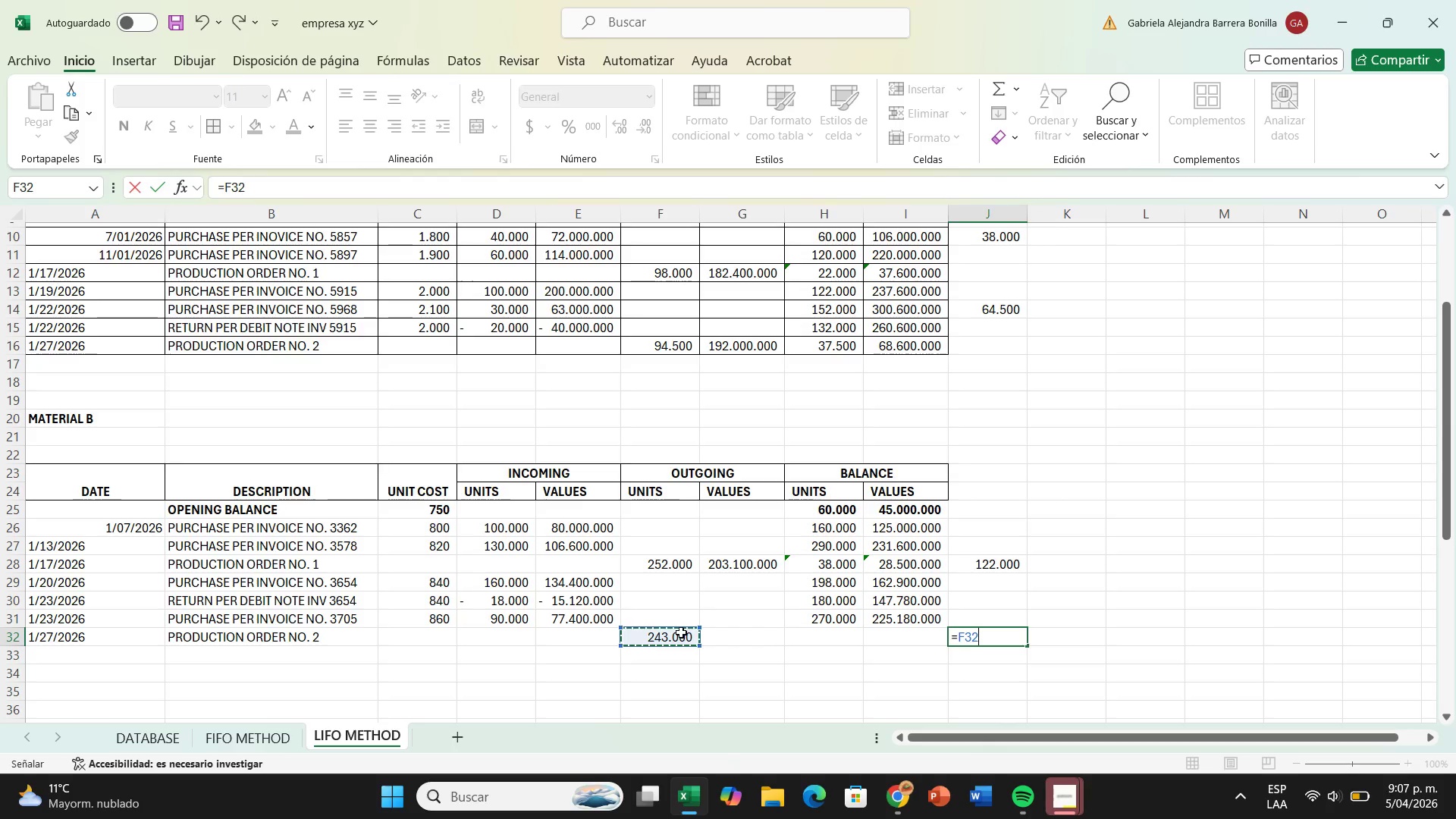 
key(Minus)
 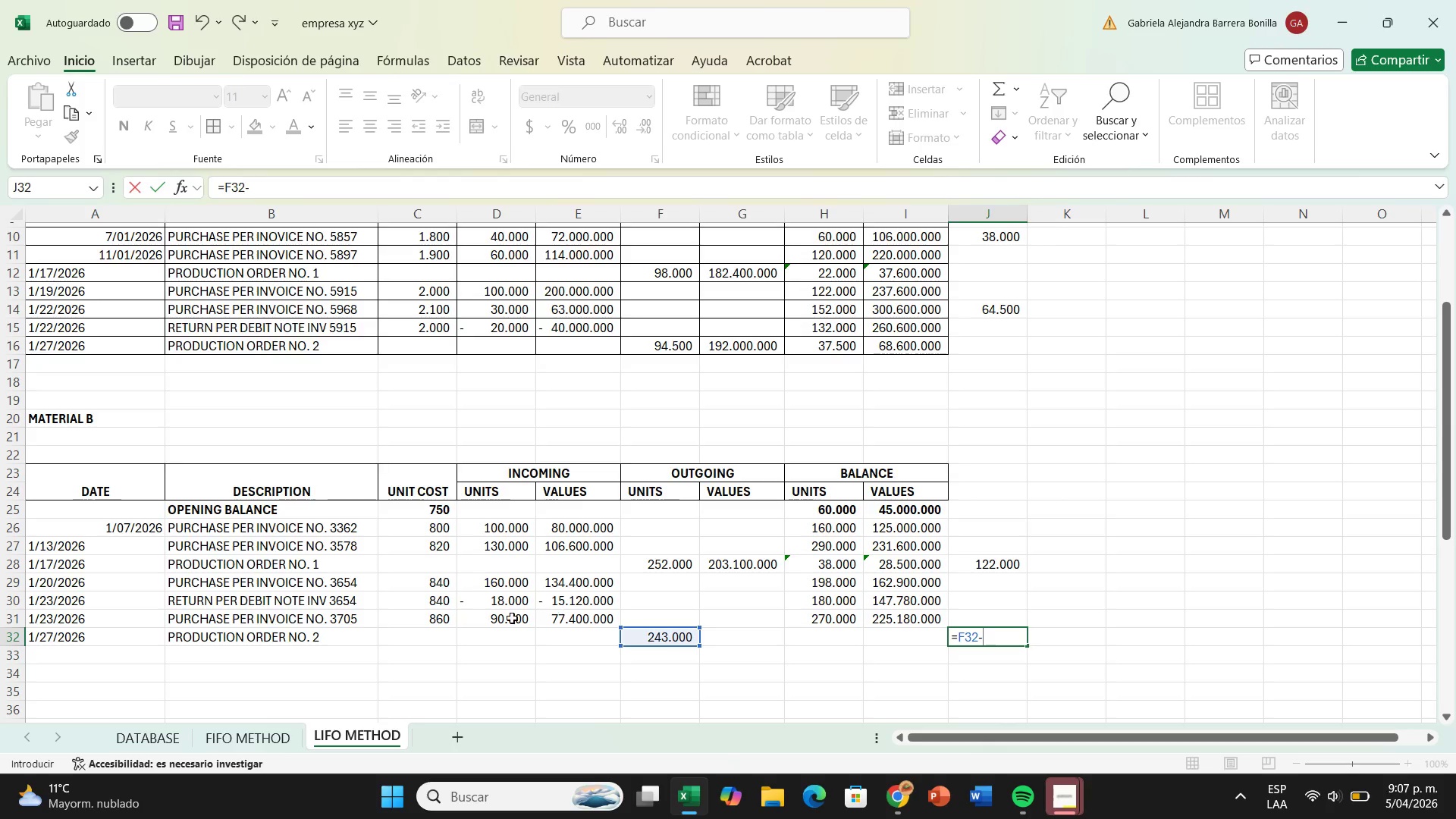 
left_click([508, 623])
 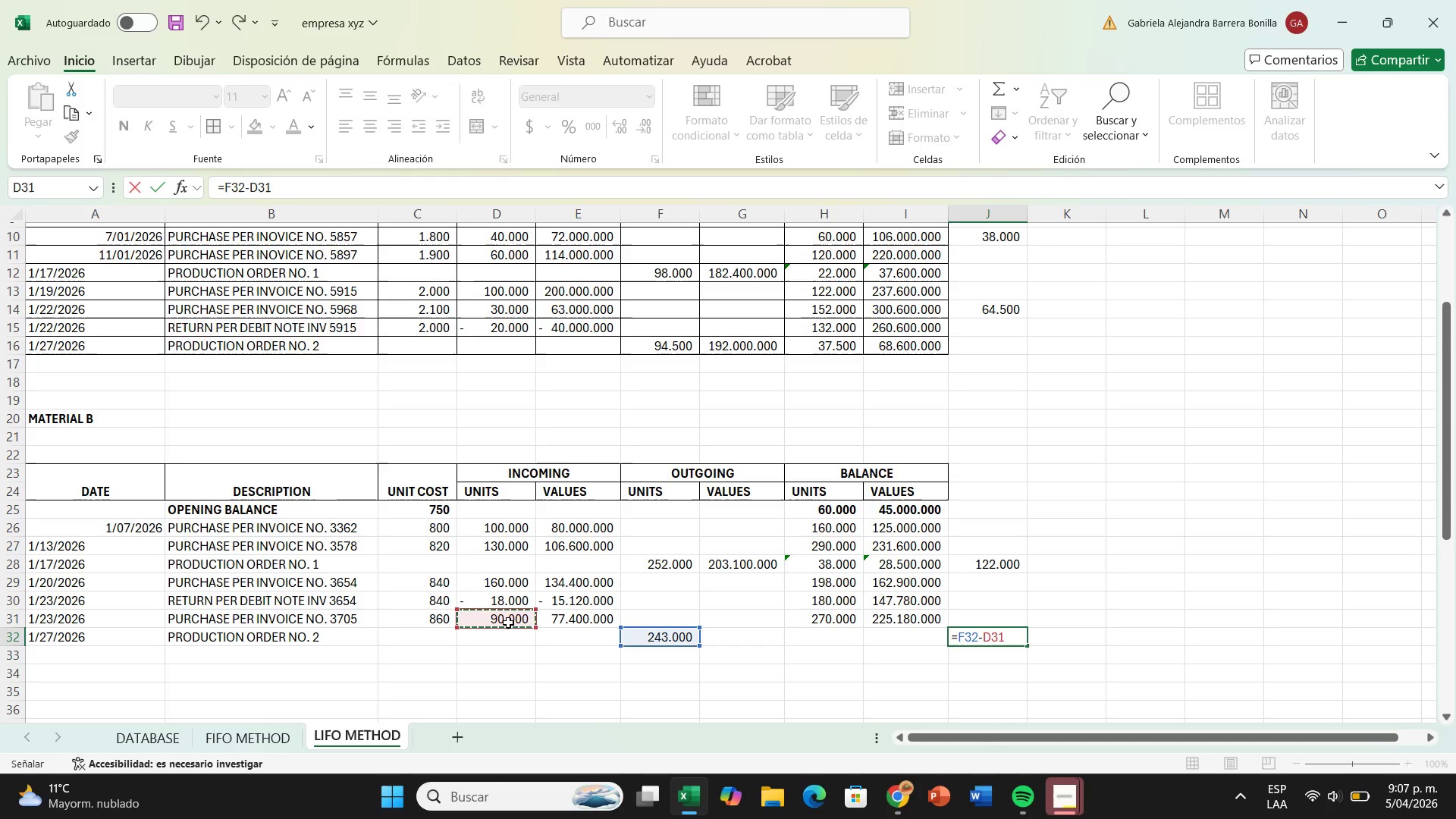 
key(Enter)
 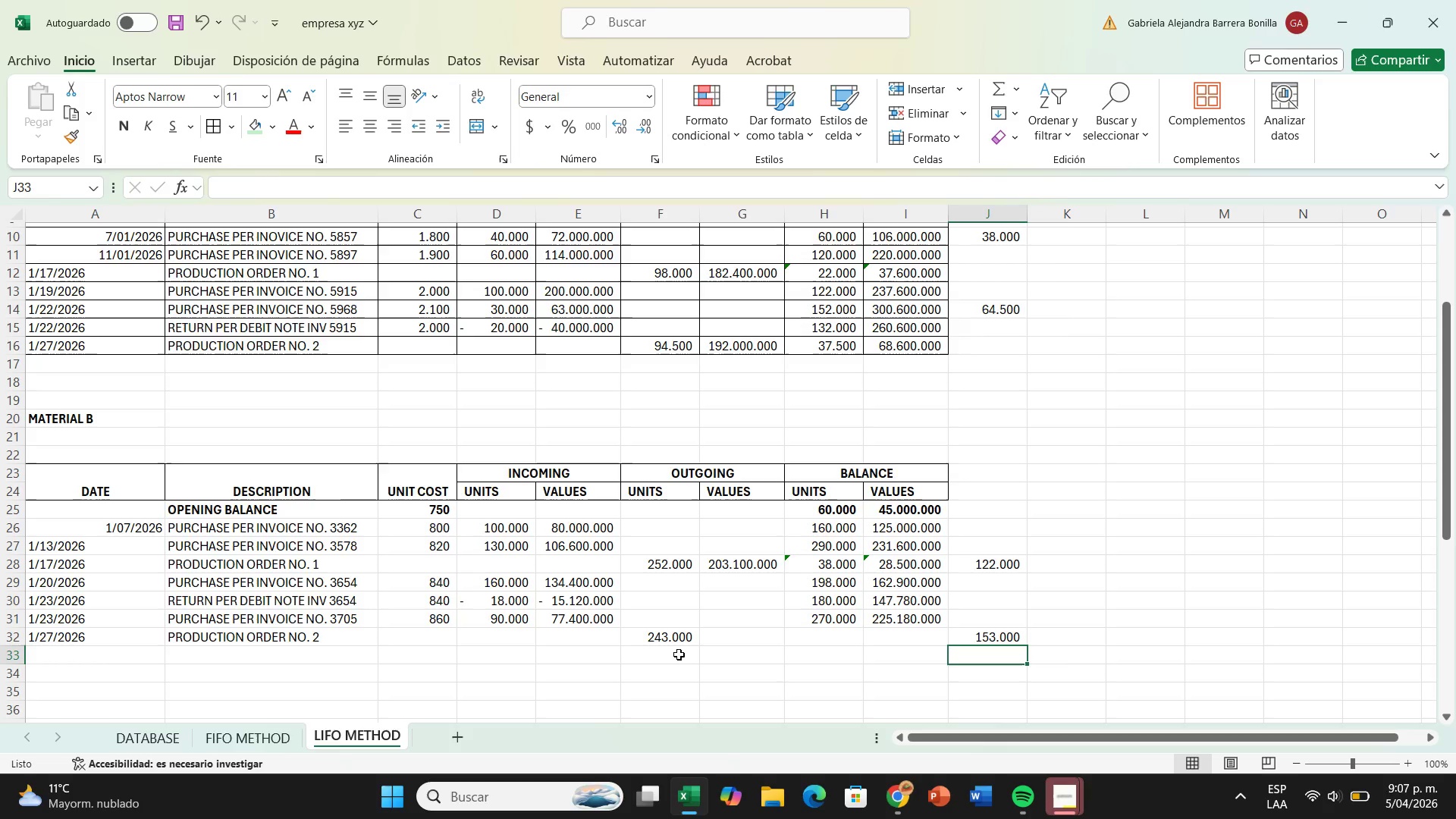 
left_click([702, 645])
 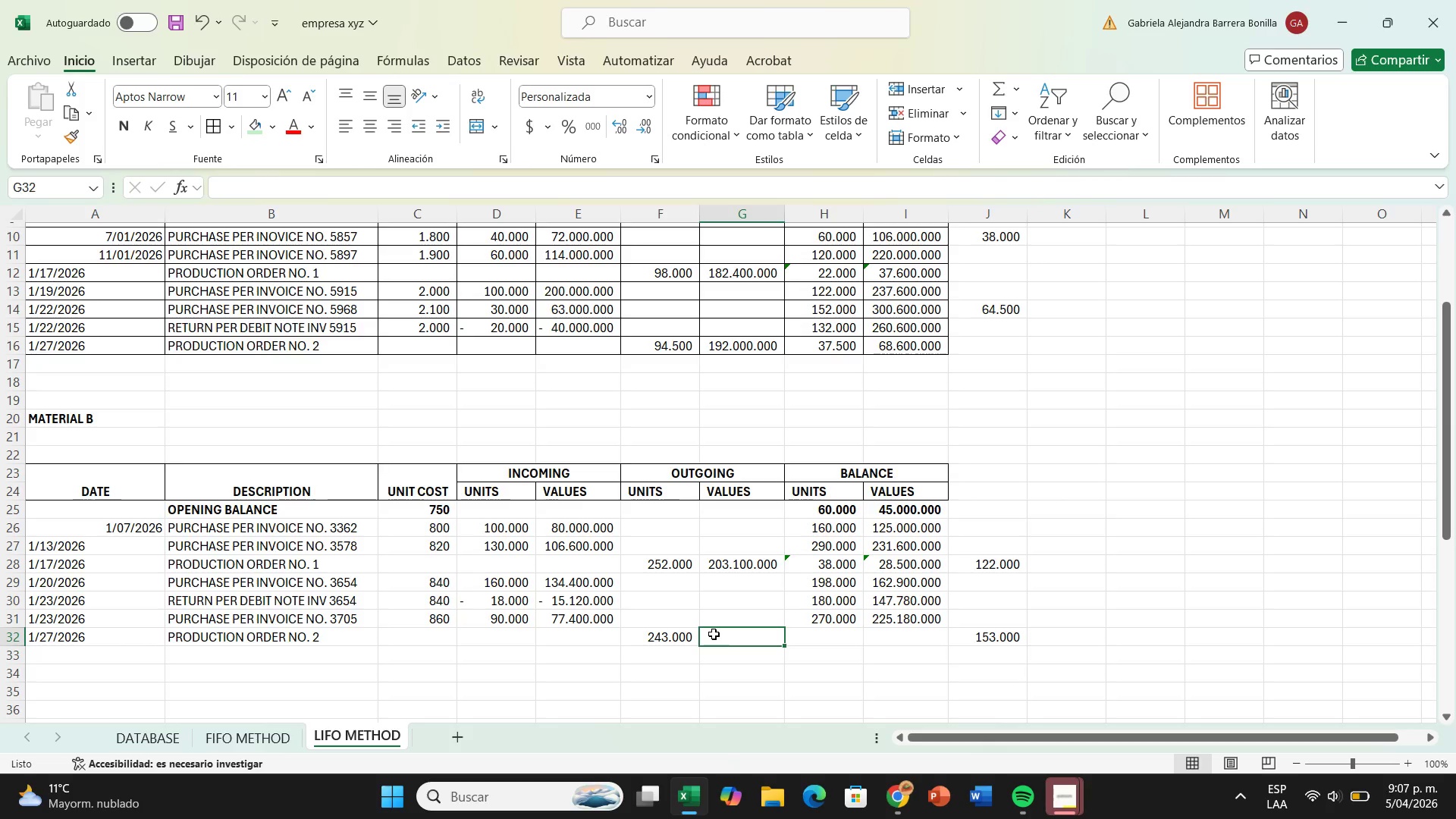 
key(Shift+ShiftRight)
 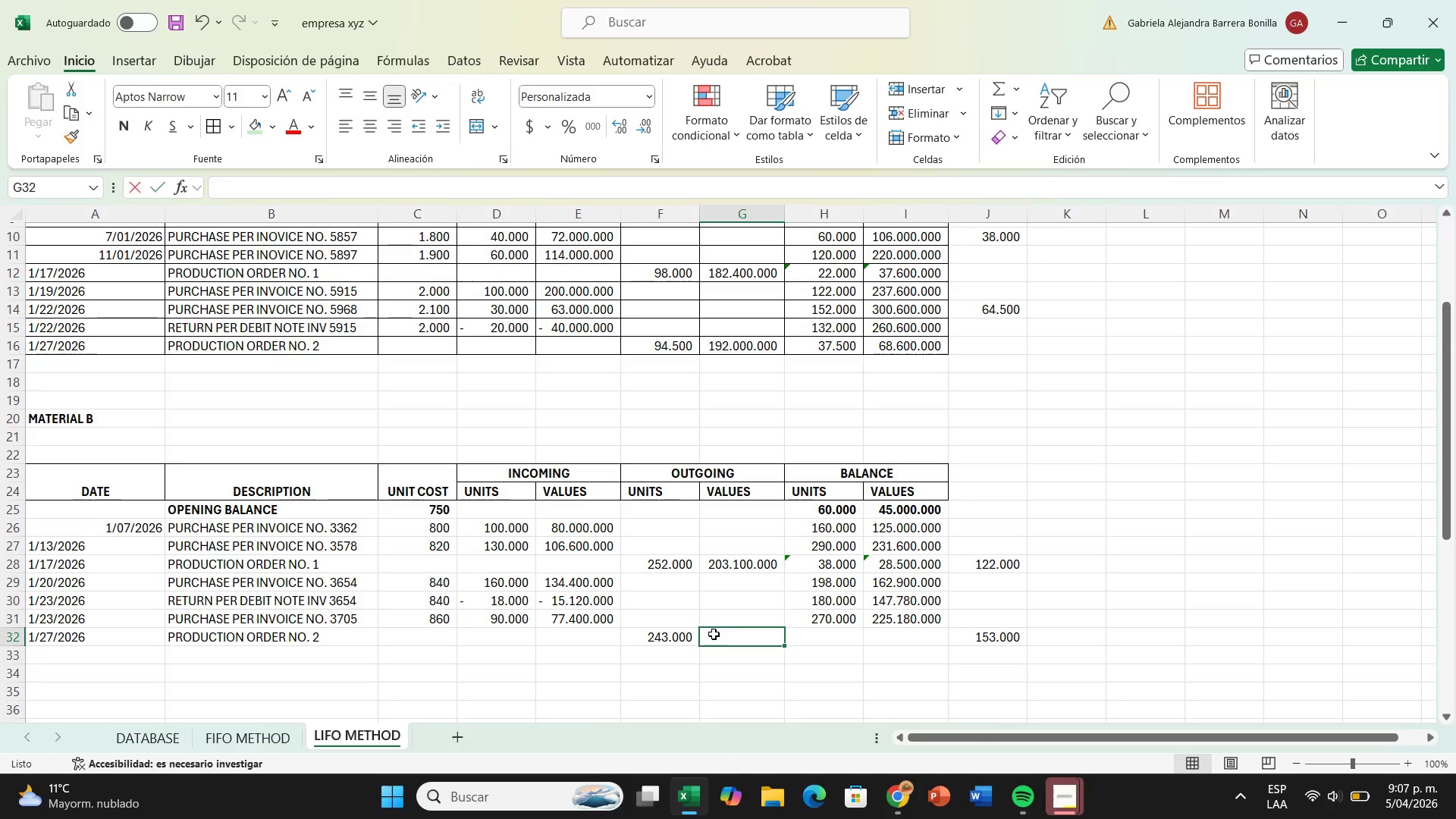 
key(Shift+0)
 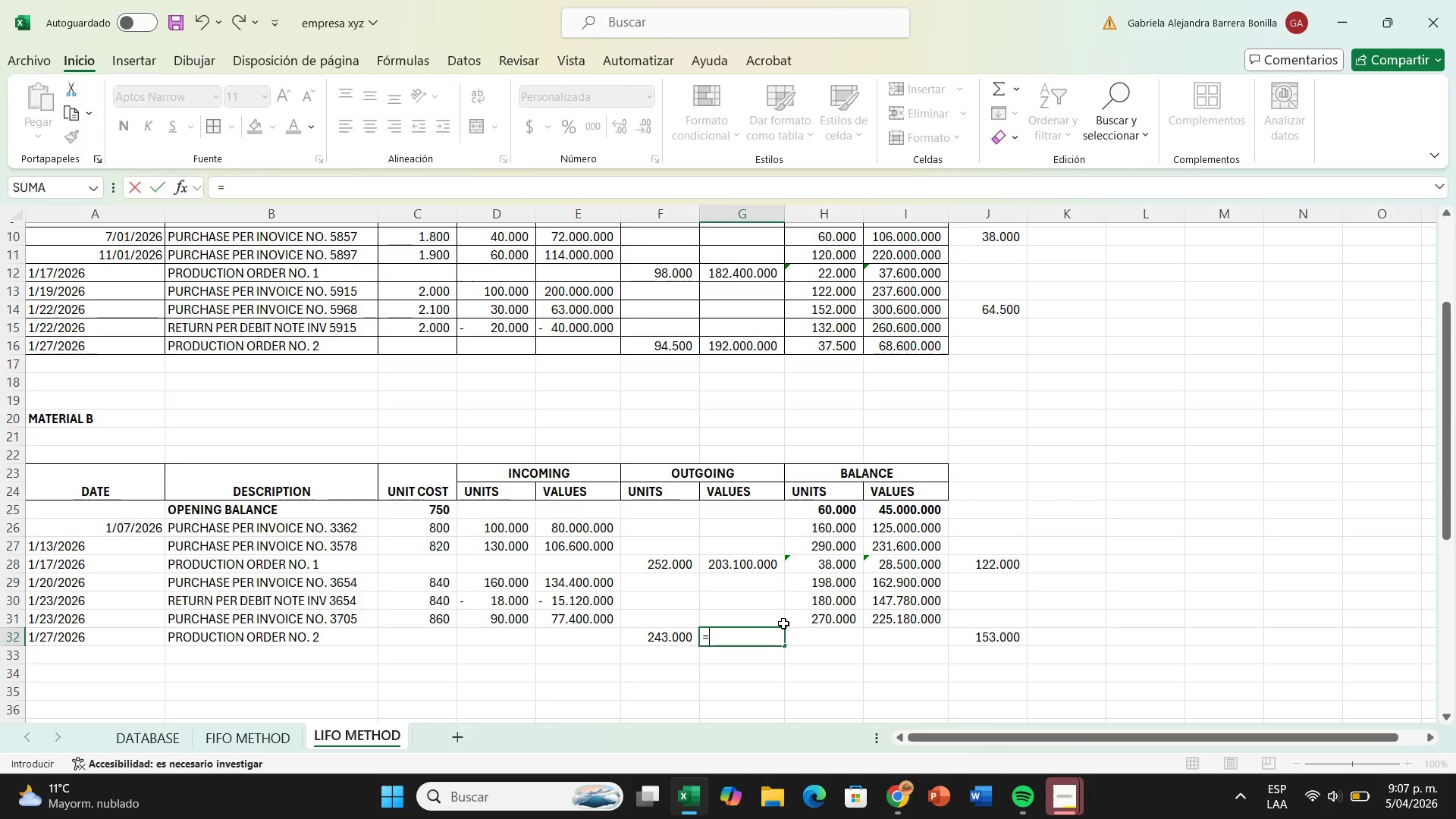 
wait(7.08)
 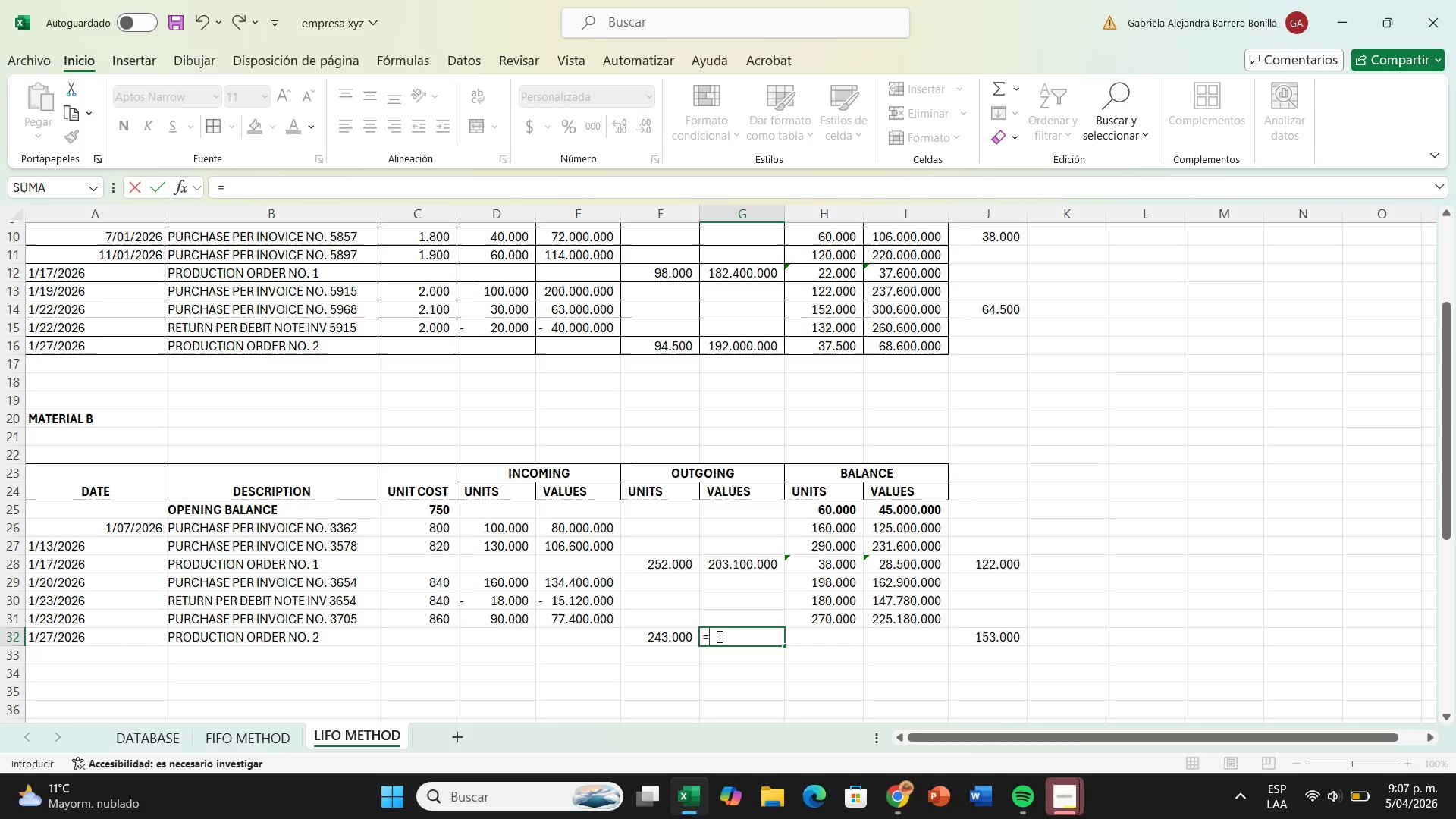 
left_click([494, 622])
 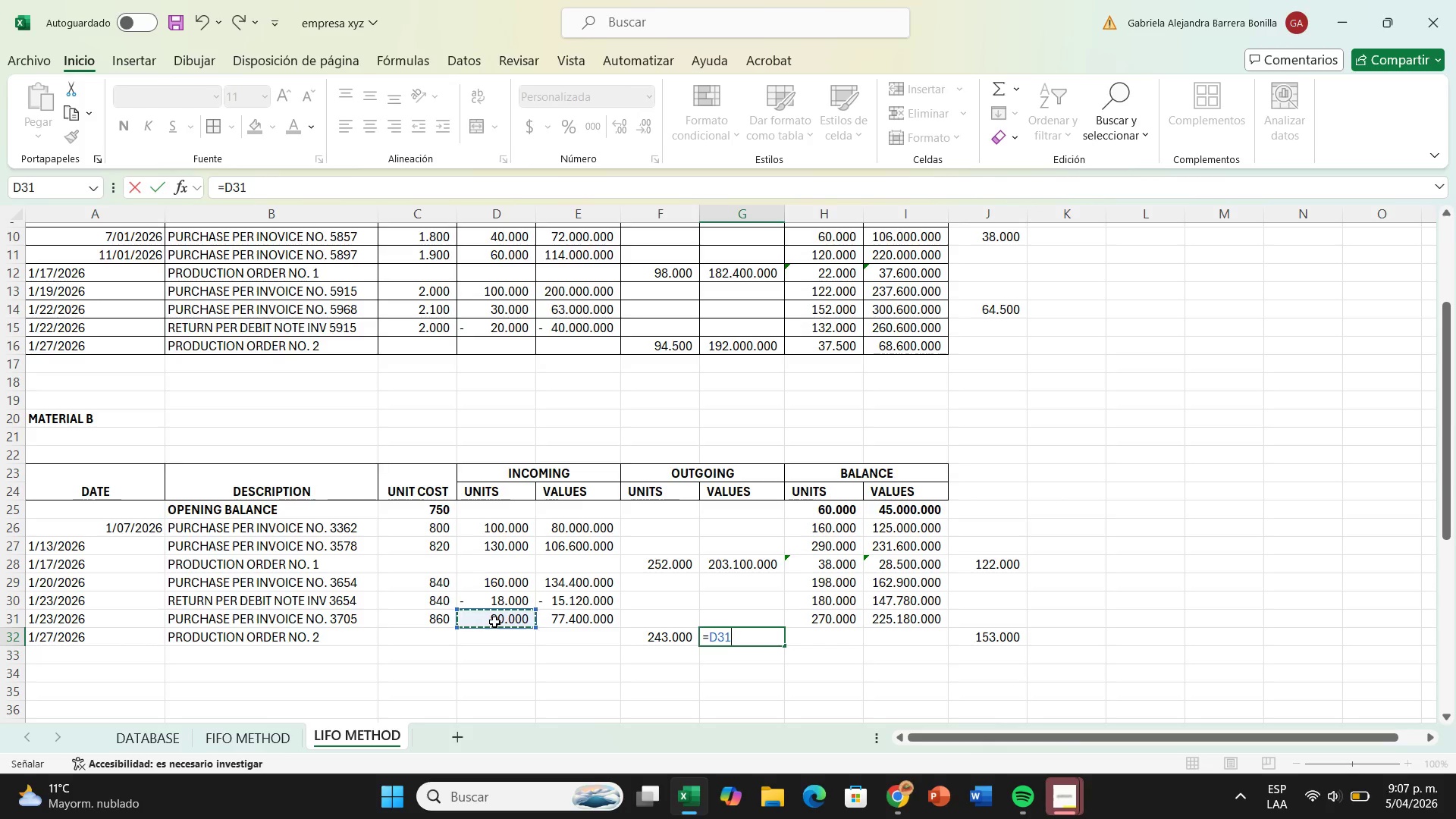 
key(Shift+ShiftRight)
 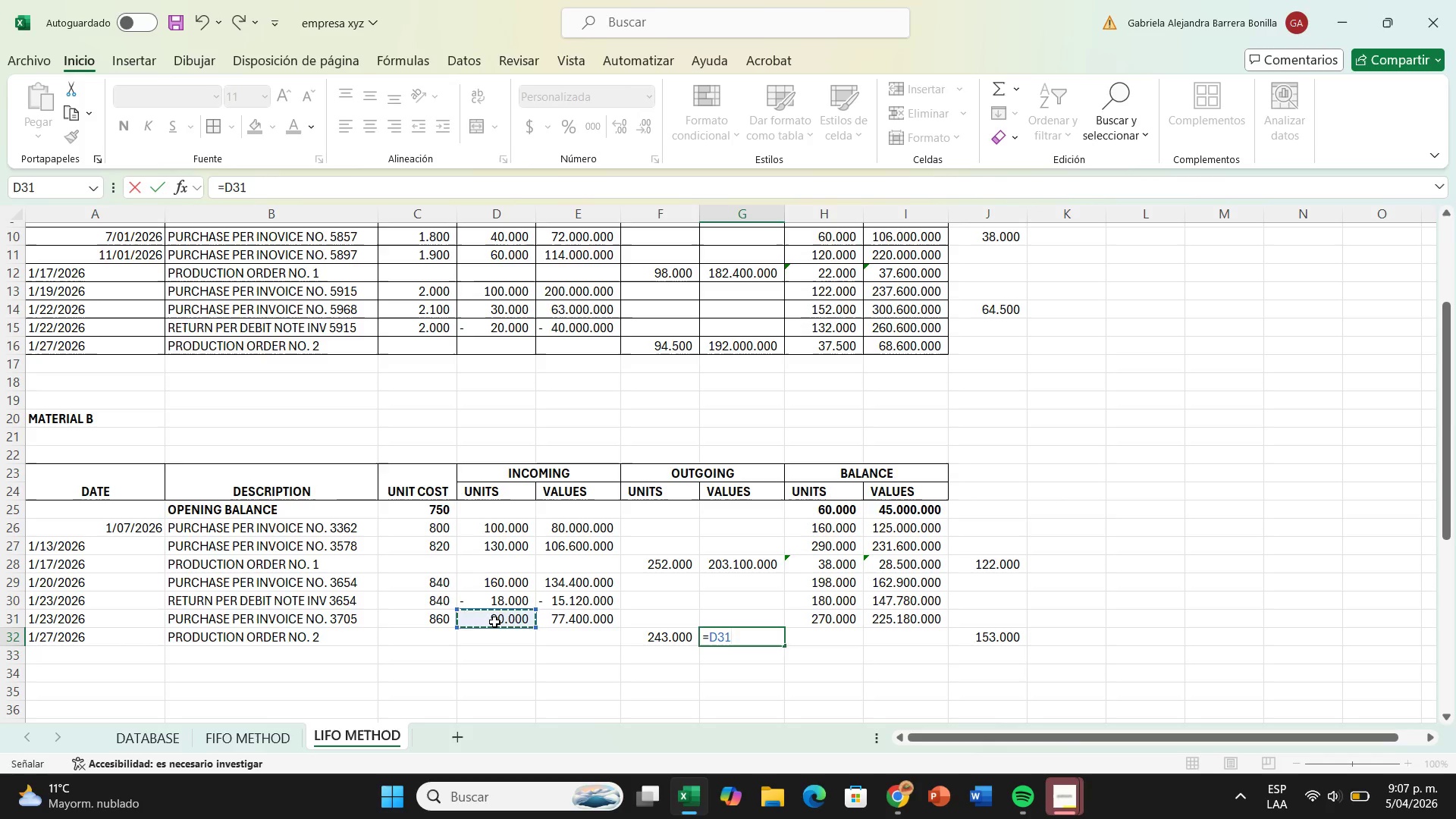 
key(Shift+Equal)
 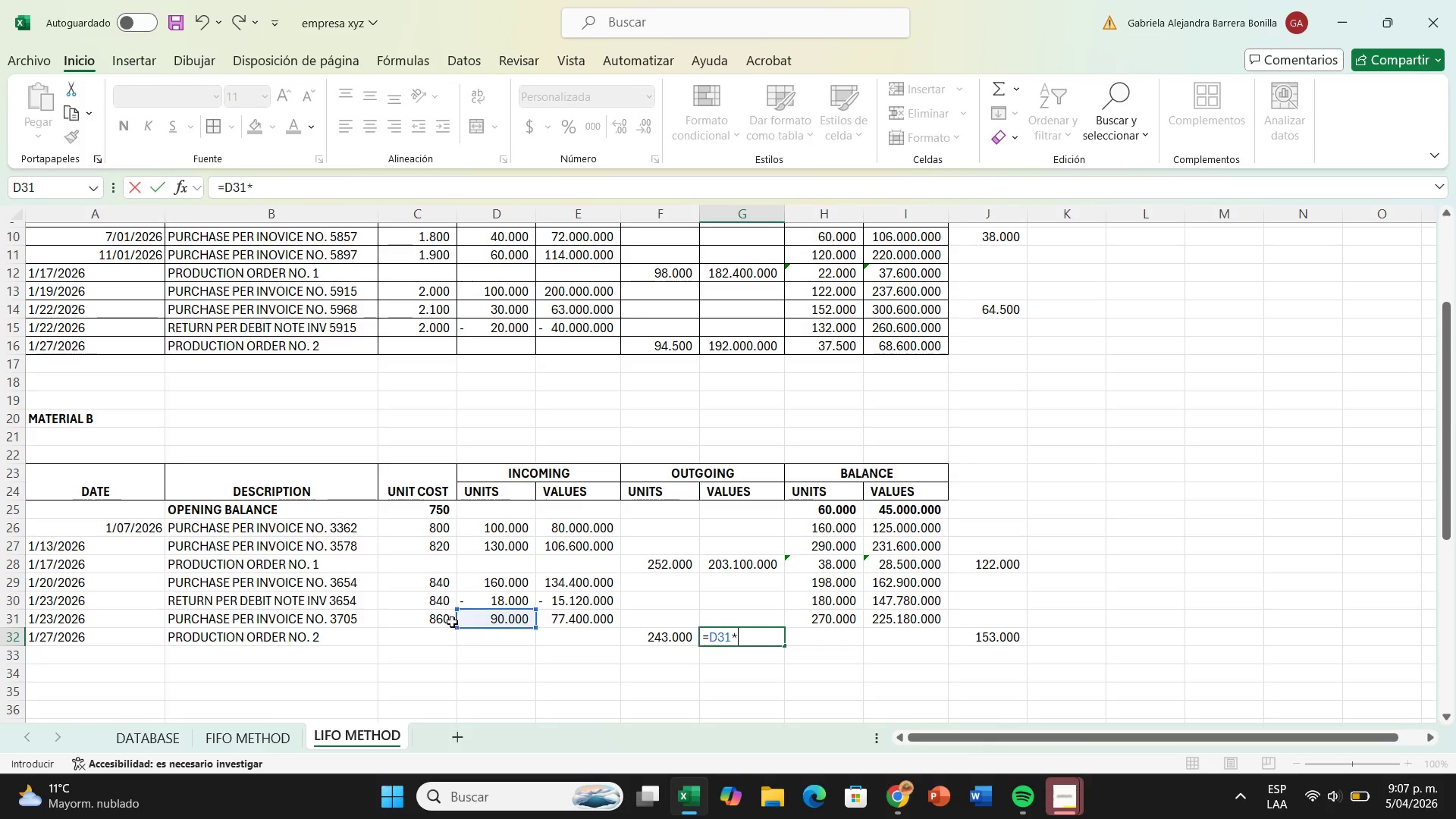 
left_click([447, 622])
 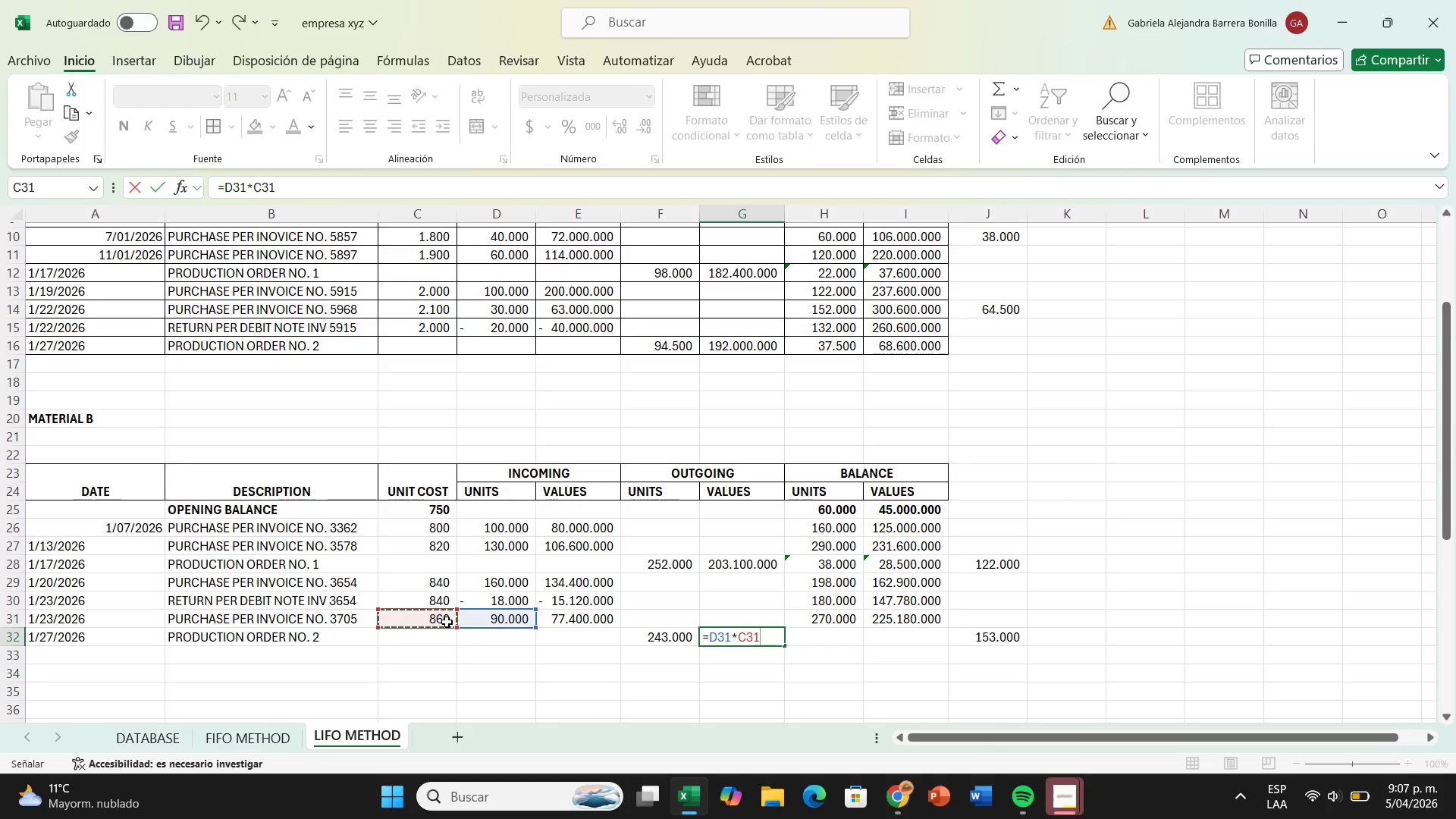 
key(Equal)
 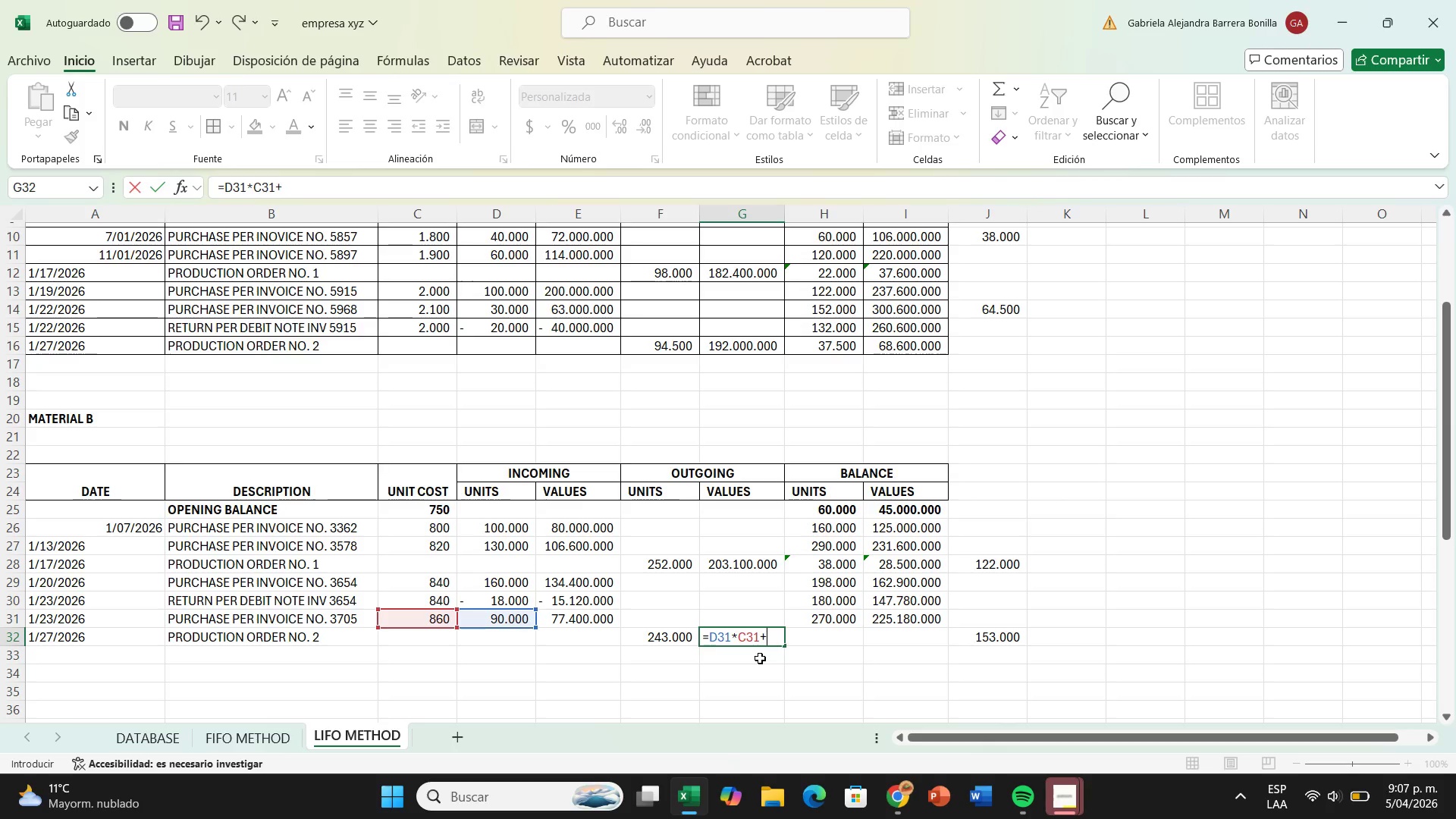 
wait(20.48)
 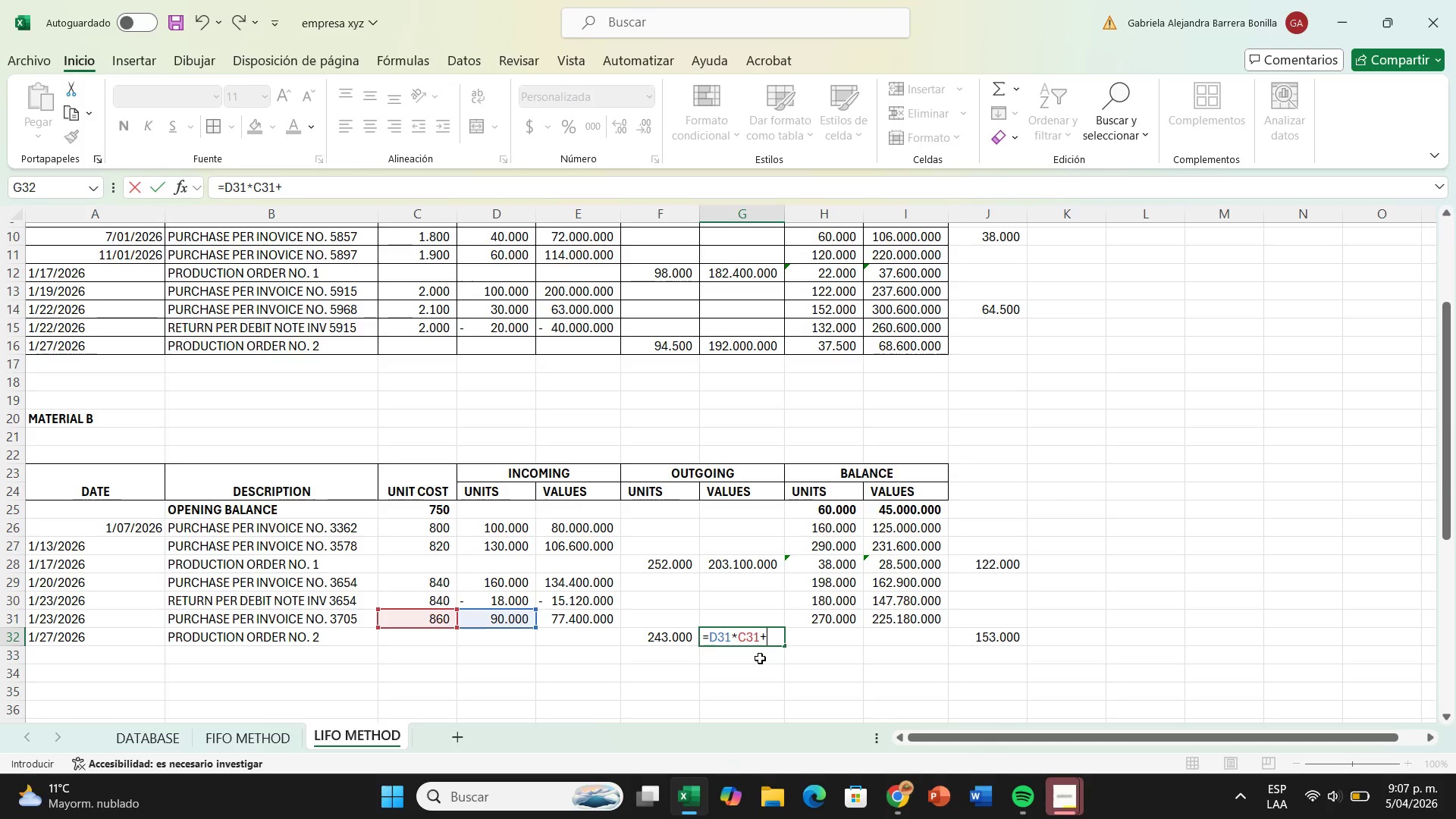 
type(142000+)
 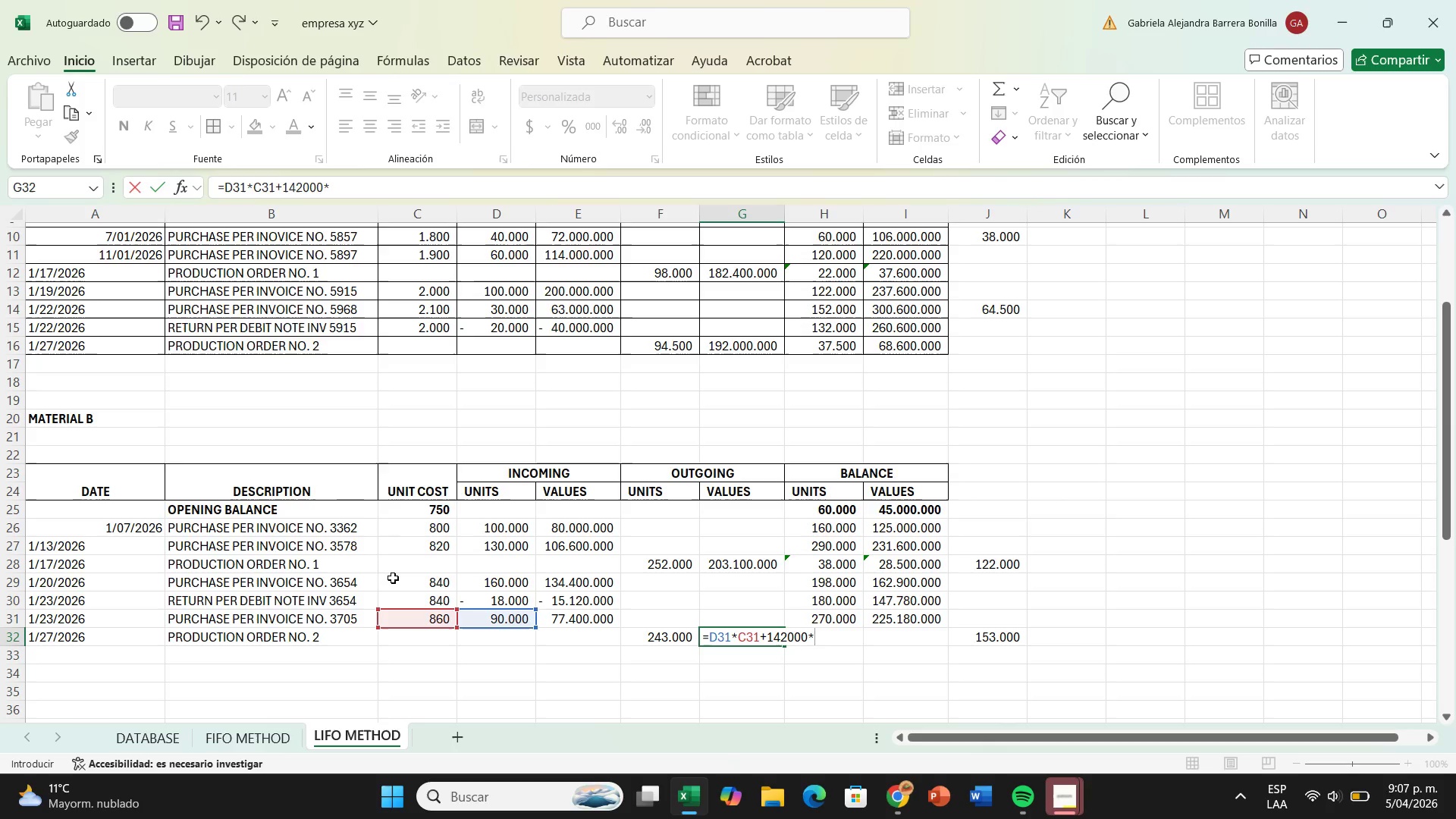 
left_click([394, 580])
 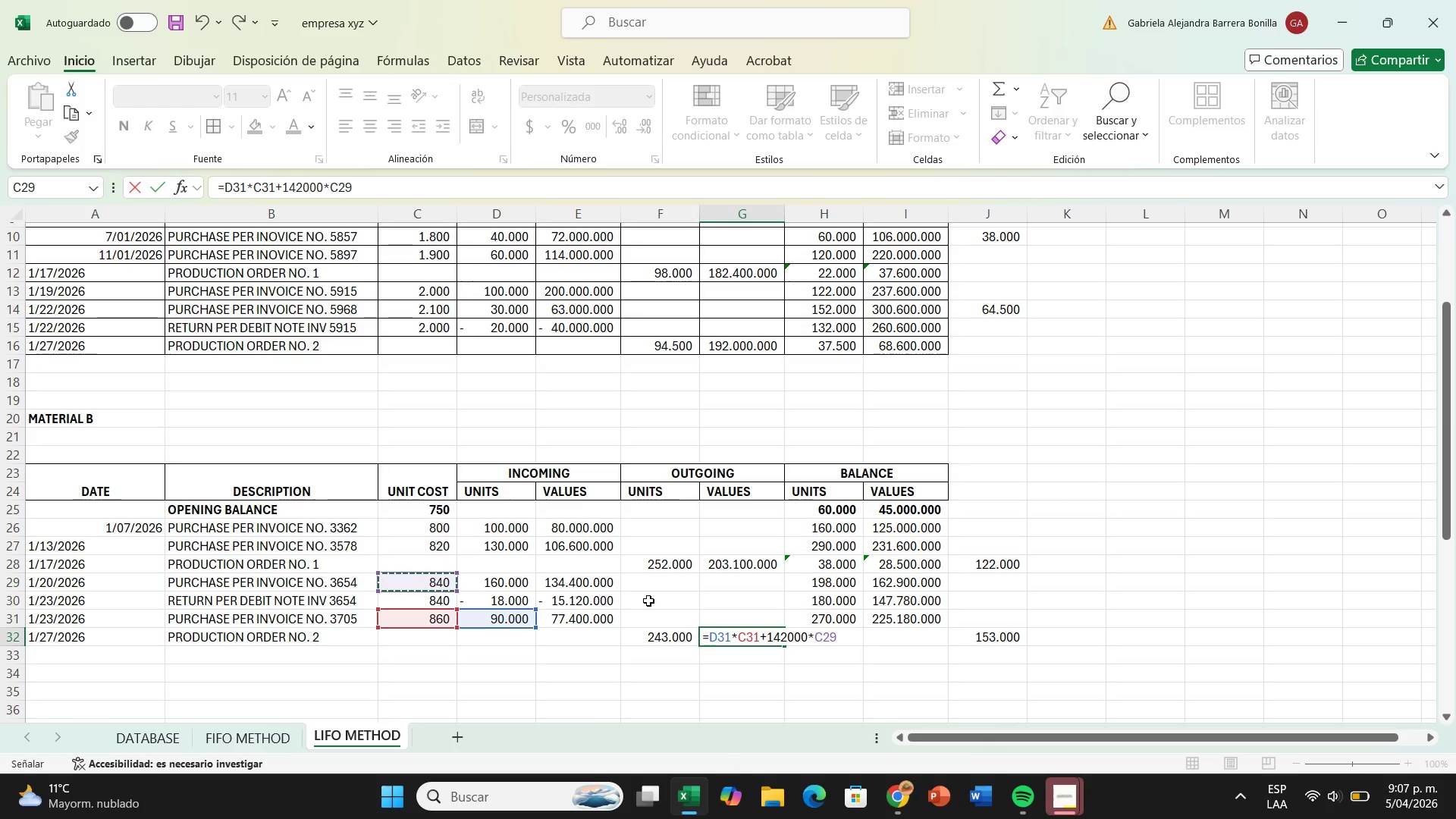 
key(Equal)
 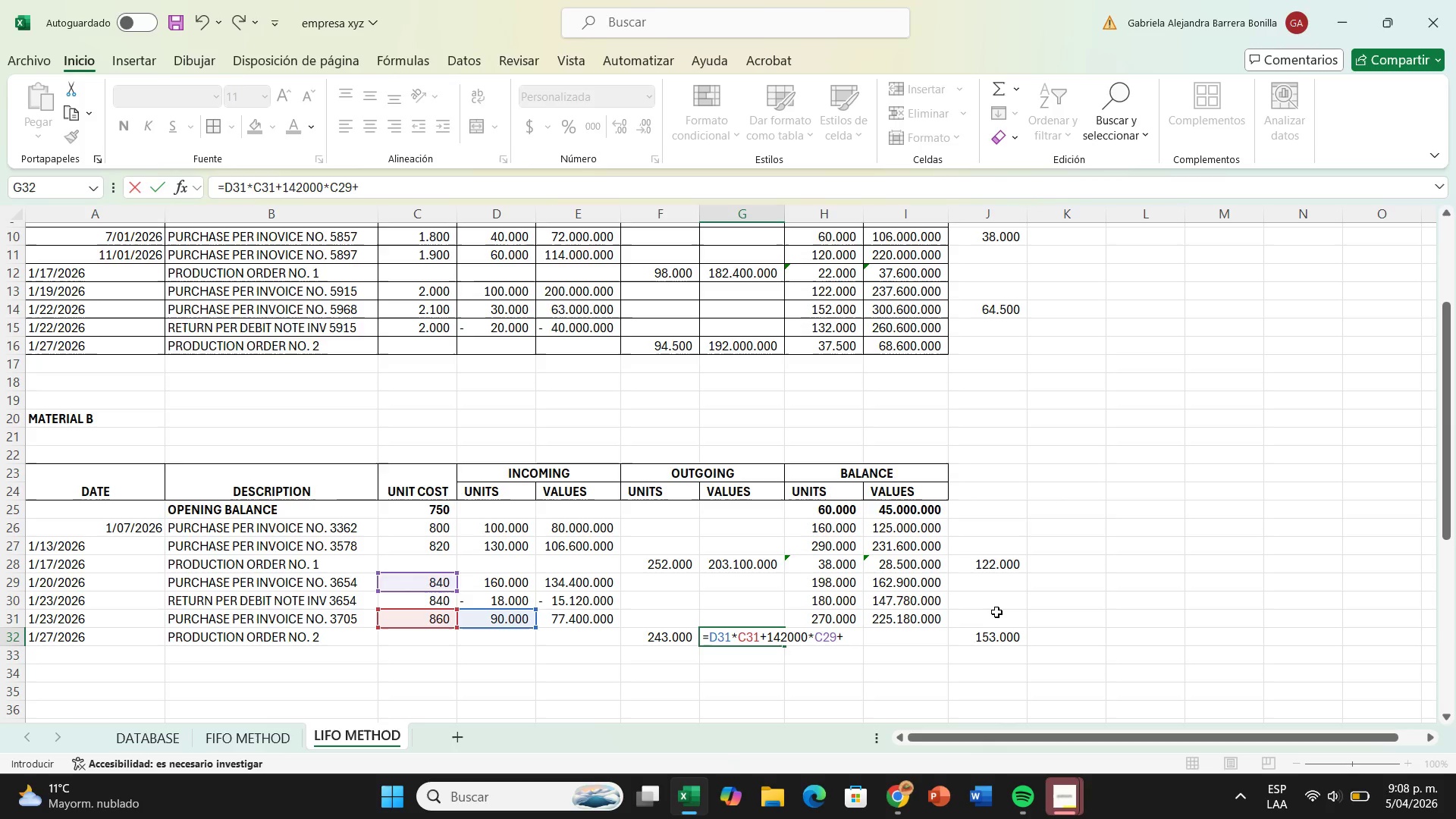 
wait(6.38)
 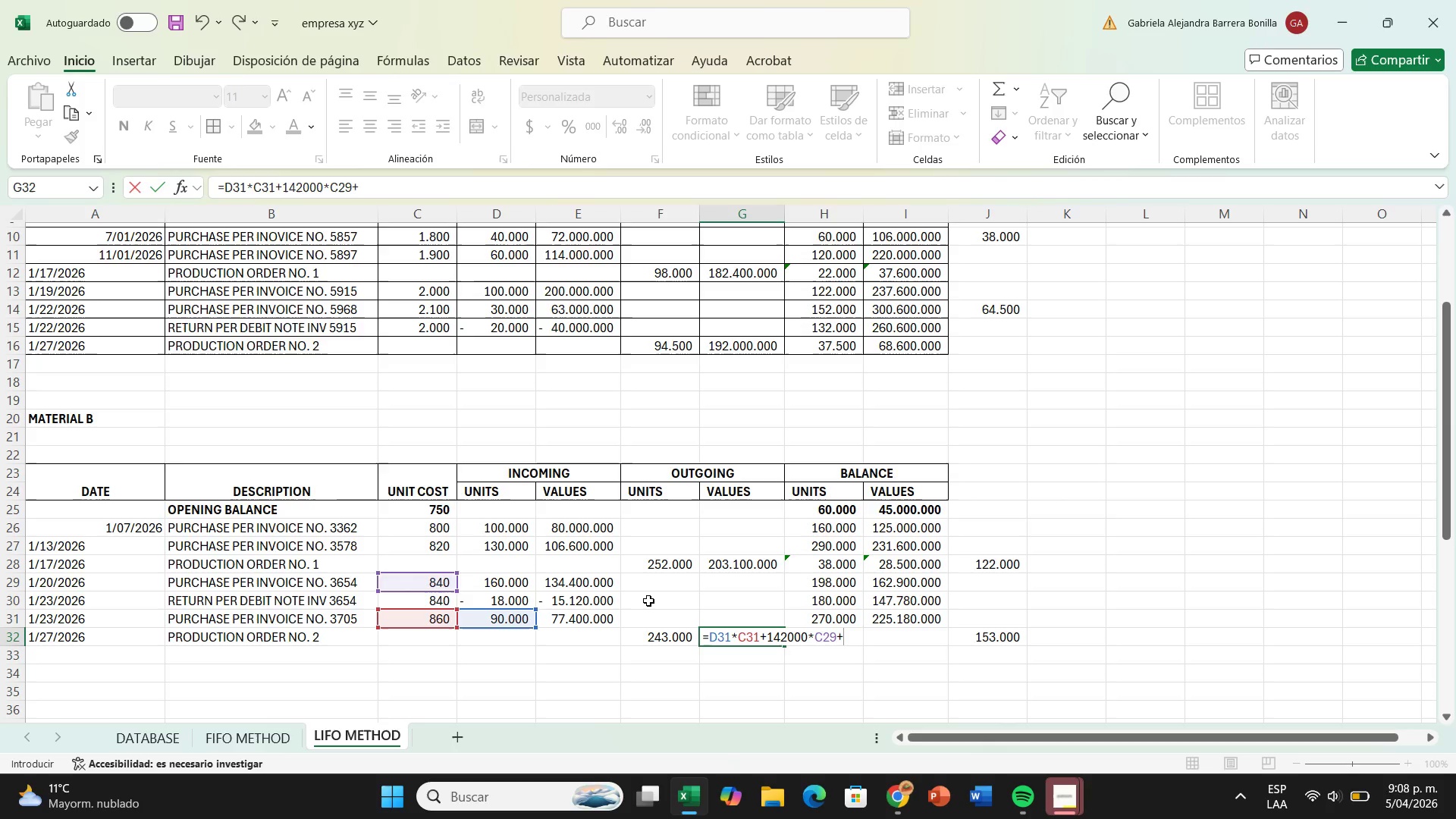 
type(1000)
 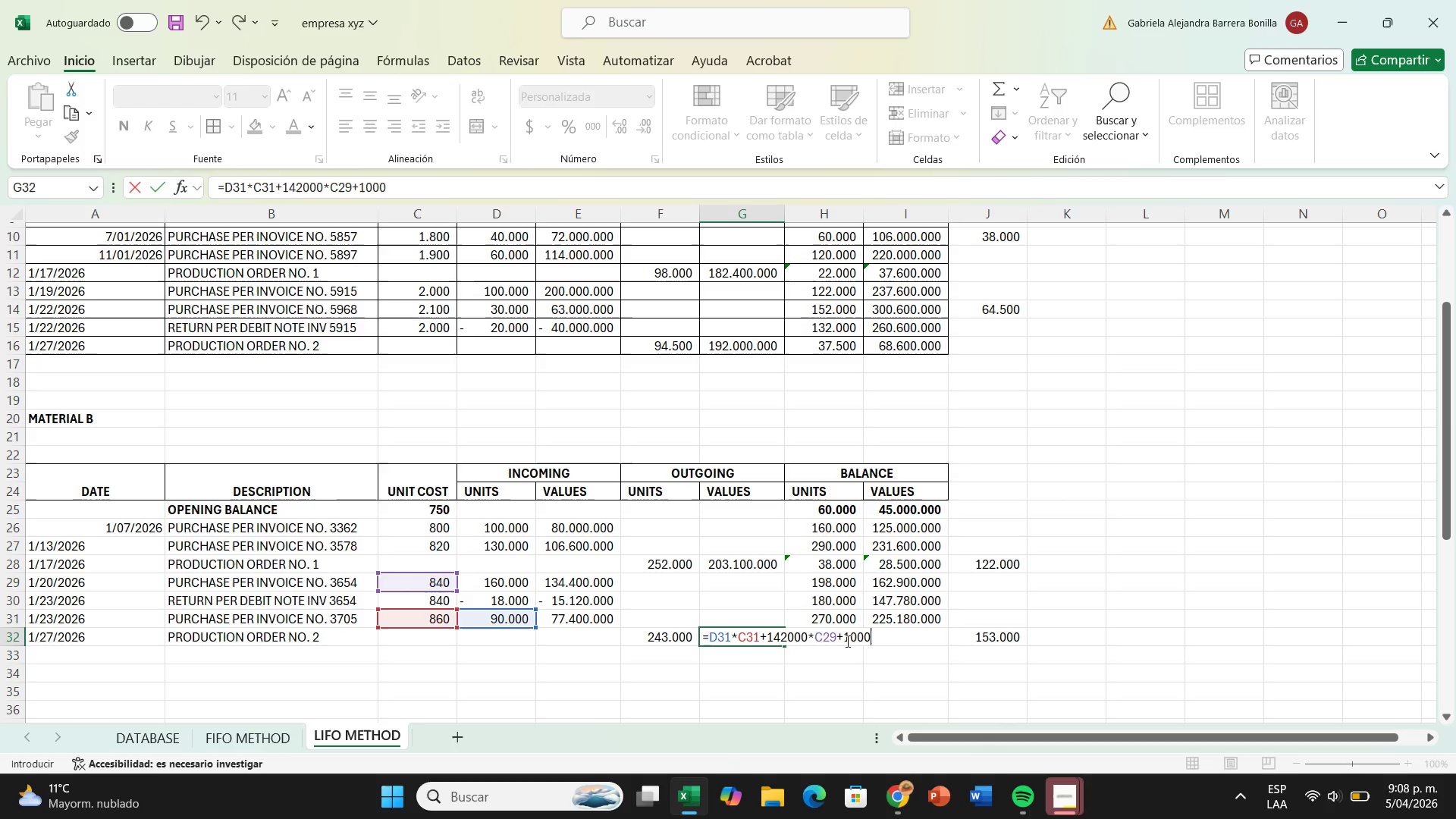 
left_click([847, 641])
 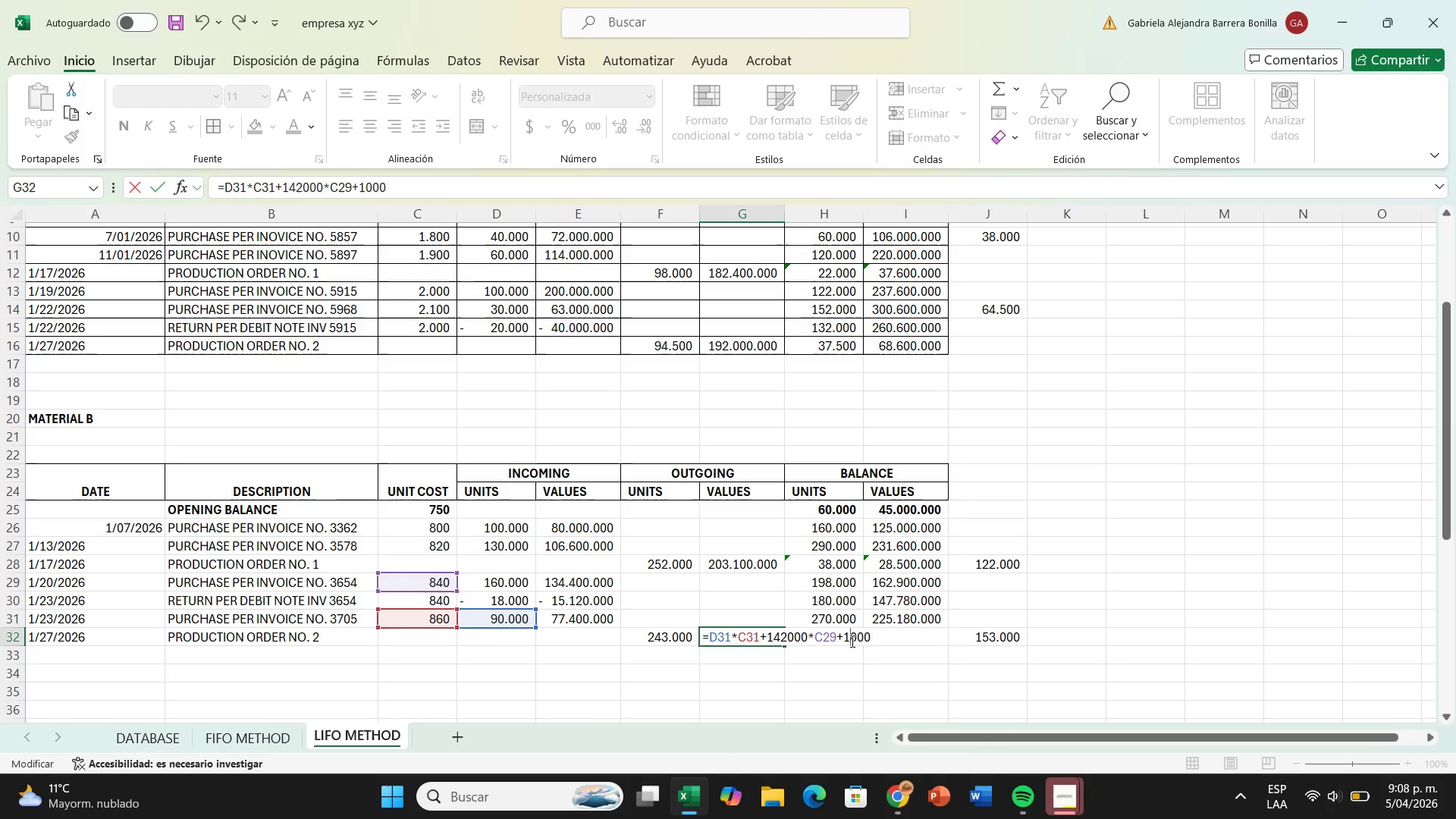 
key(1)
 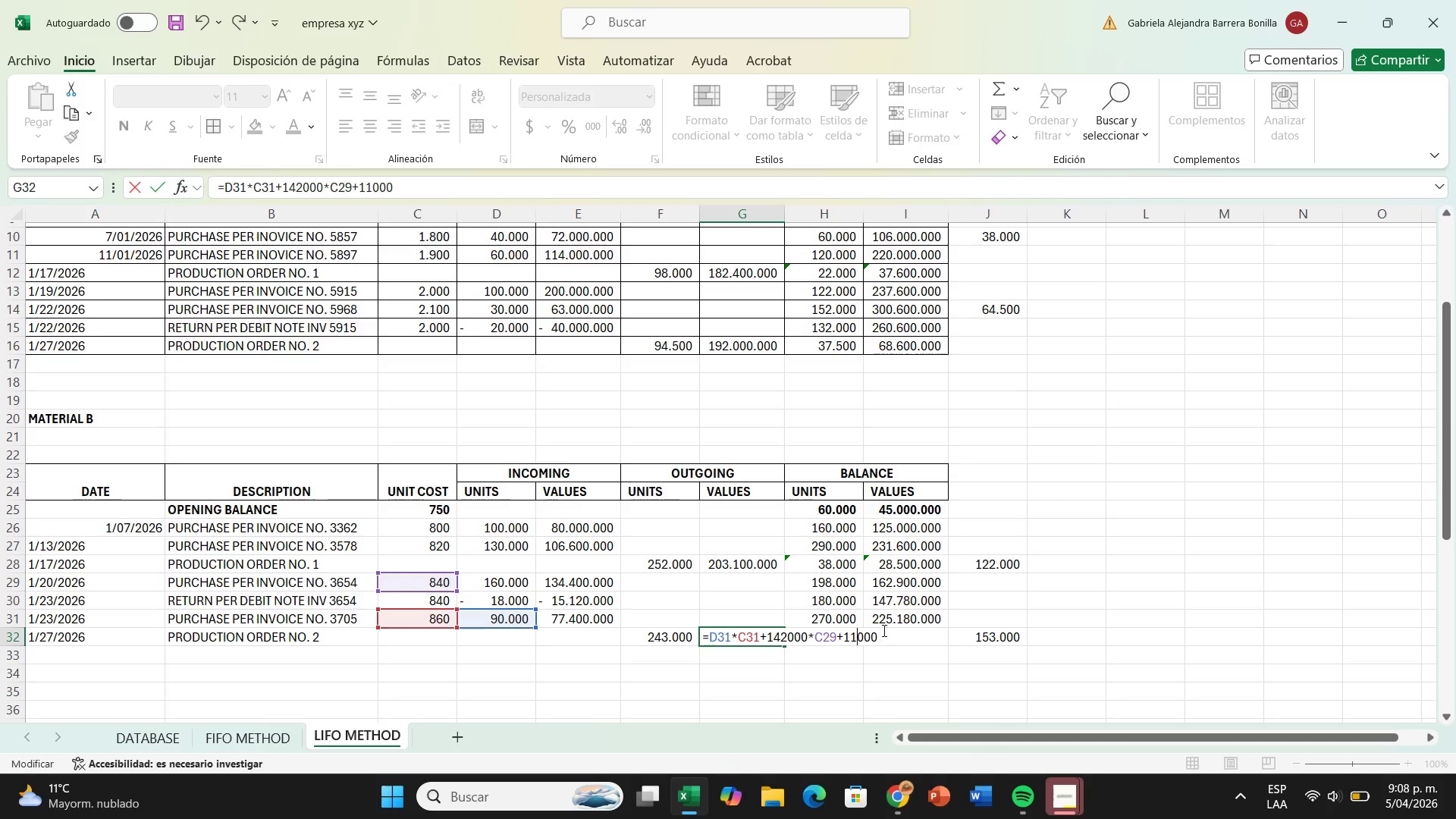 
left_click([883, 630])
 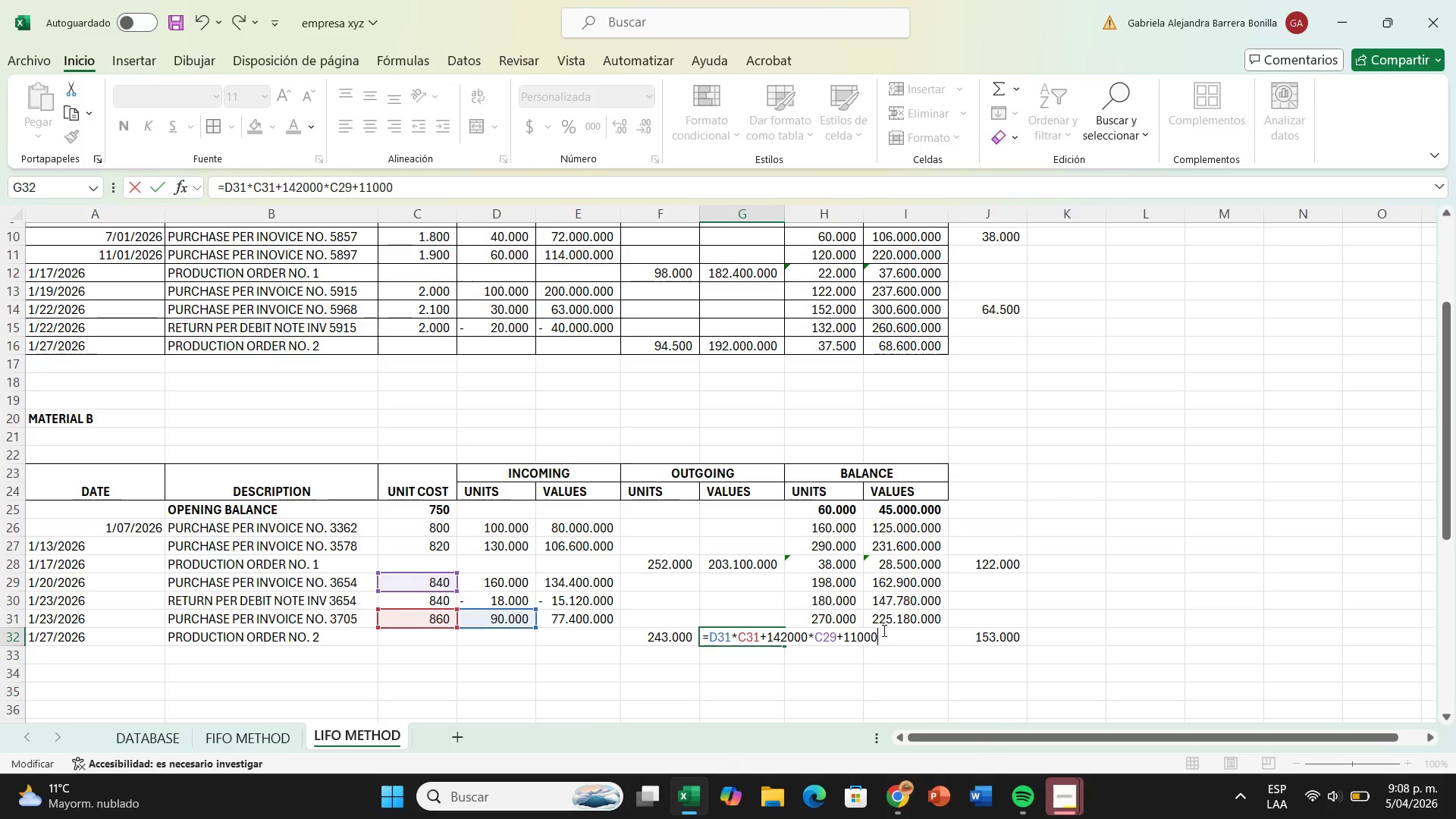 
key(Shift+ShiftRight)
 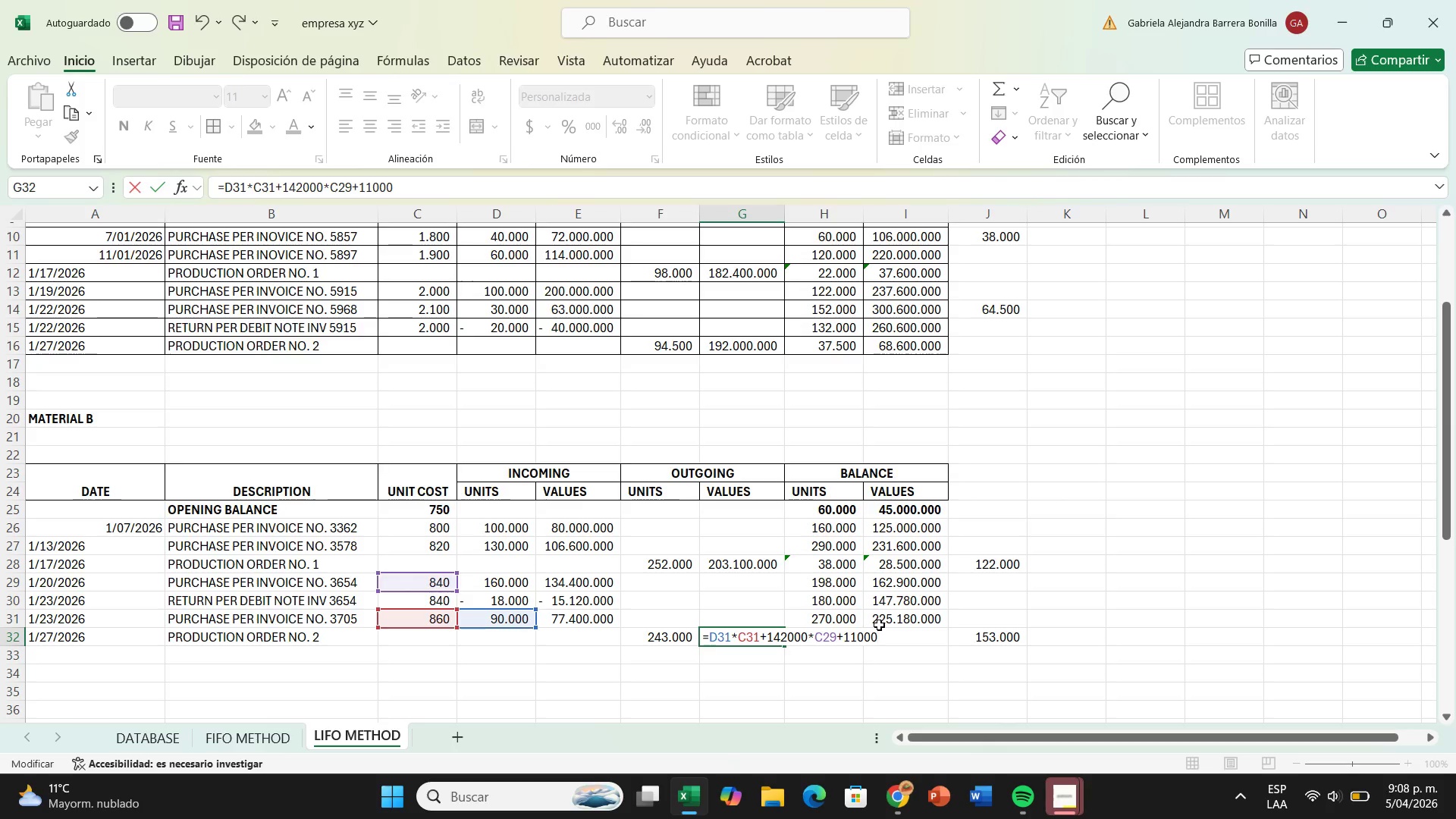 
key(Equal)
 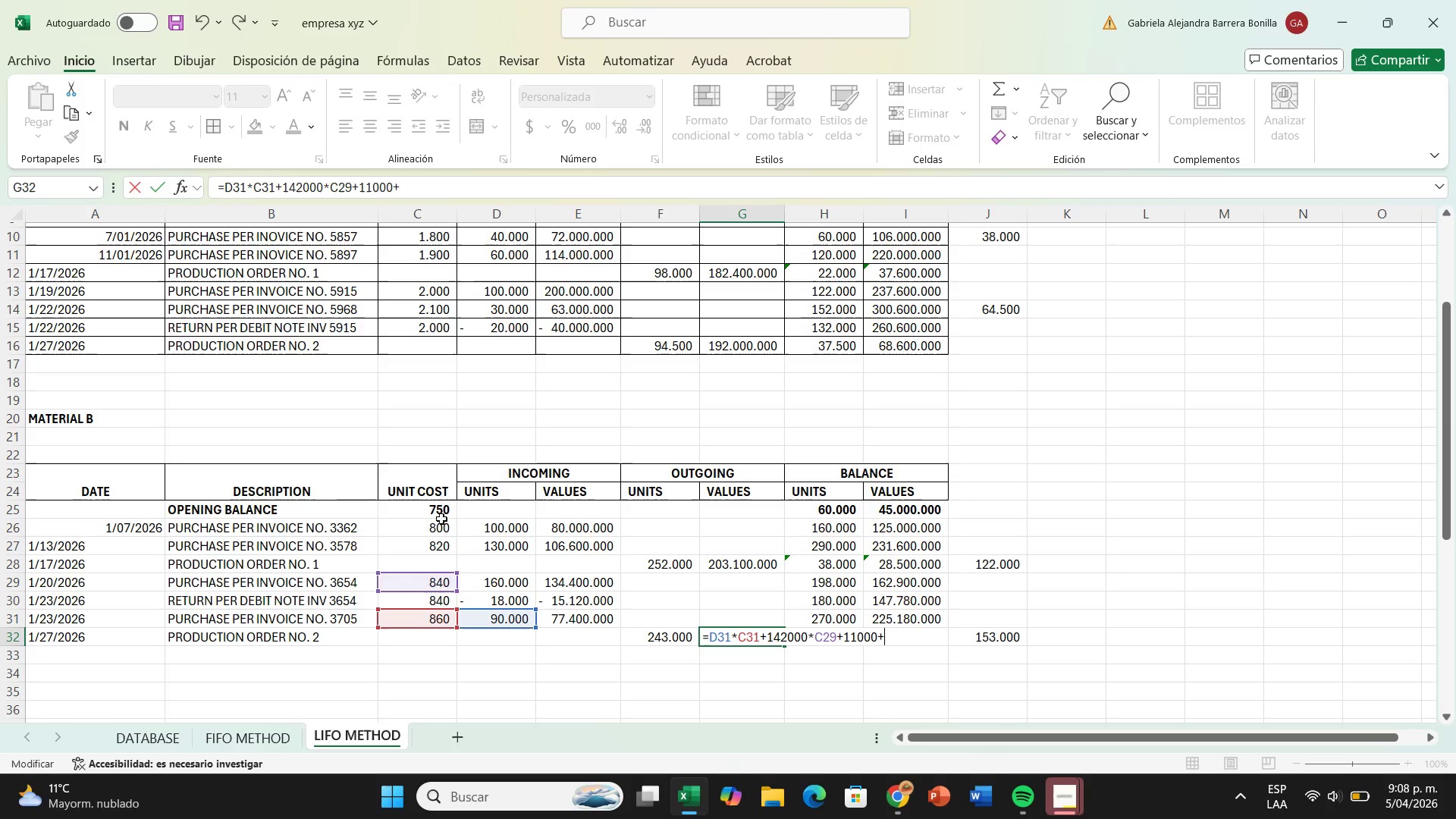 
left_click([438, 515])
 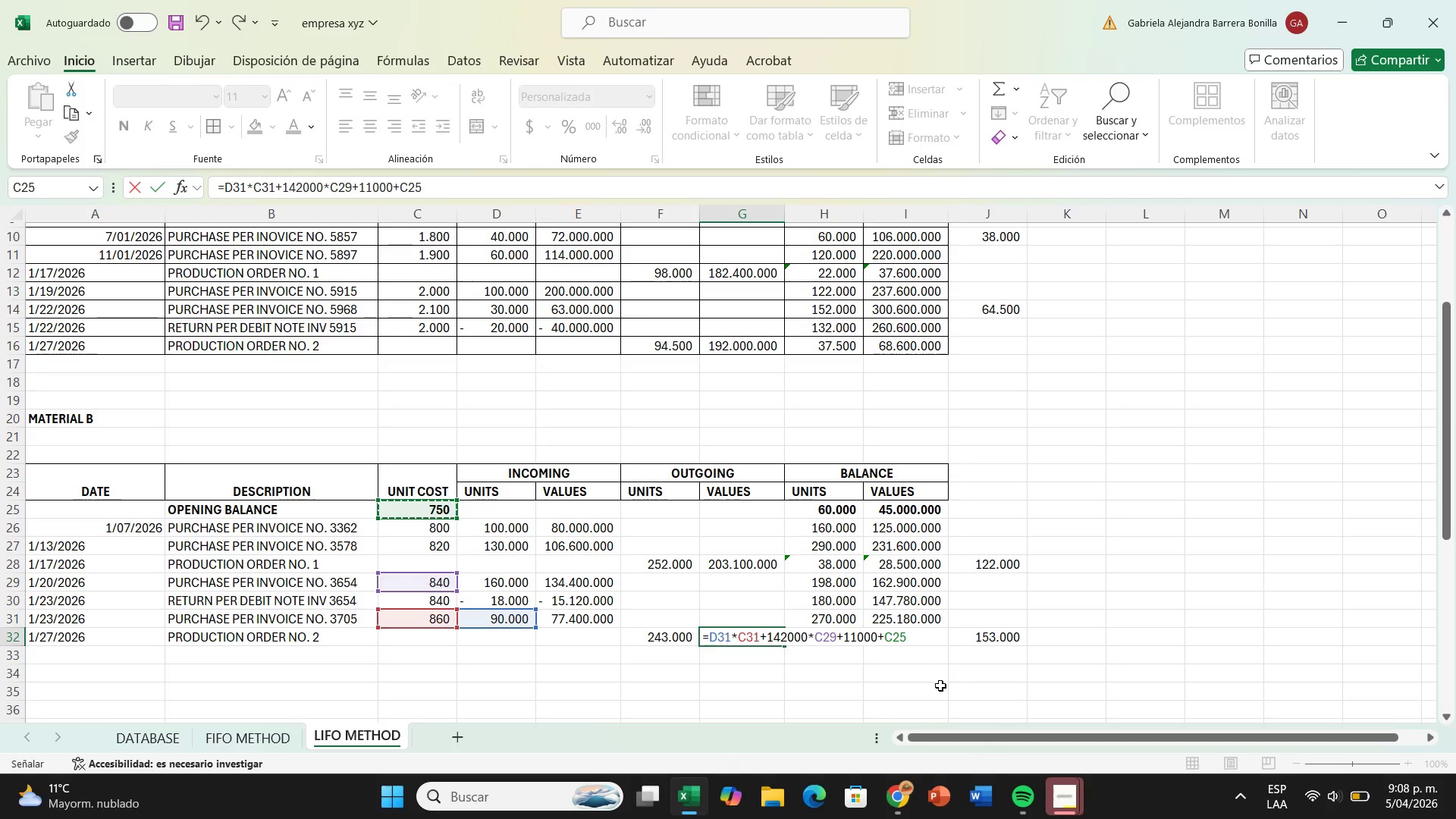 
key(Enter)
 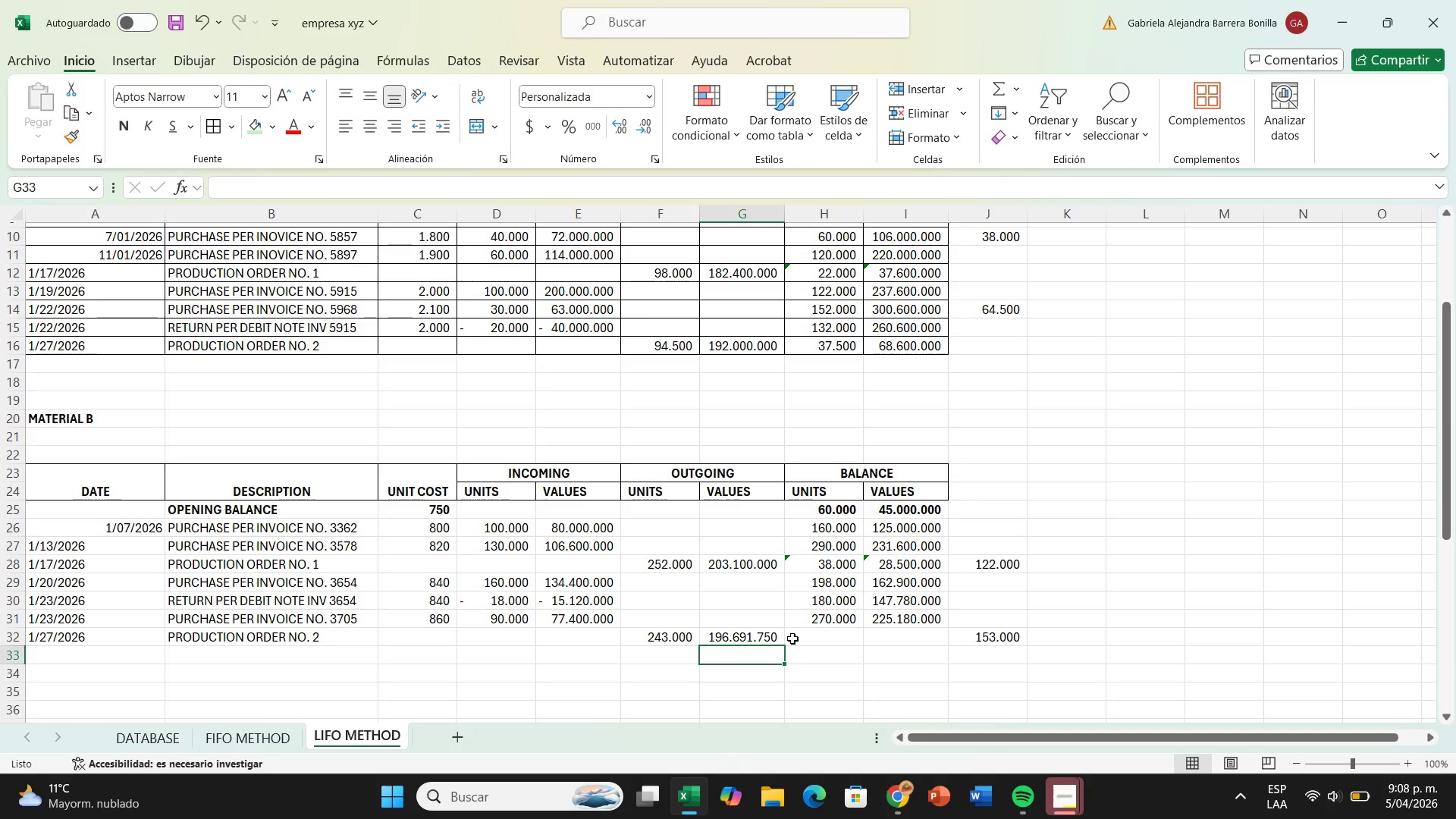 
scroll: coordinate [792, 639], scroll_direction: down, amount: 2.0
 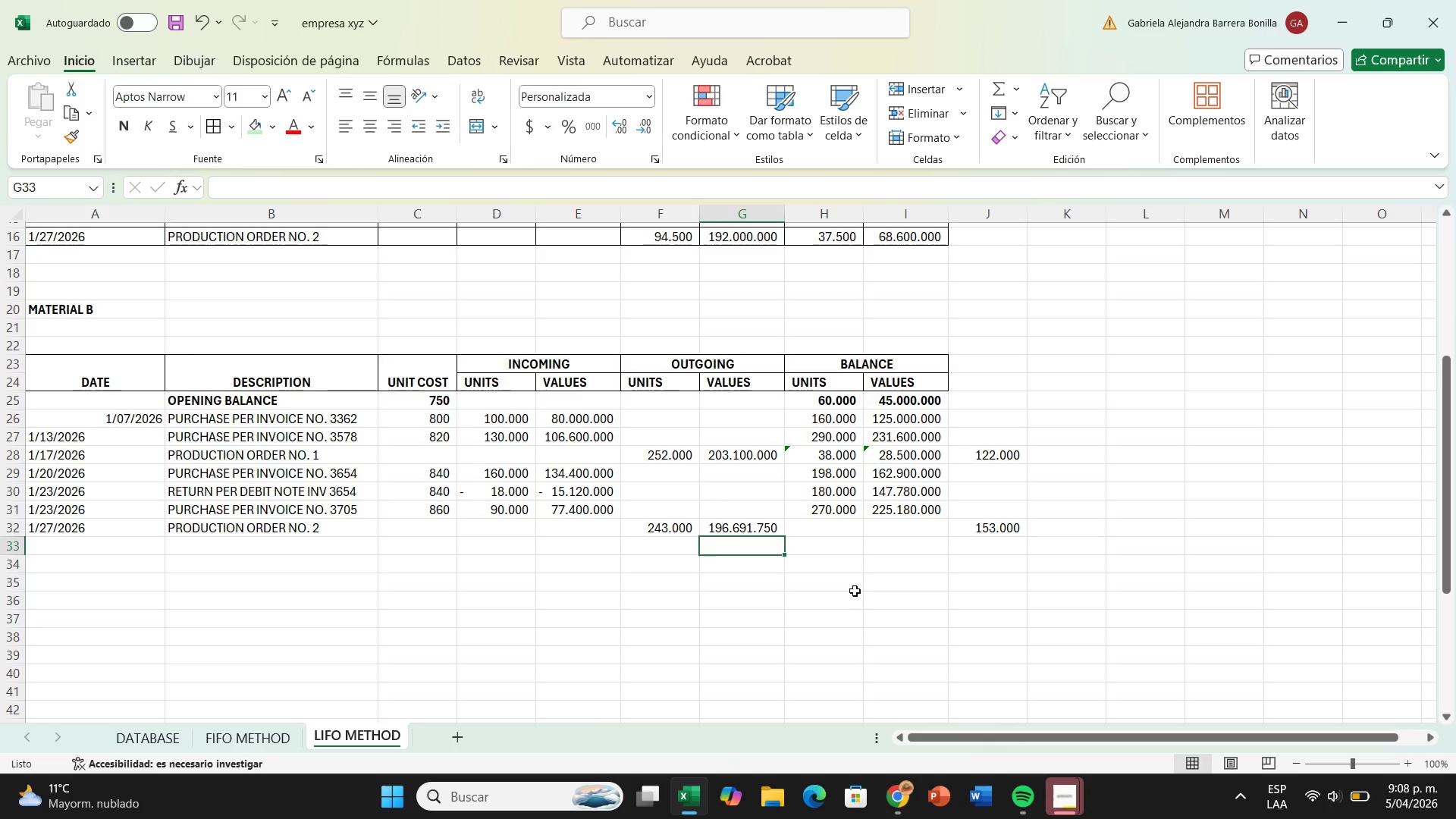 
wait(15.23)
 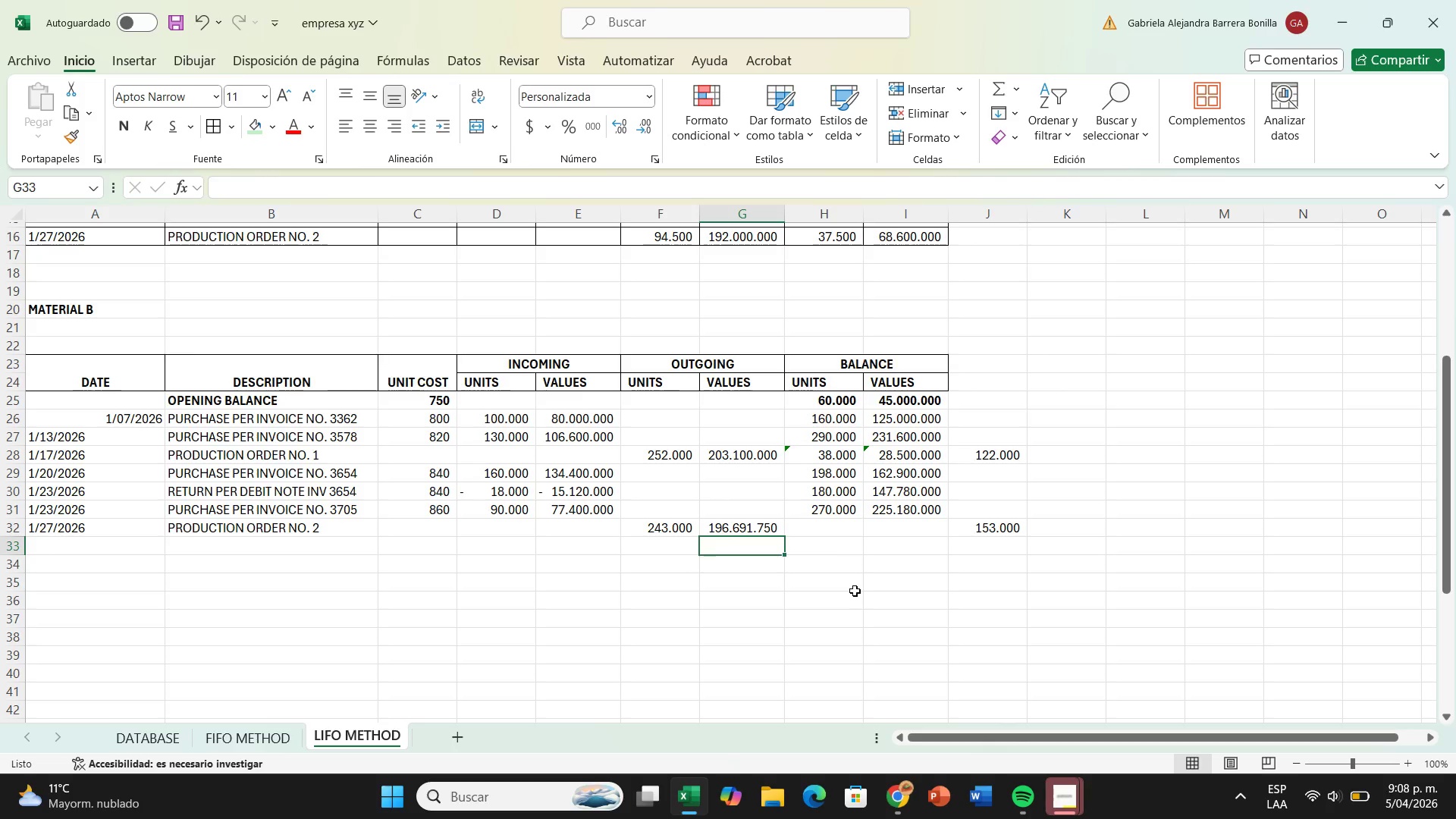 
left_click([768, 529])
 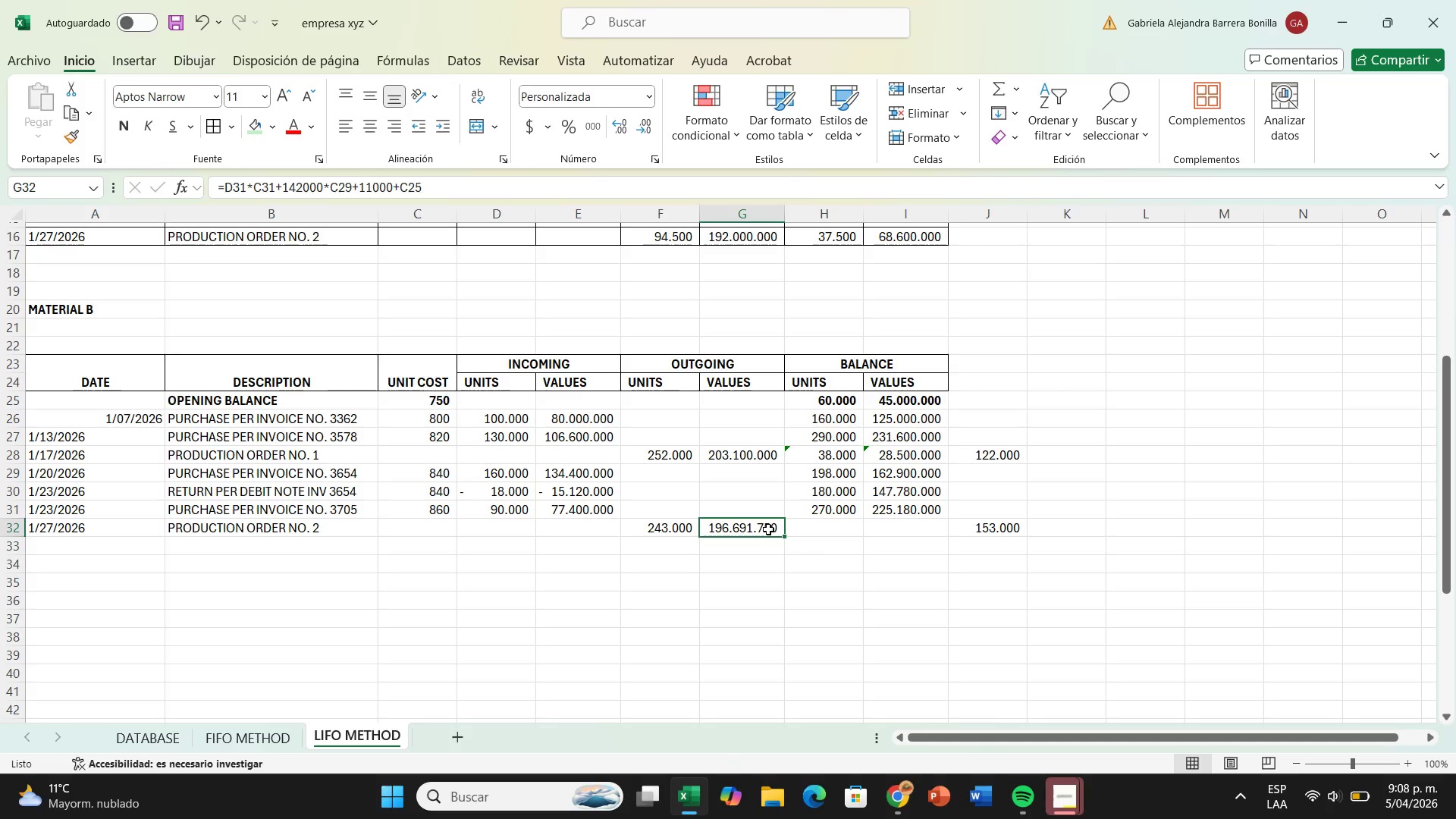 
wait(11.19)
 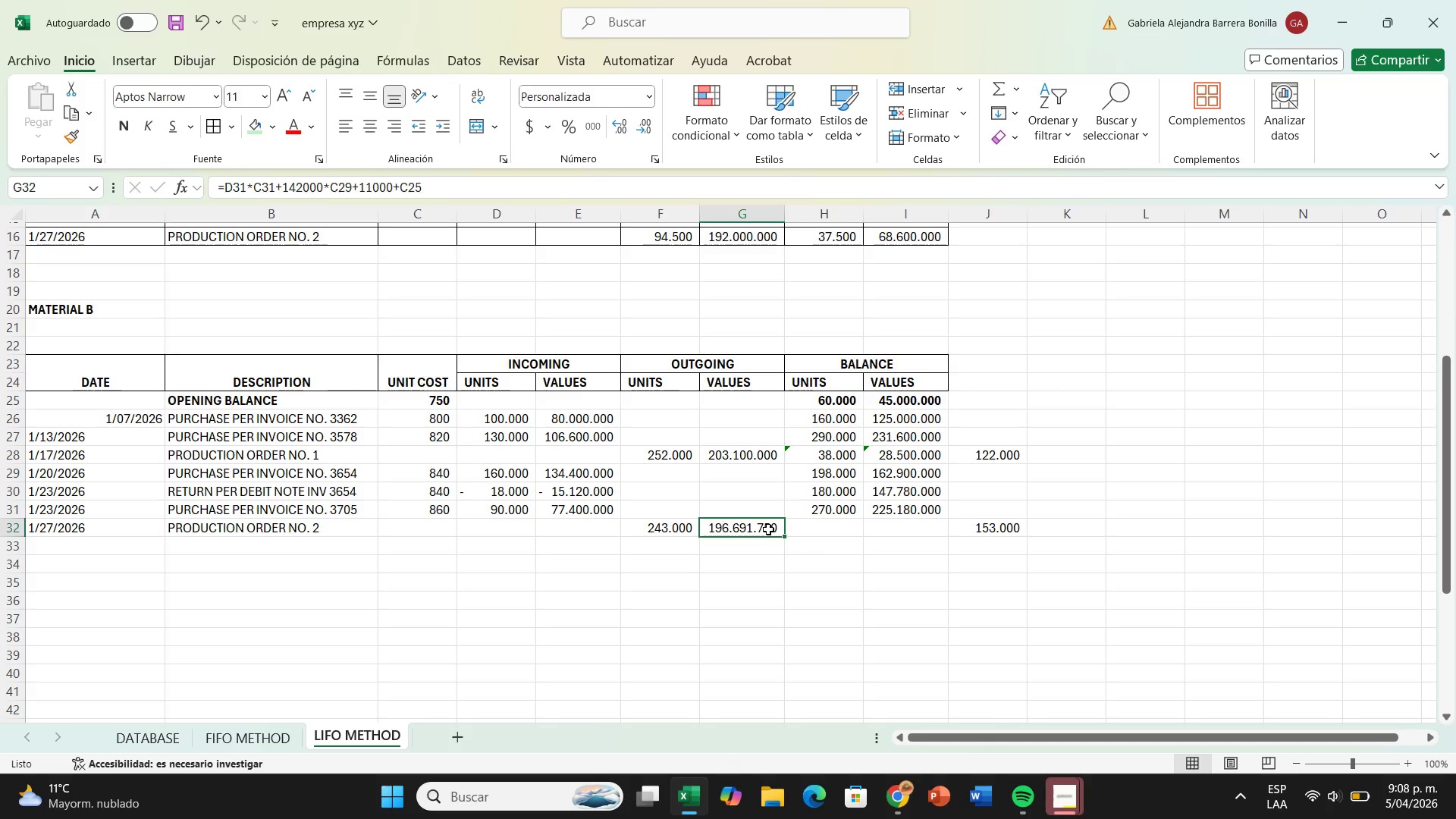 
double_click([768, 529])
 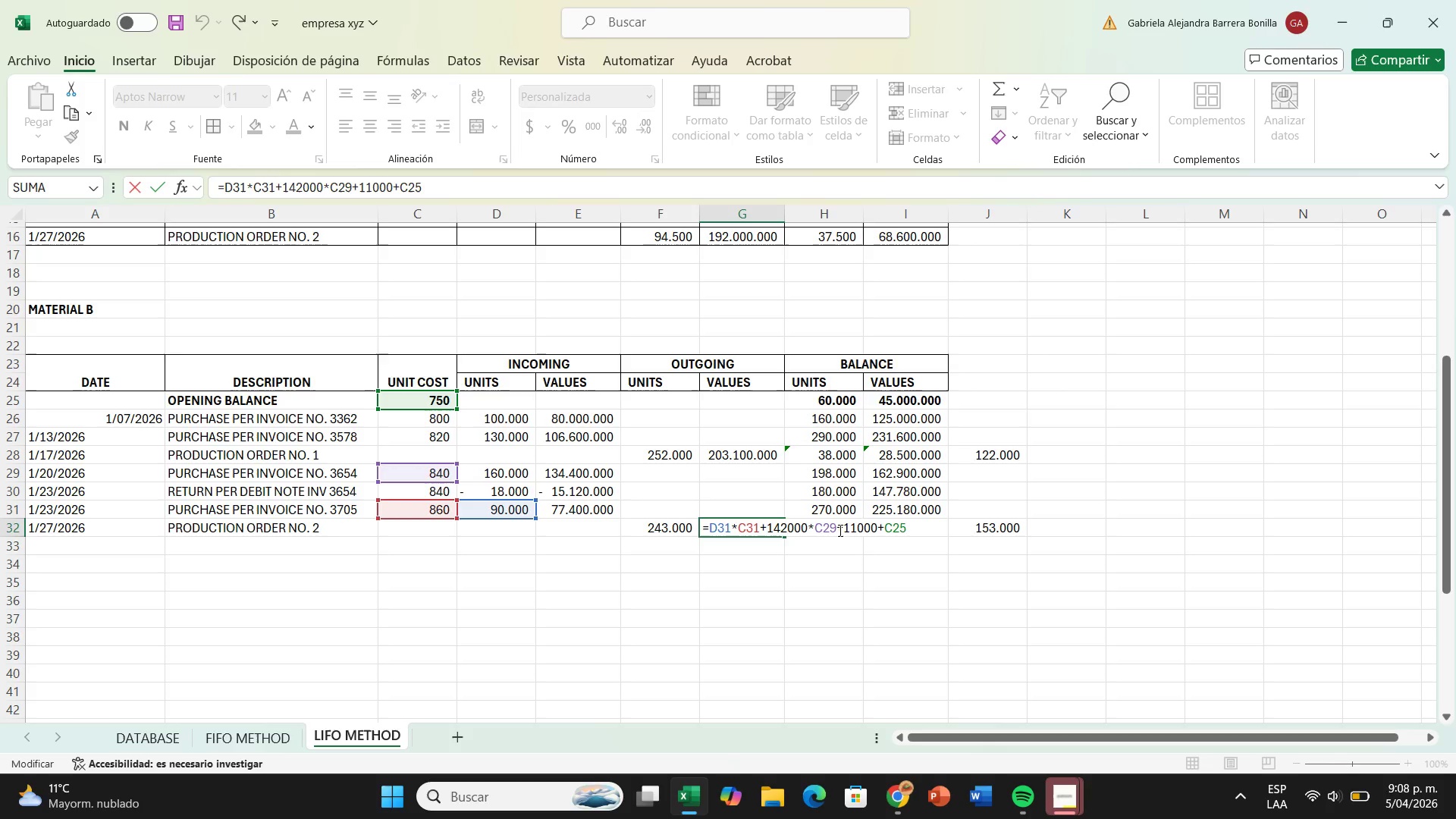 
wait(11.14)
 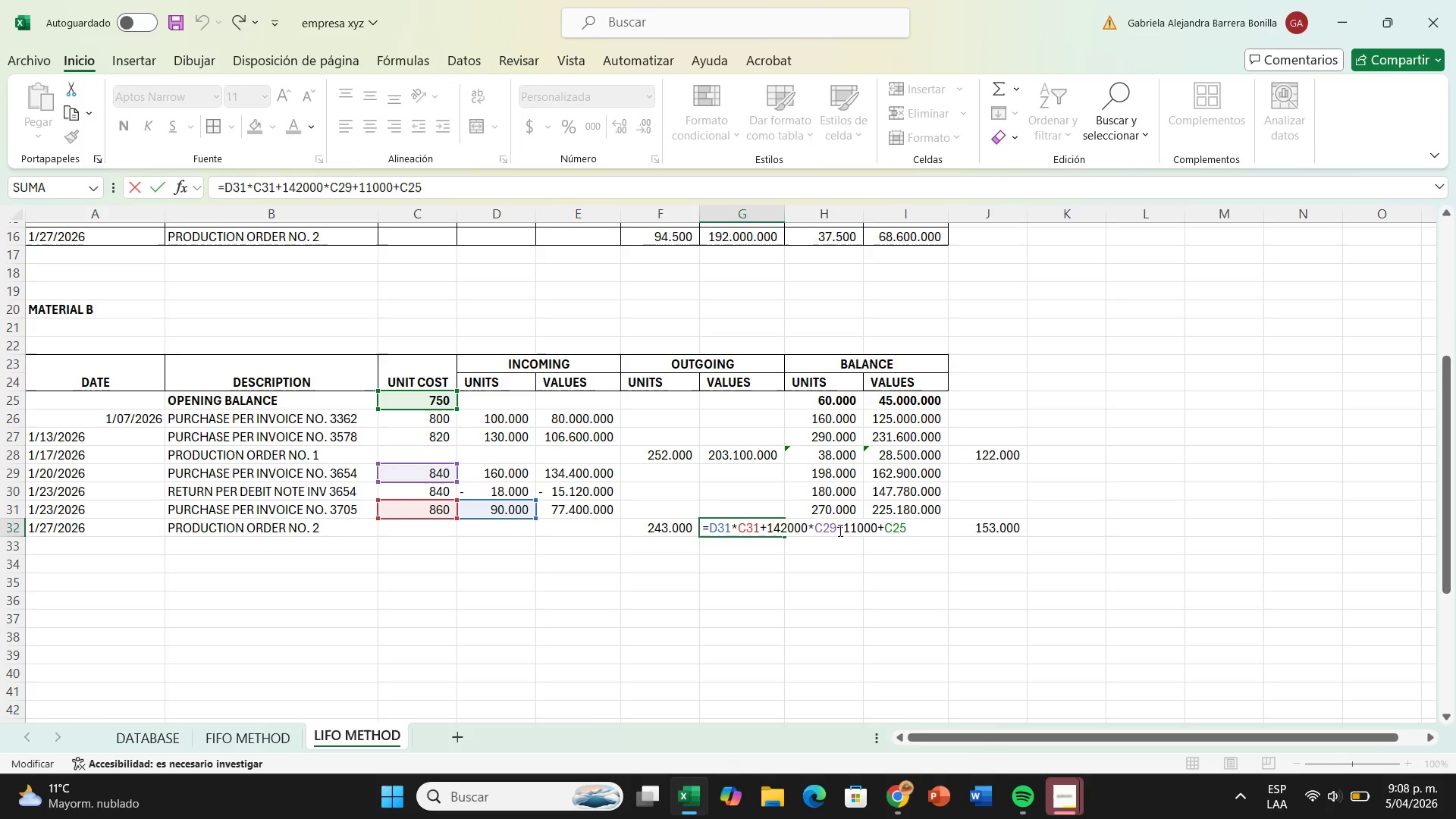 
left_click([885, 528])
 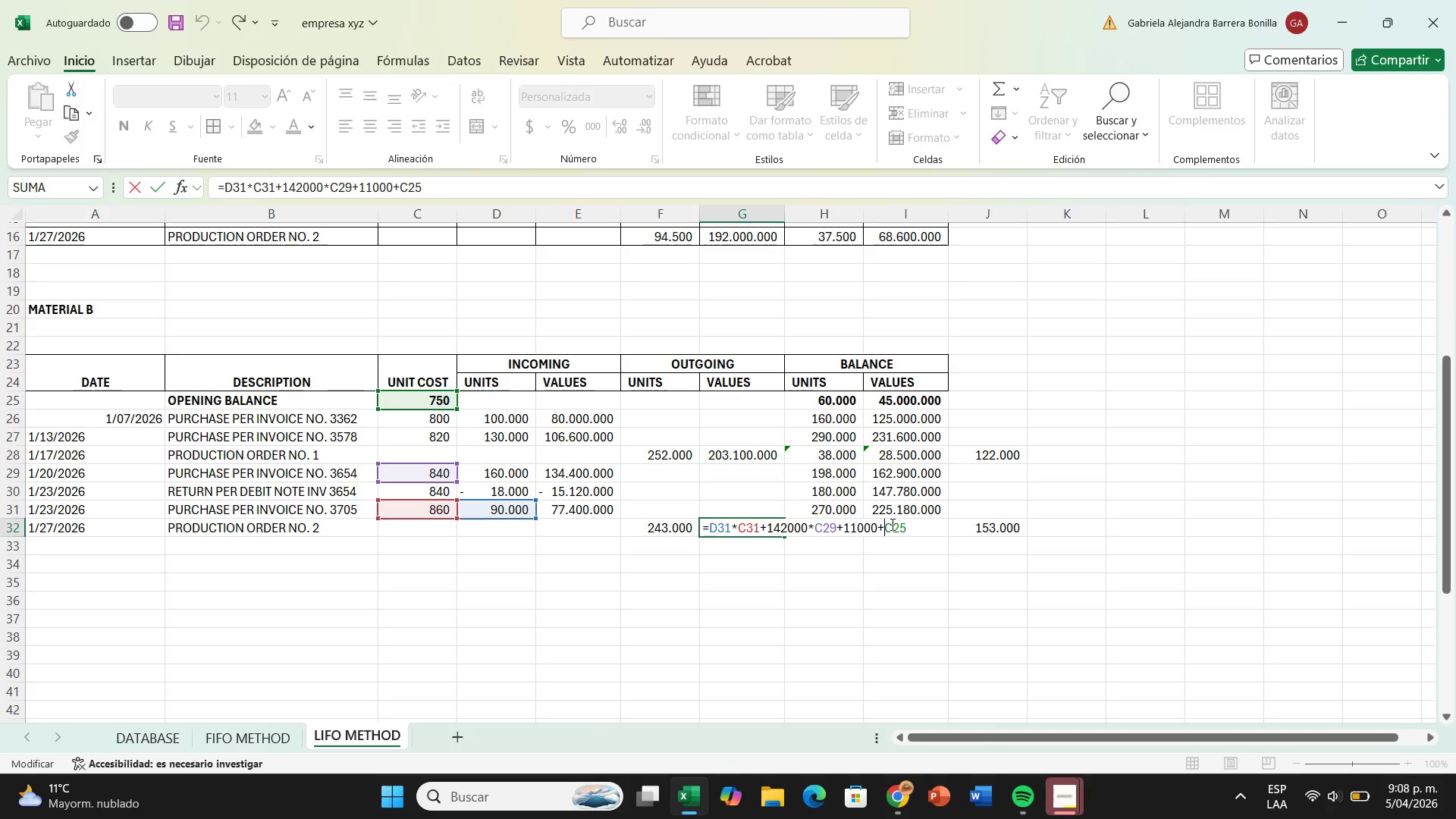 
key(Backspace)
 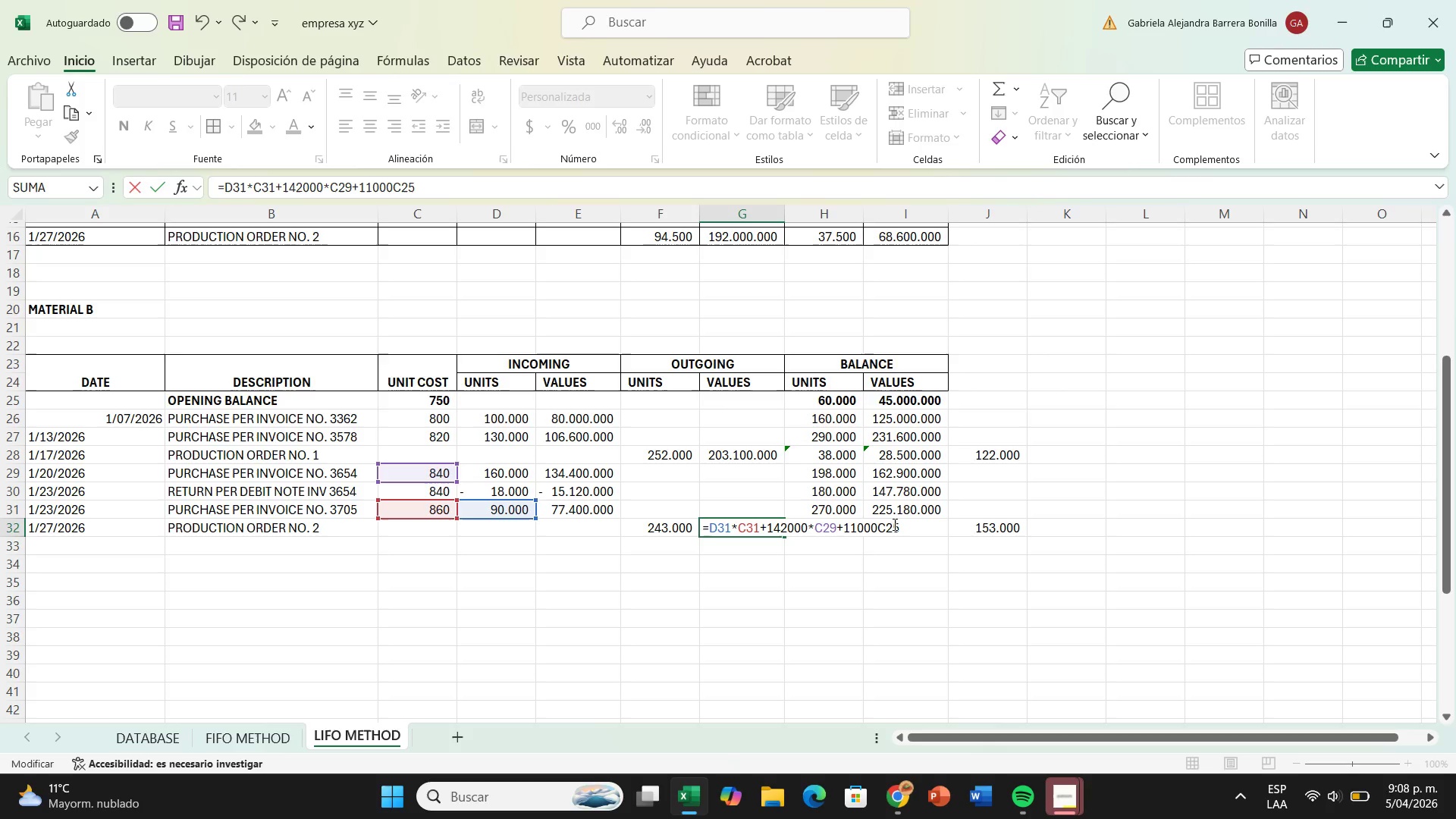 
key(Shift+ShiftRight)
 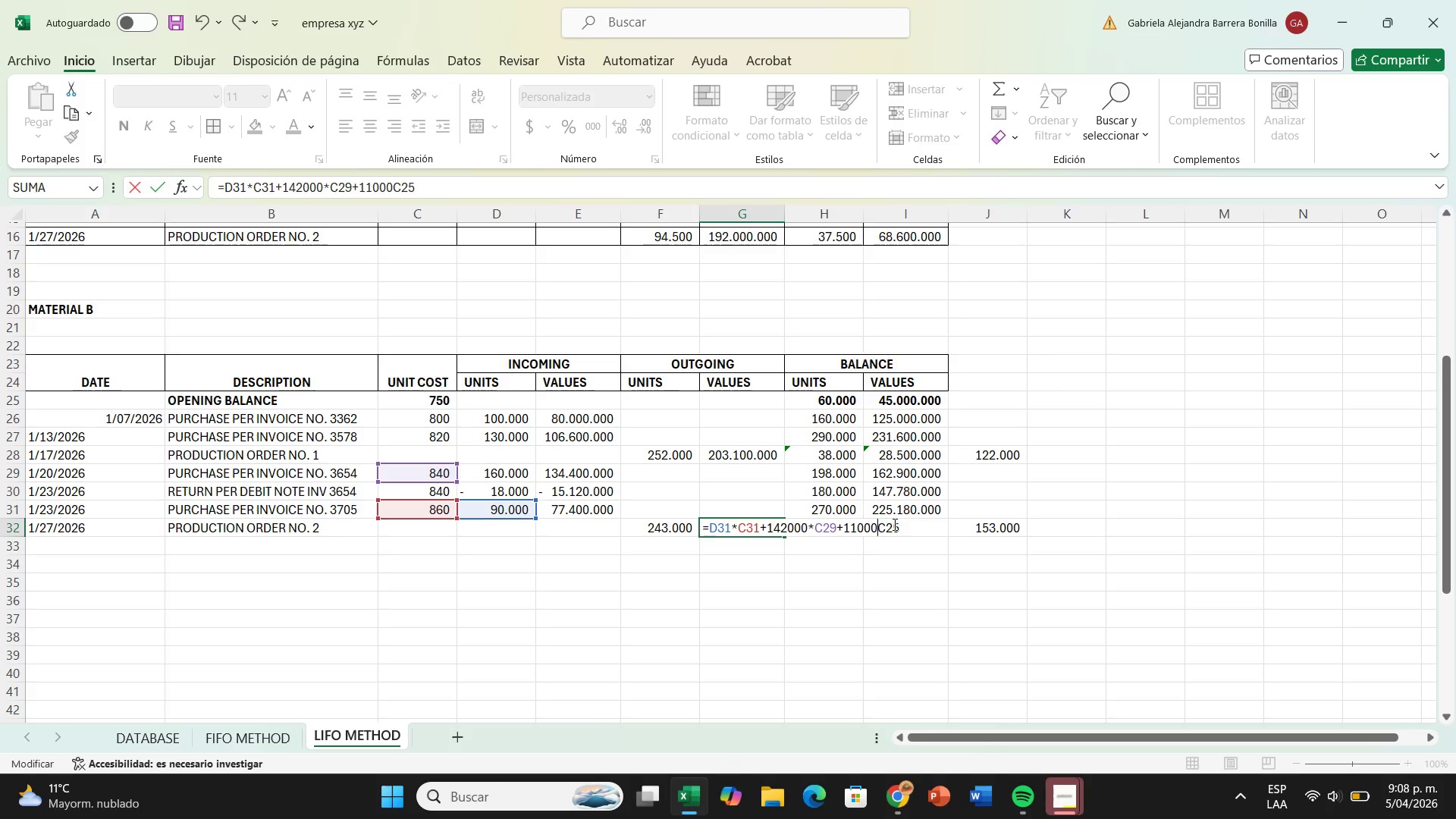 
key(Equal)
 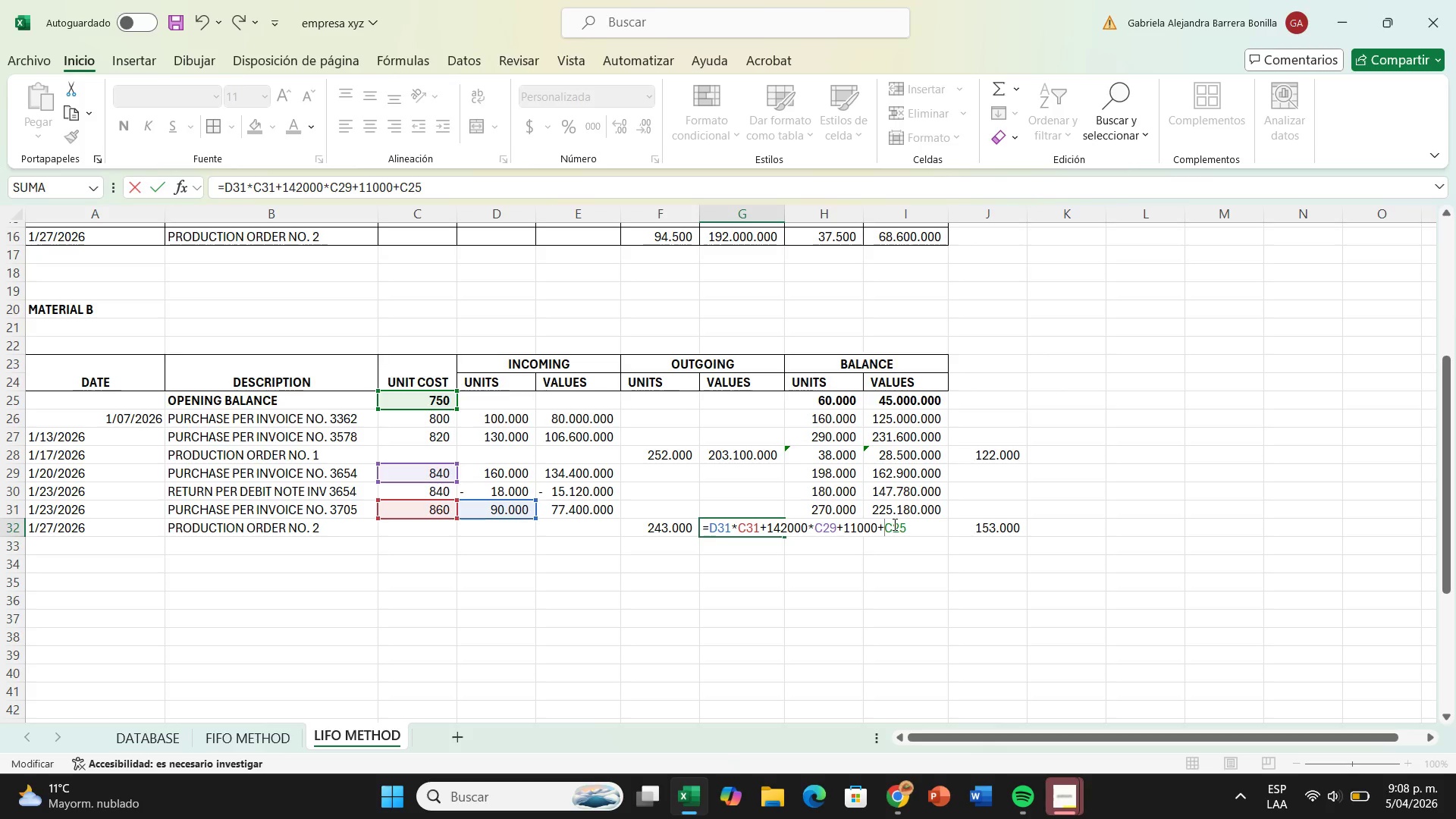 
key(Backspace)
 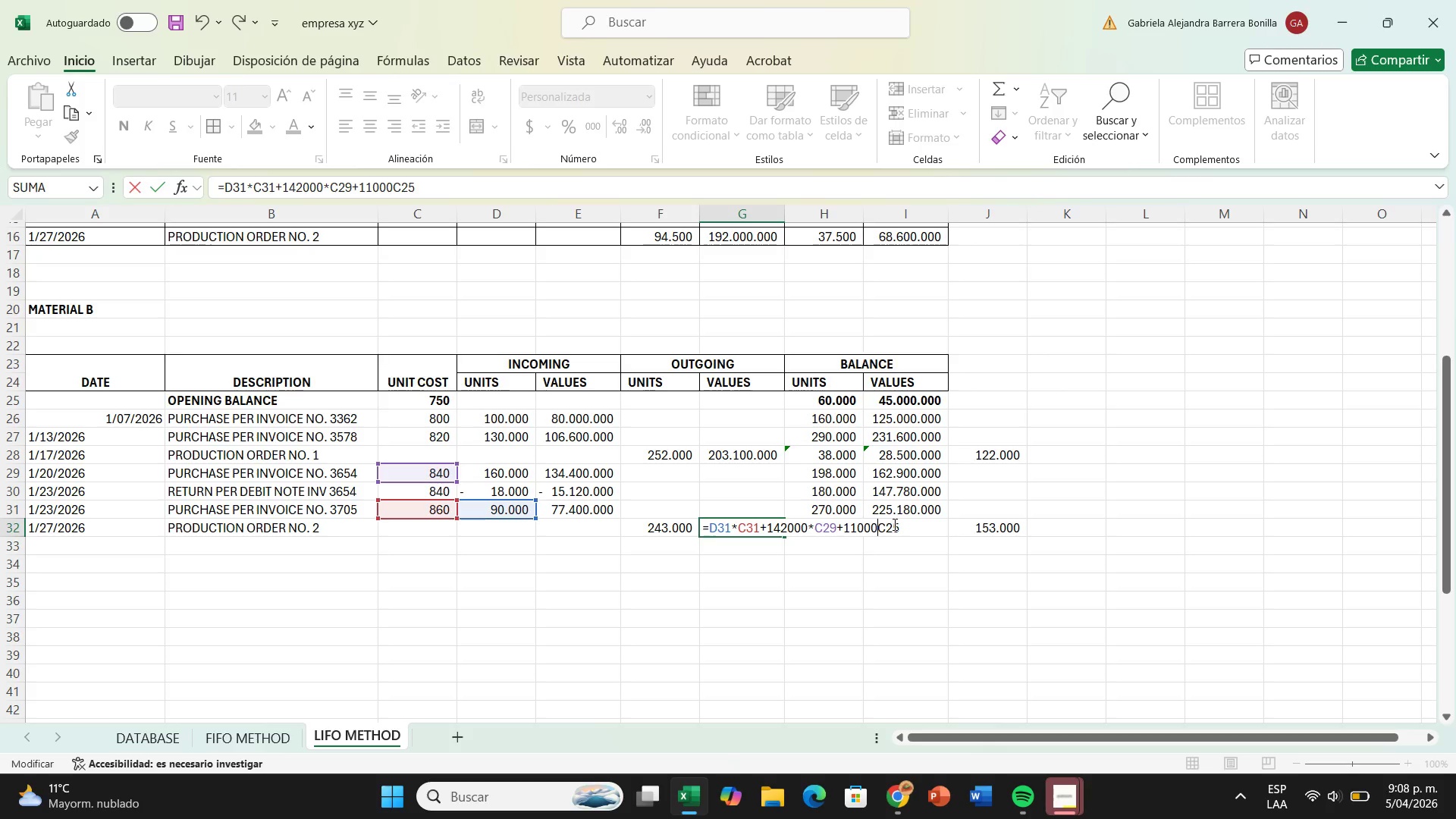 
key(Shift+Equal)
 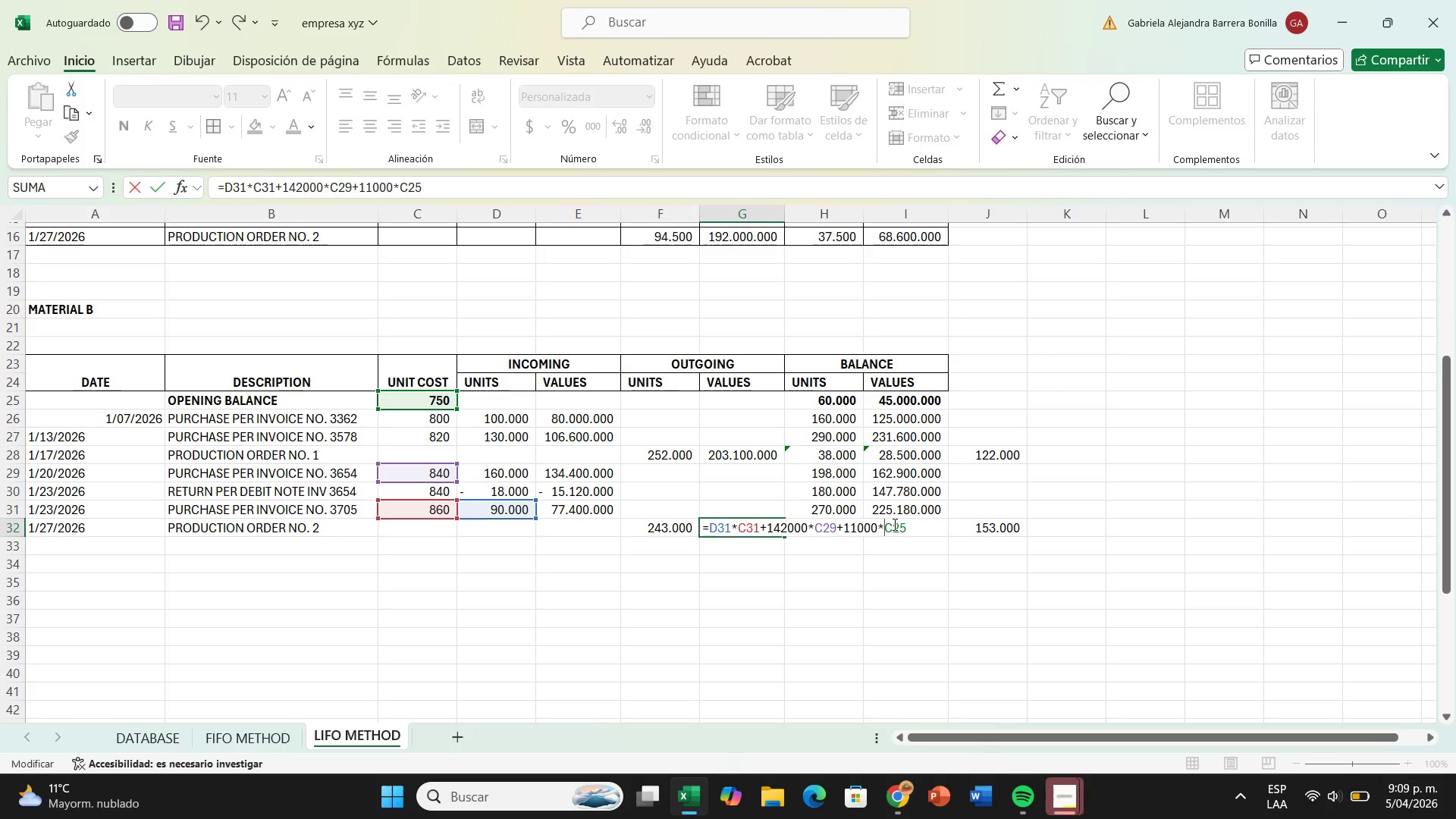 
key(Enter)
 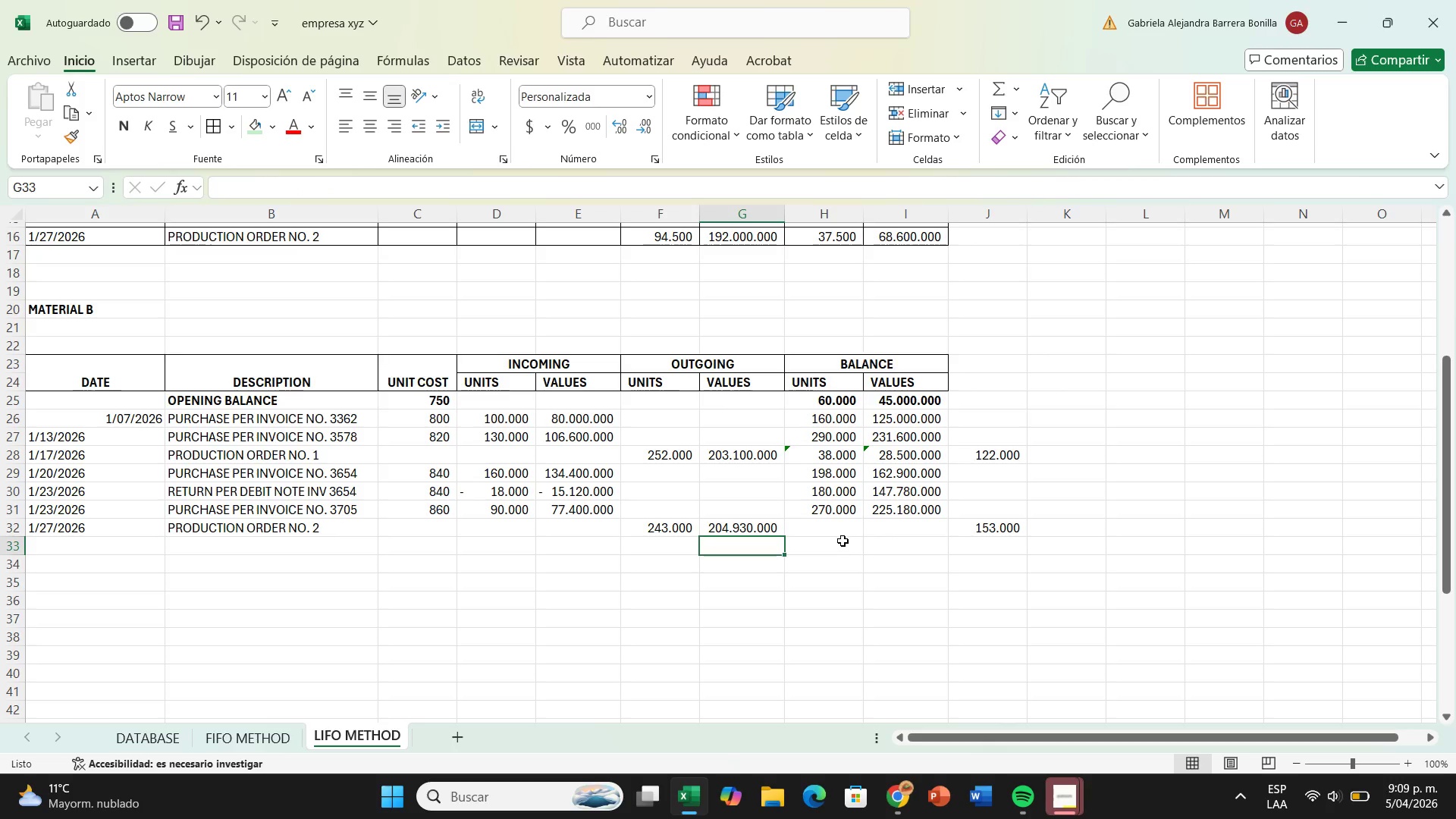 
left_click([827, 532])
 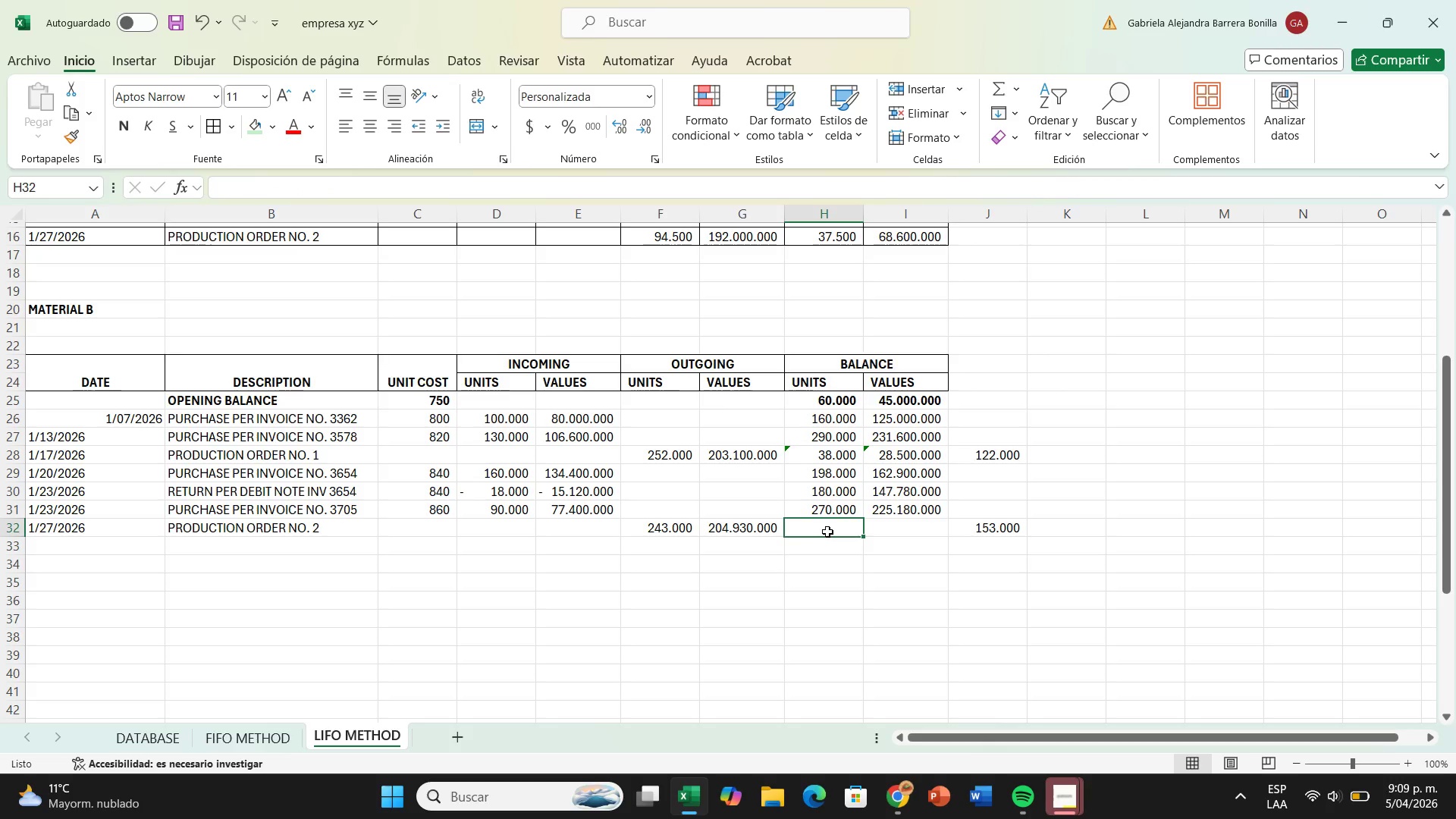 
key(Shift+0)
 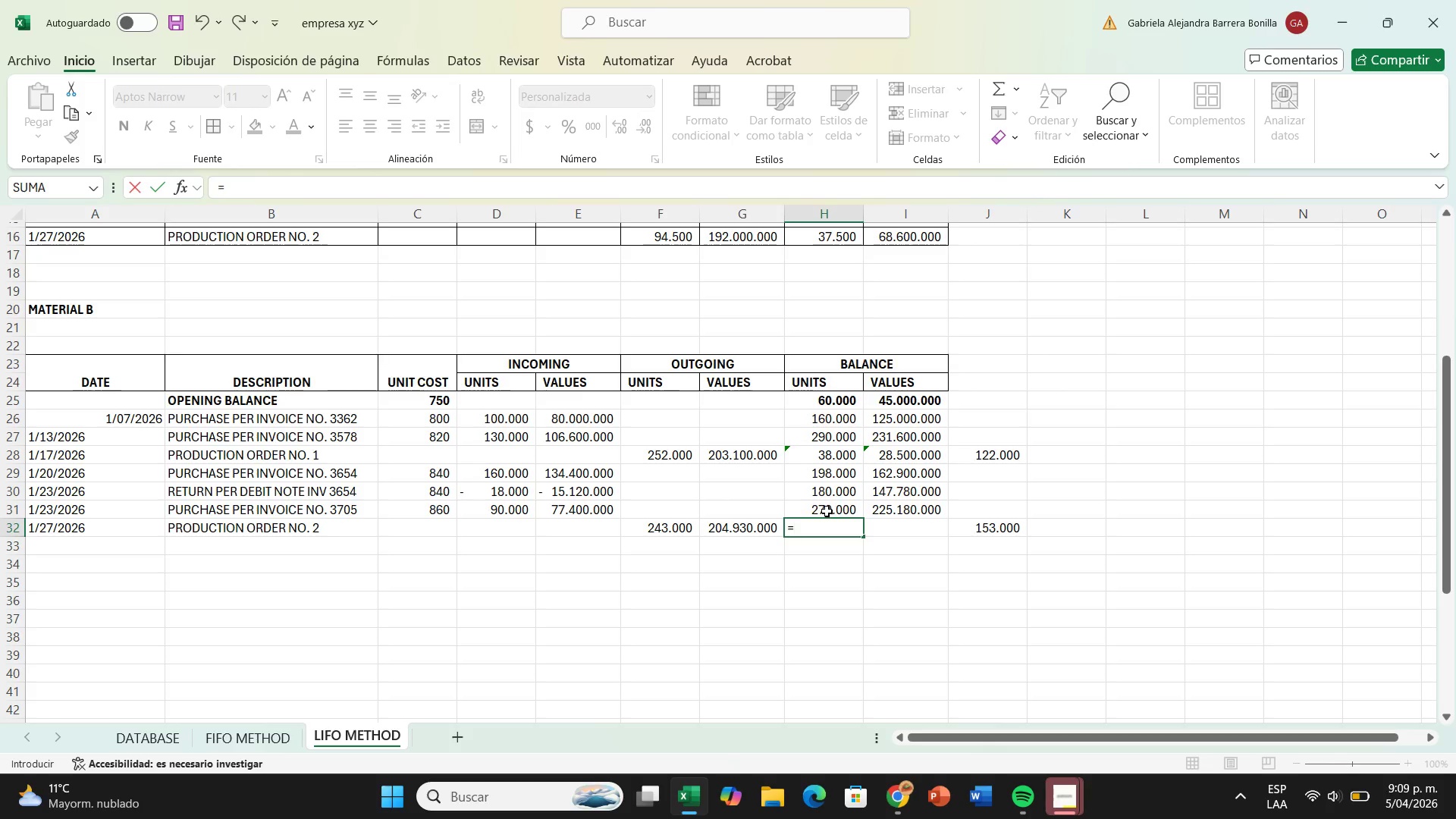 
left_click([827, 511])
 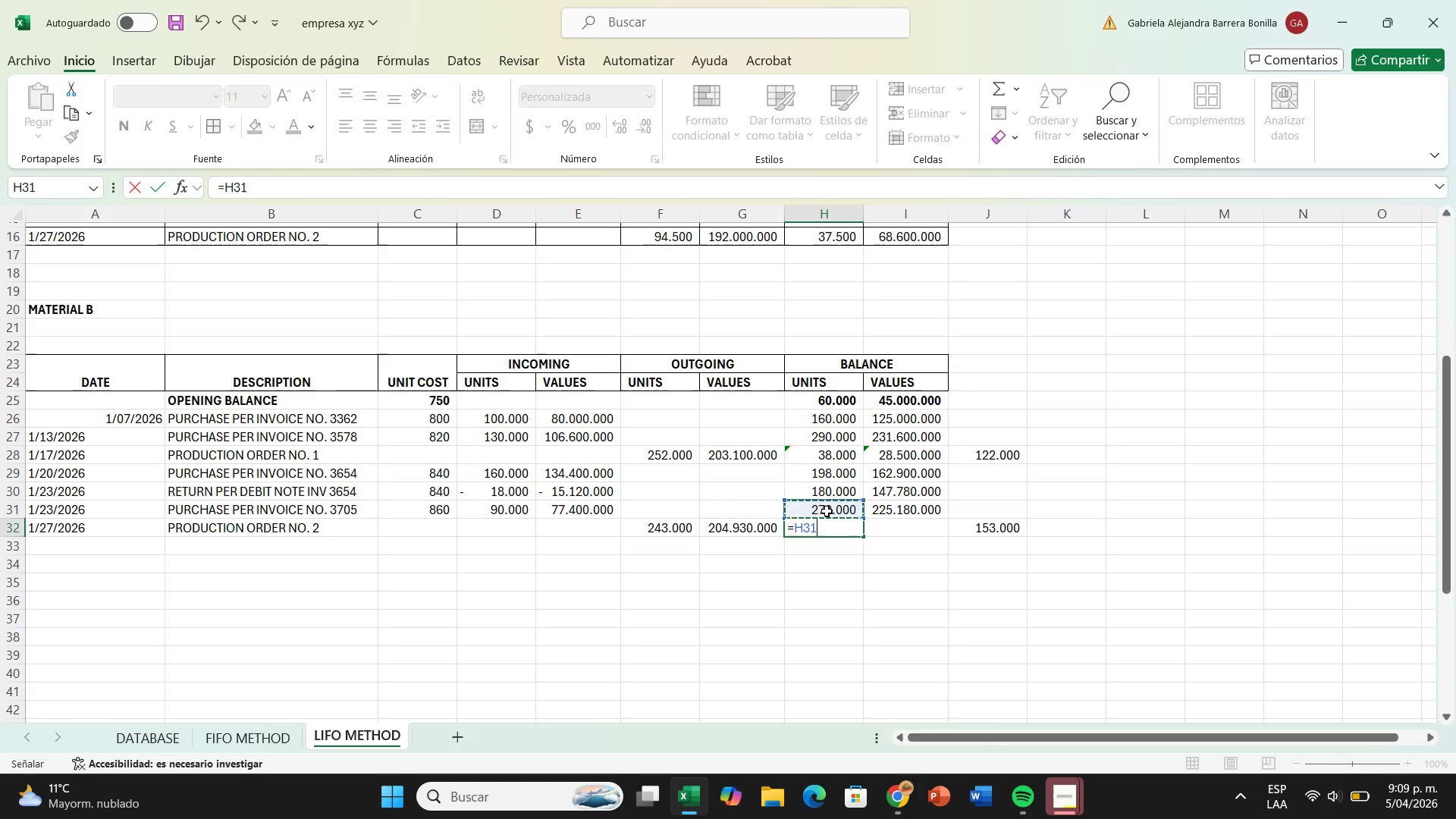 
key(Equal)
 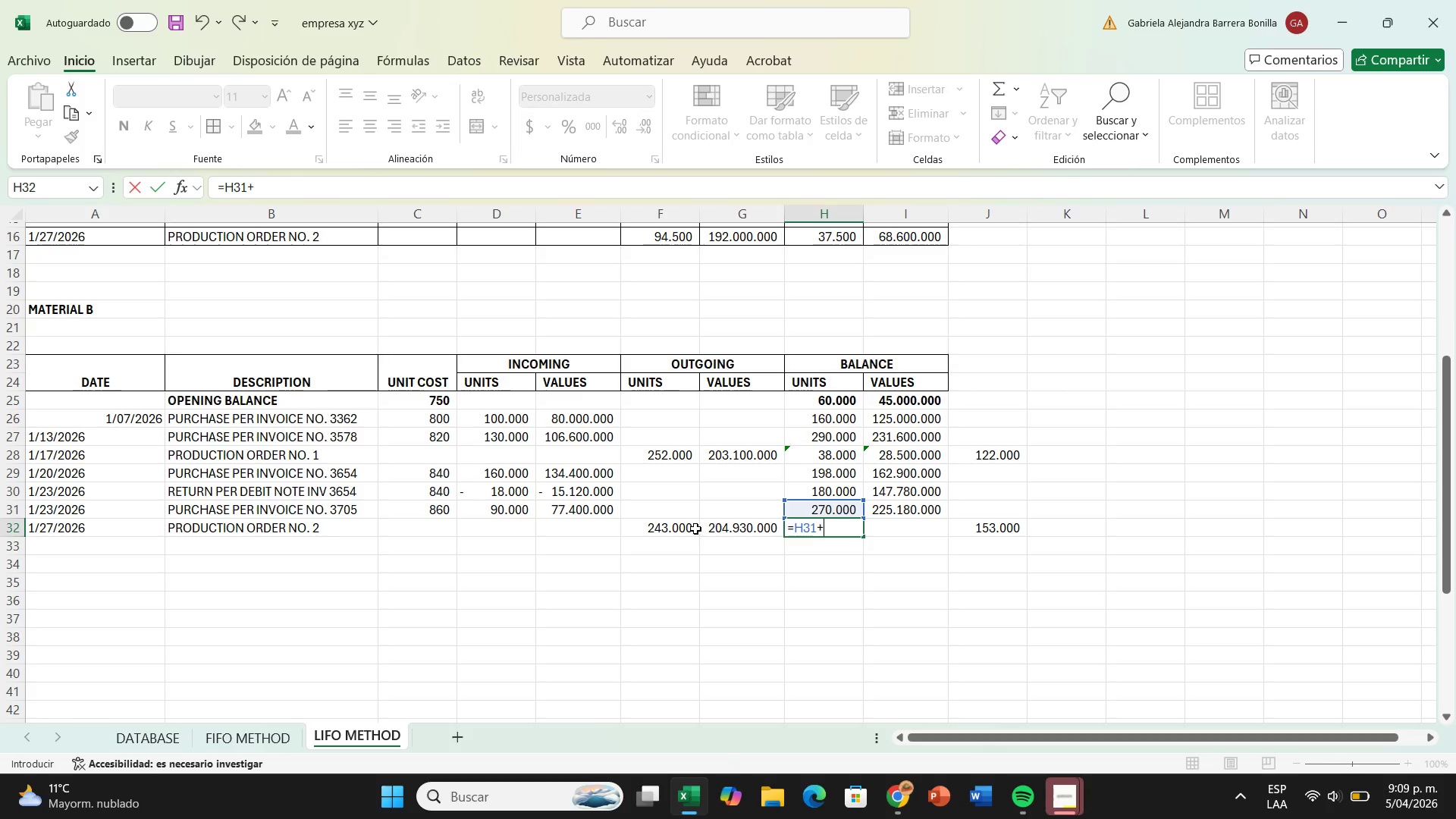 
left_click([687, 529])
 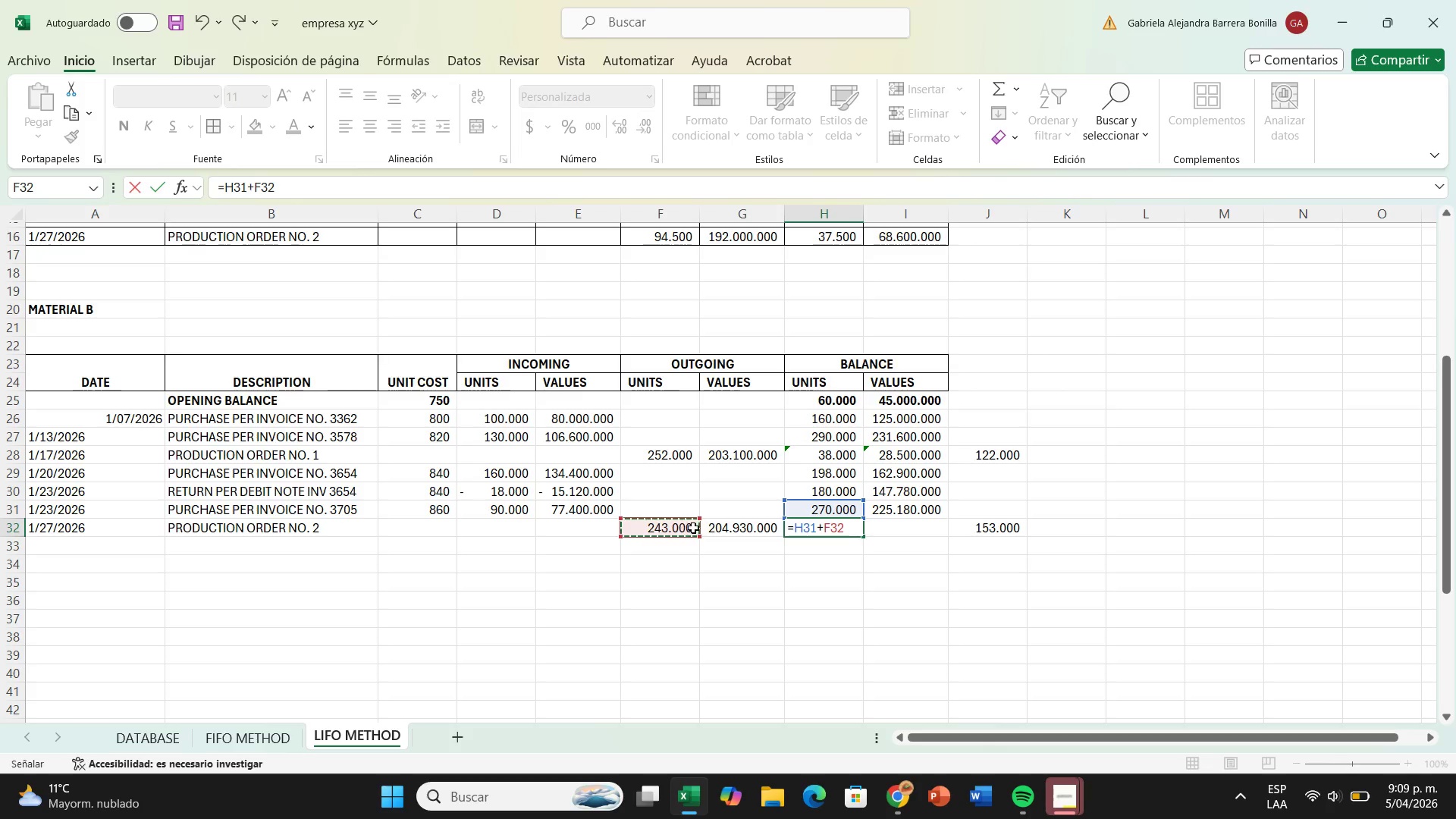 
key(Enter)
 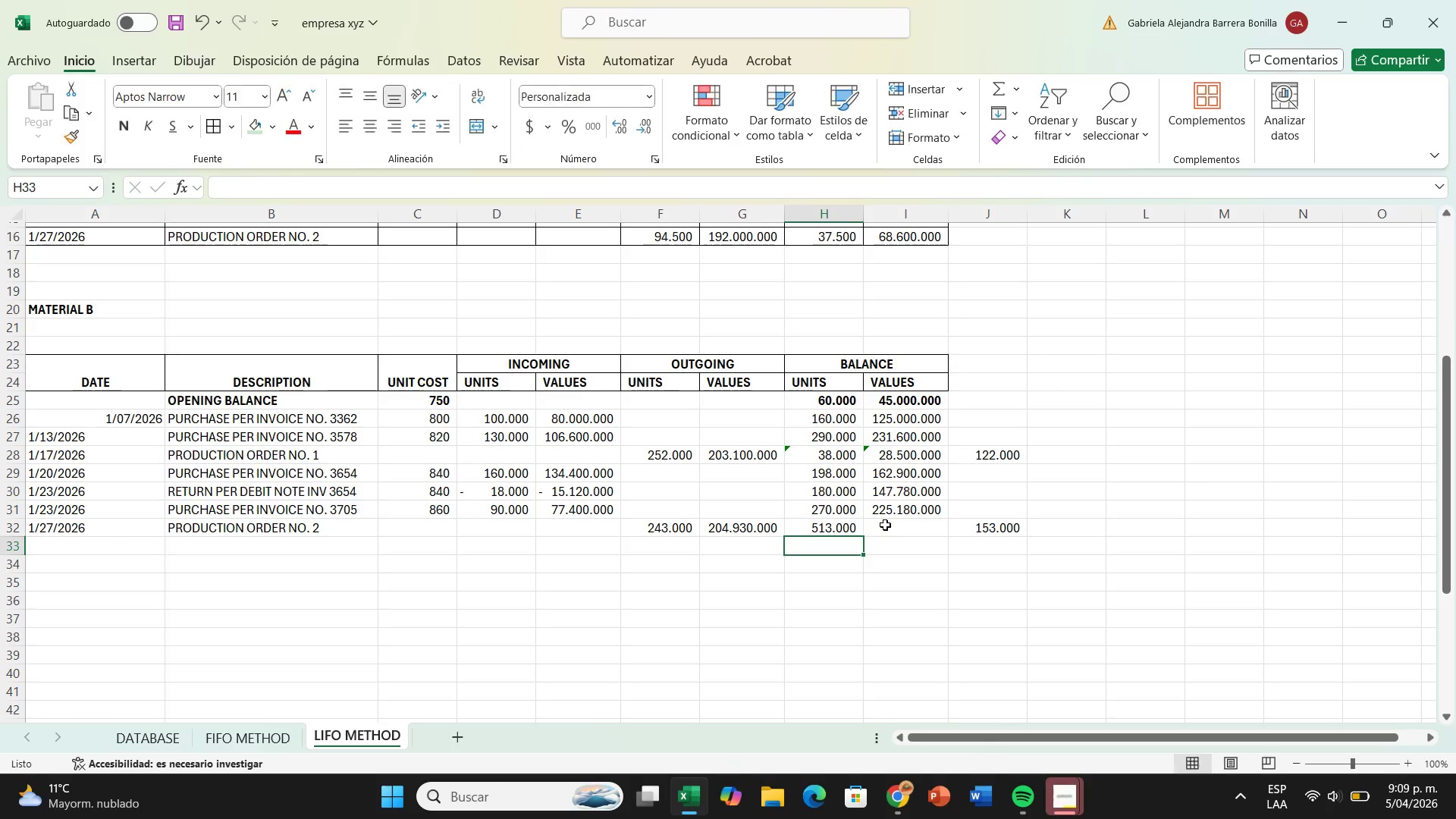 
left_click([885, 525])
 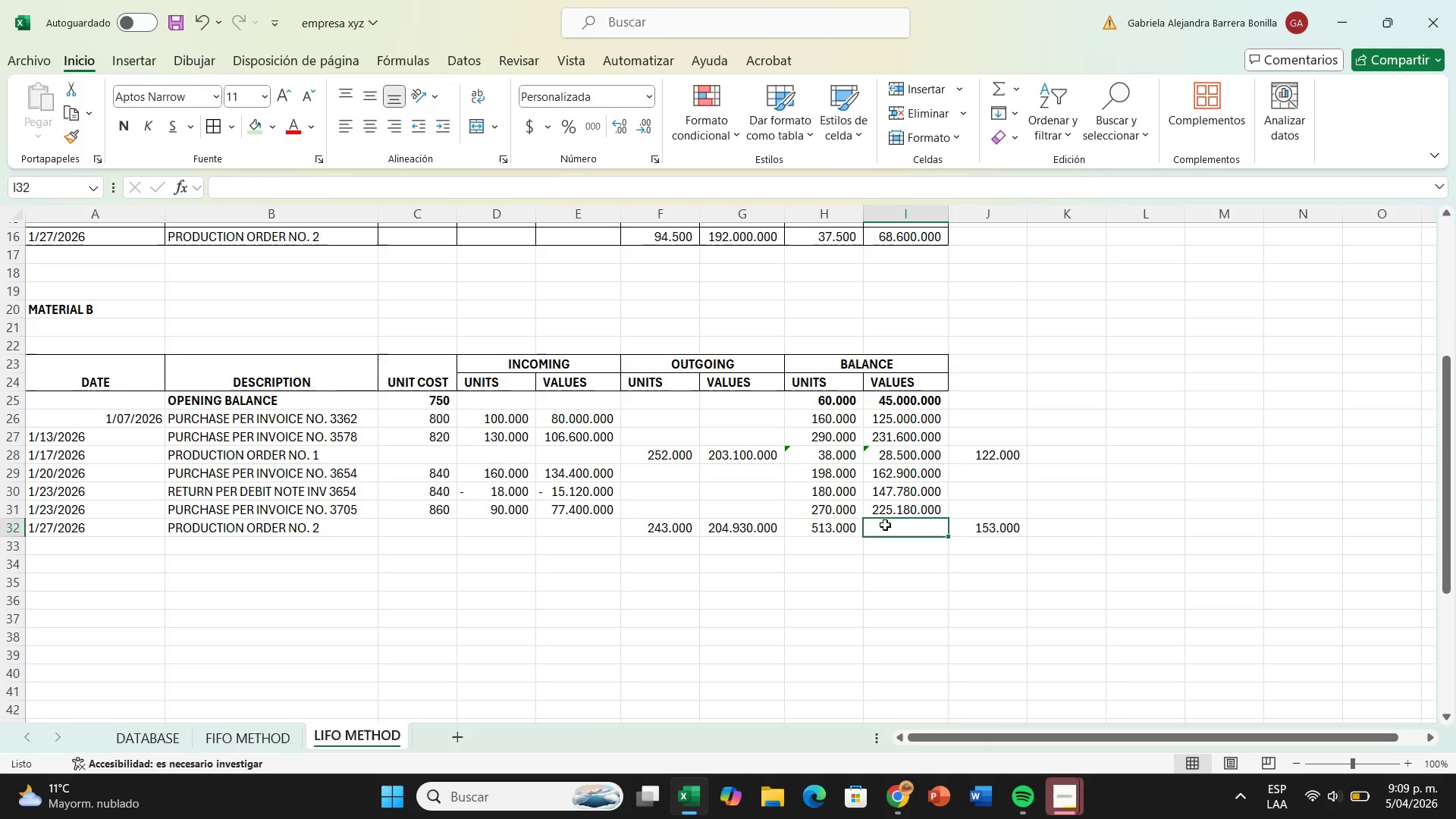 
key(Shift+0)
 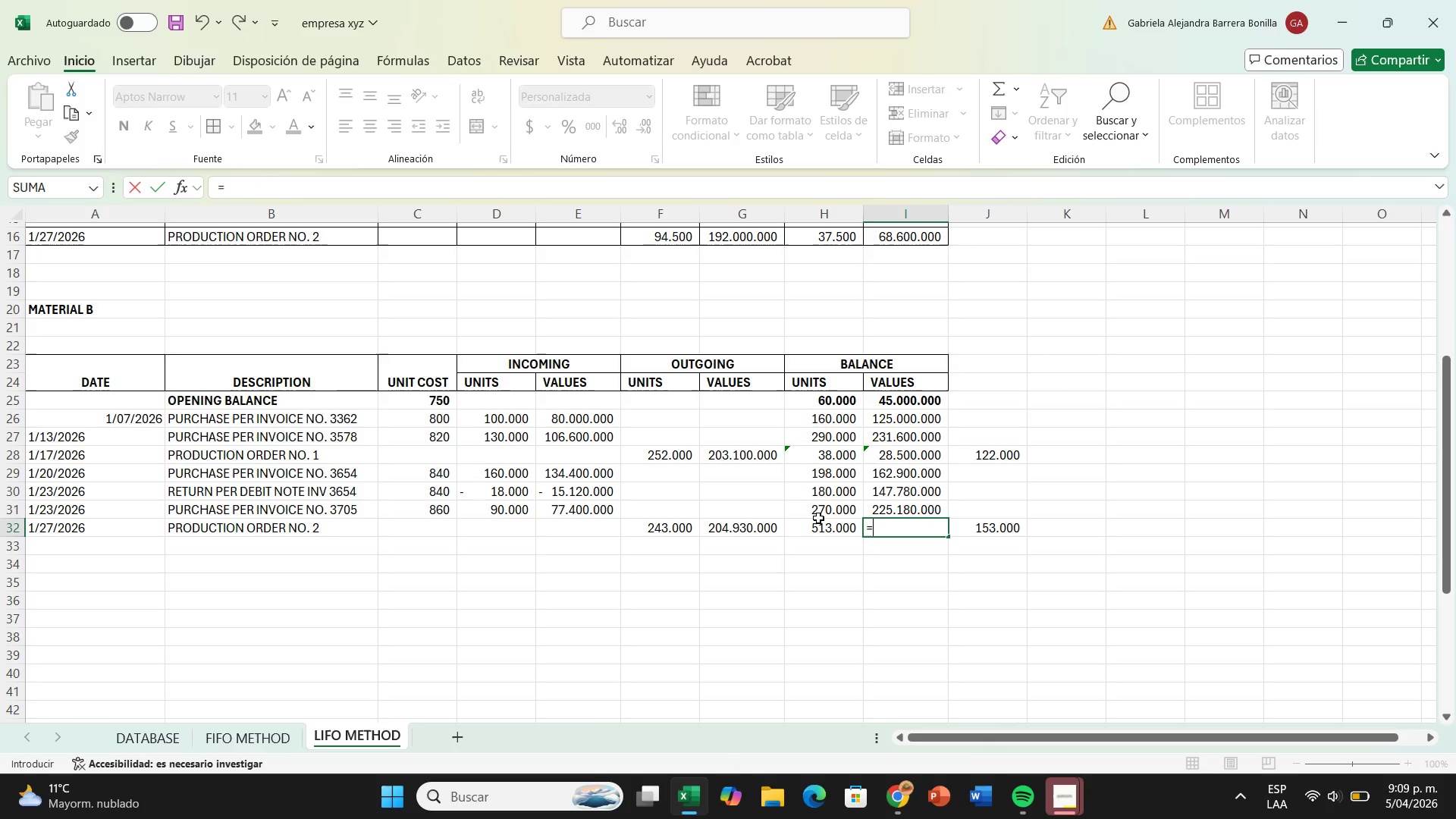 
left_click([818, 527])
 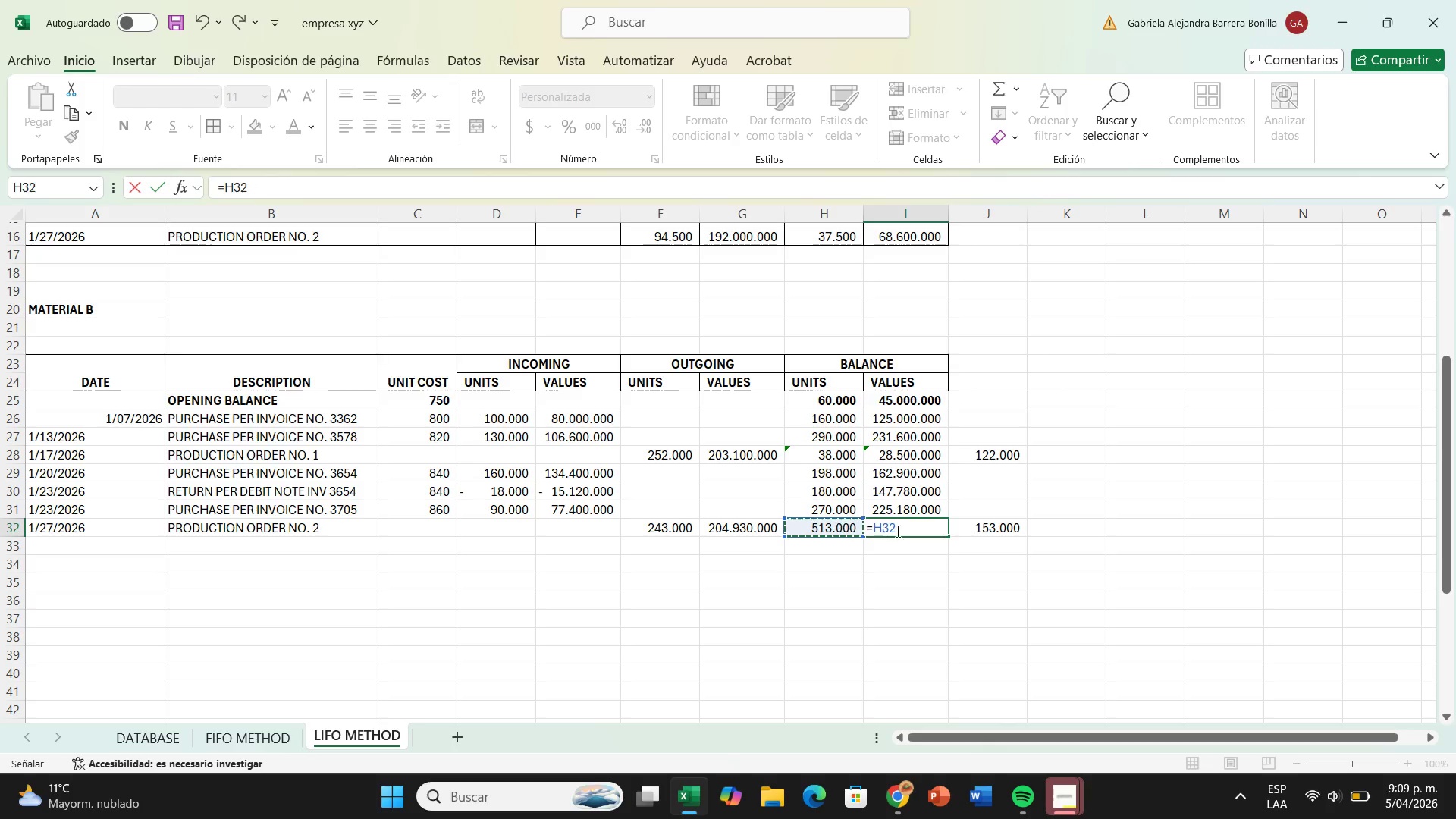 
key(Backspace)
 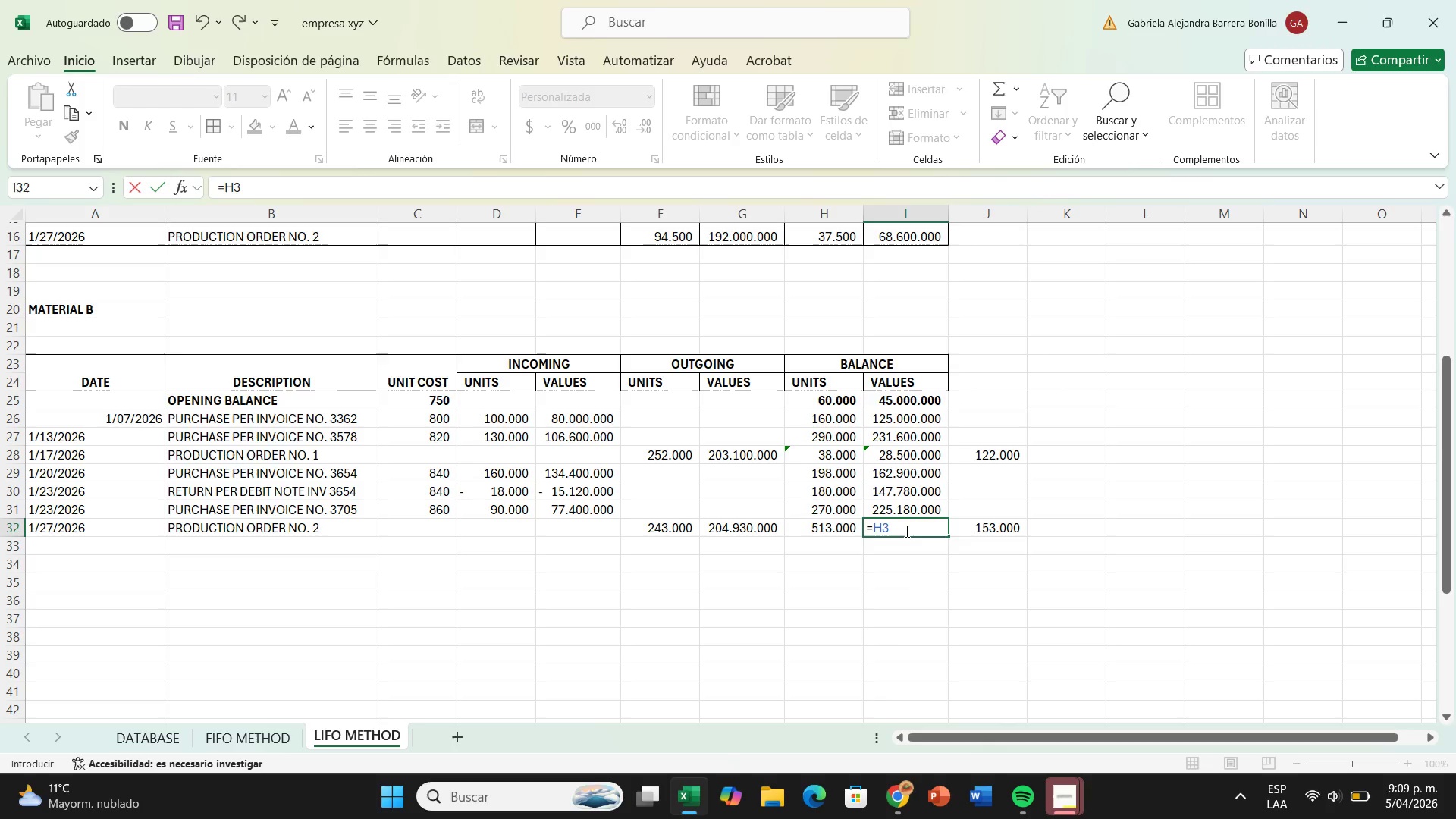 
key(Backspace)
 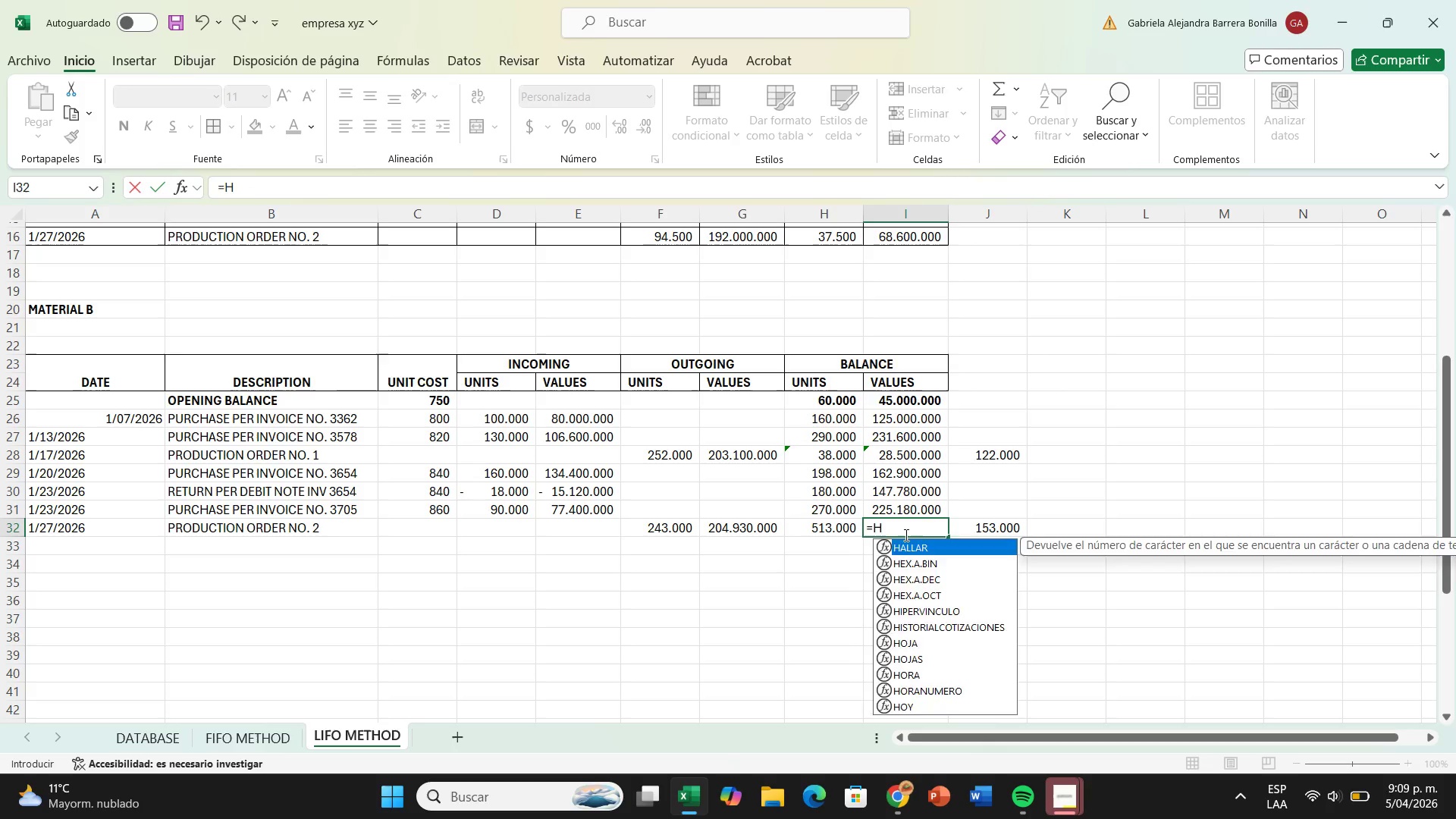 
key(Backspace)
 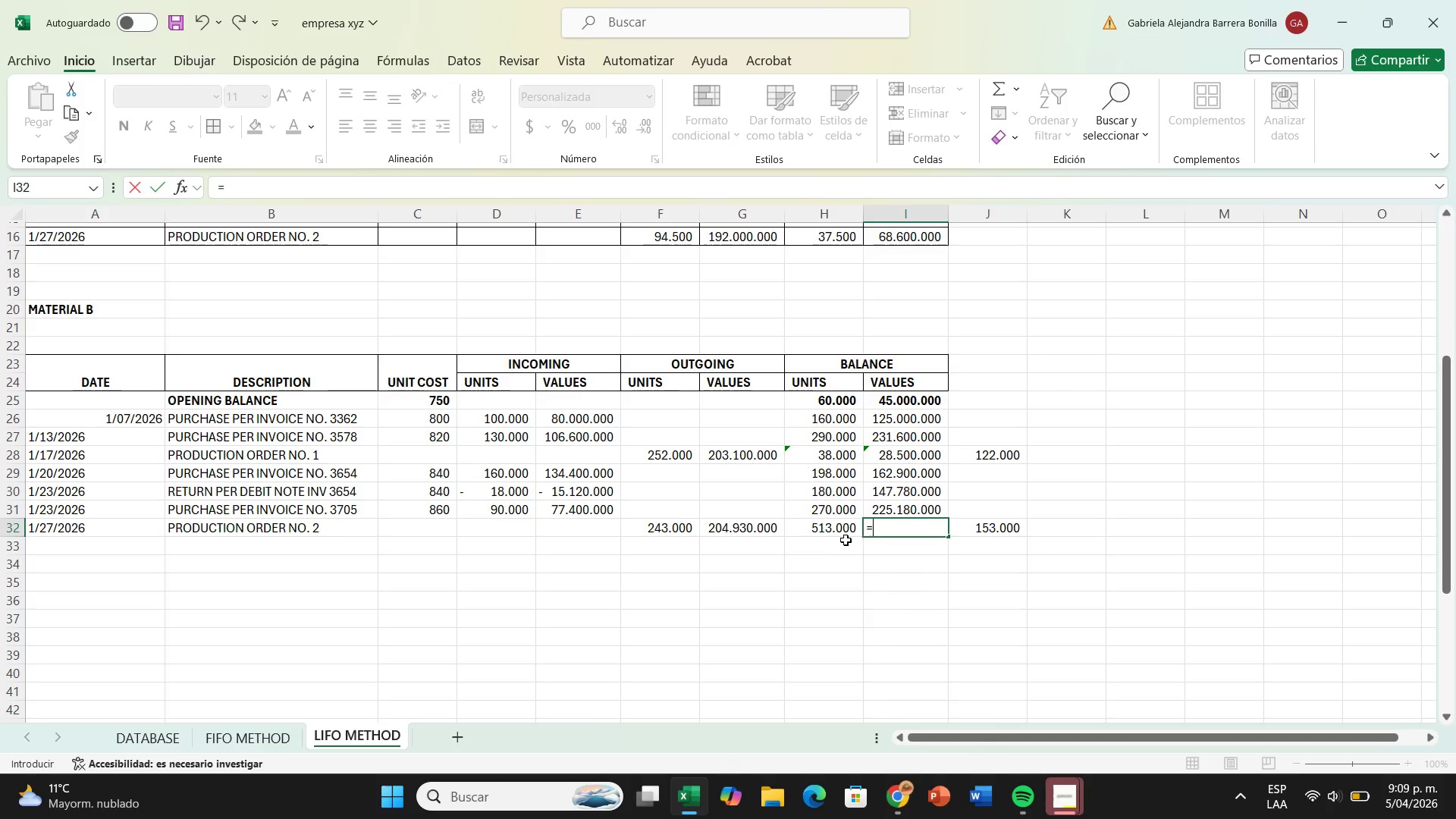 
key(Backspace)
 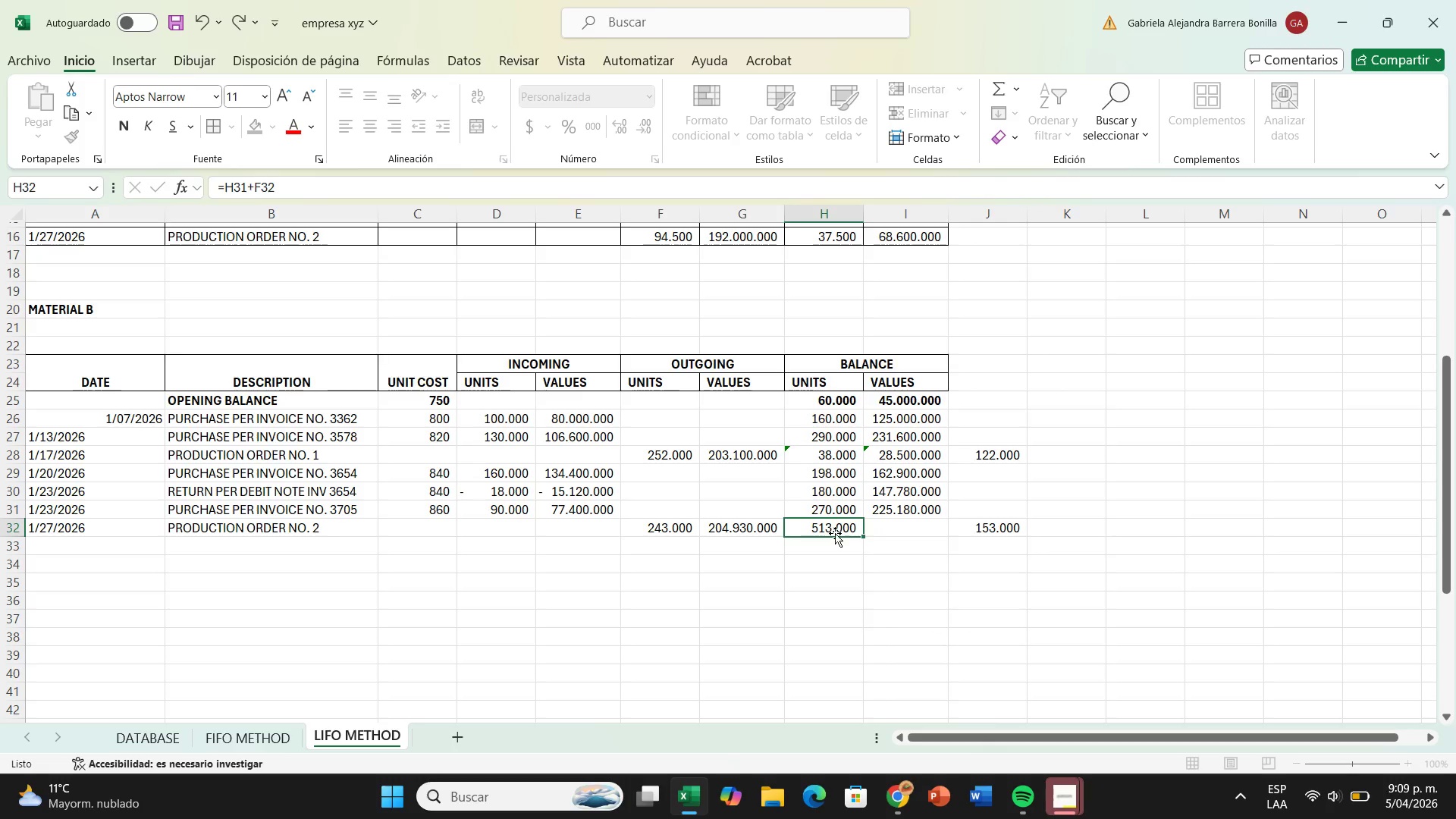 
double_click([835, 533])
 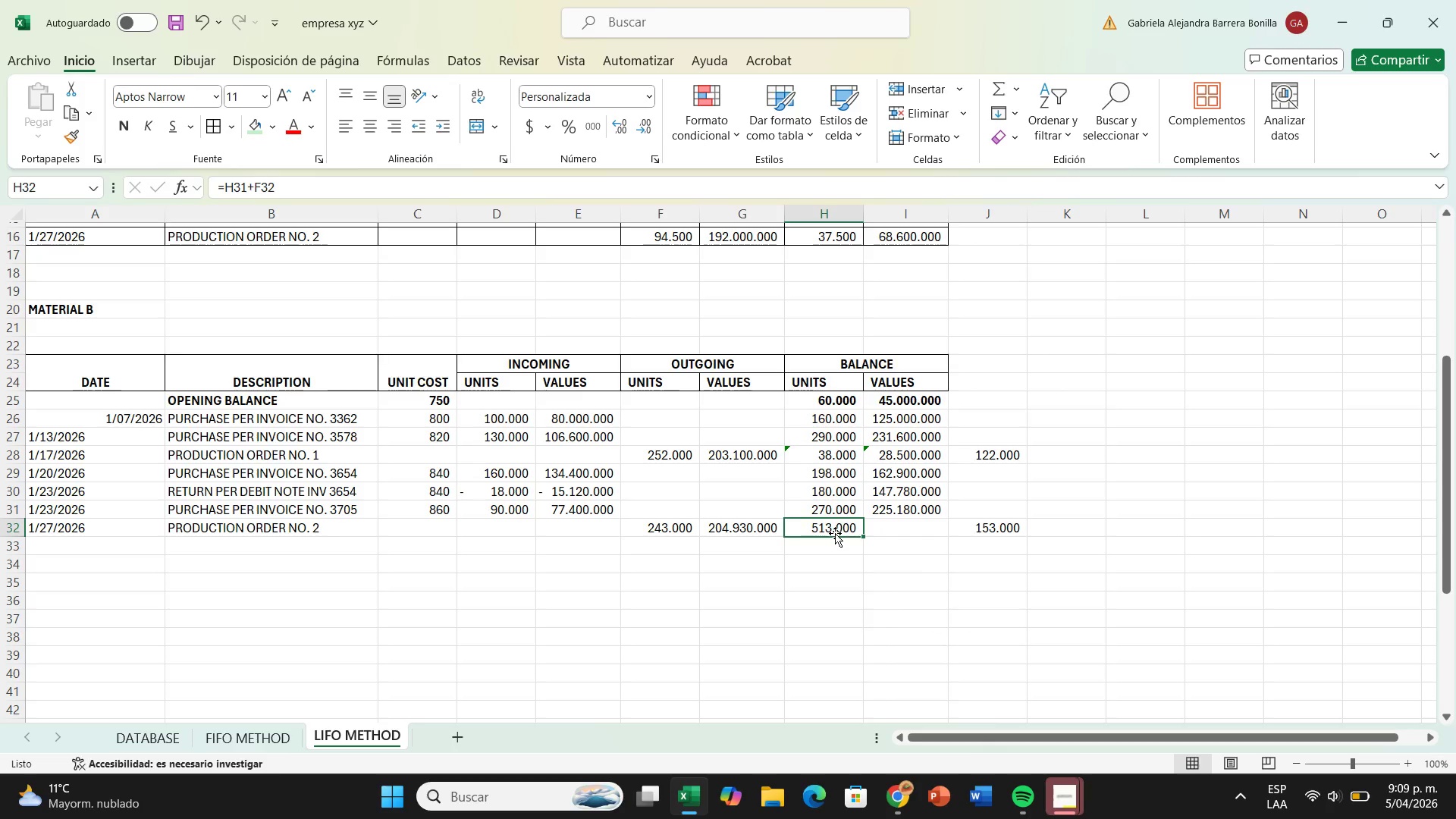 
triple_click([835, 533])
 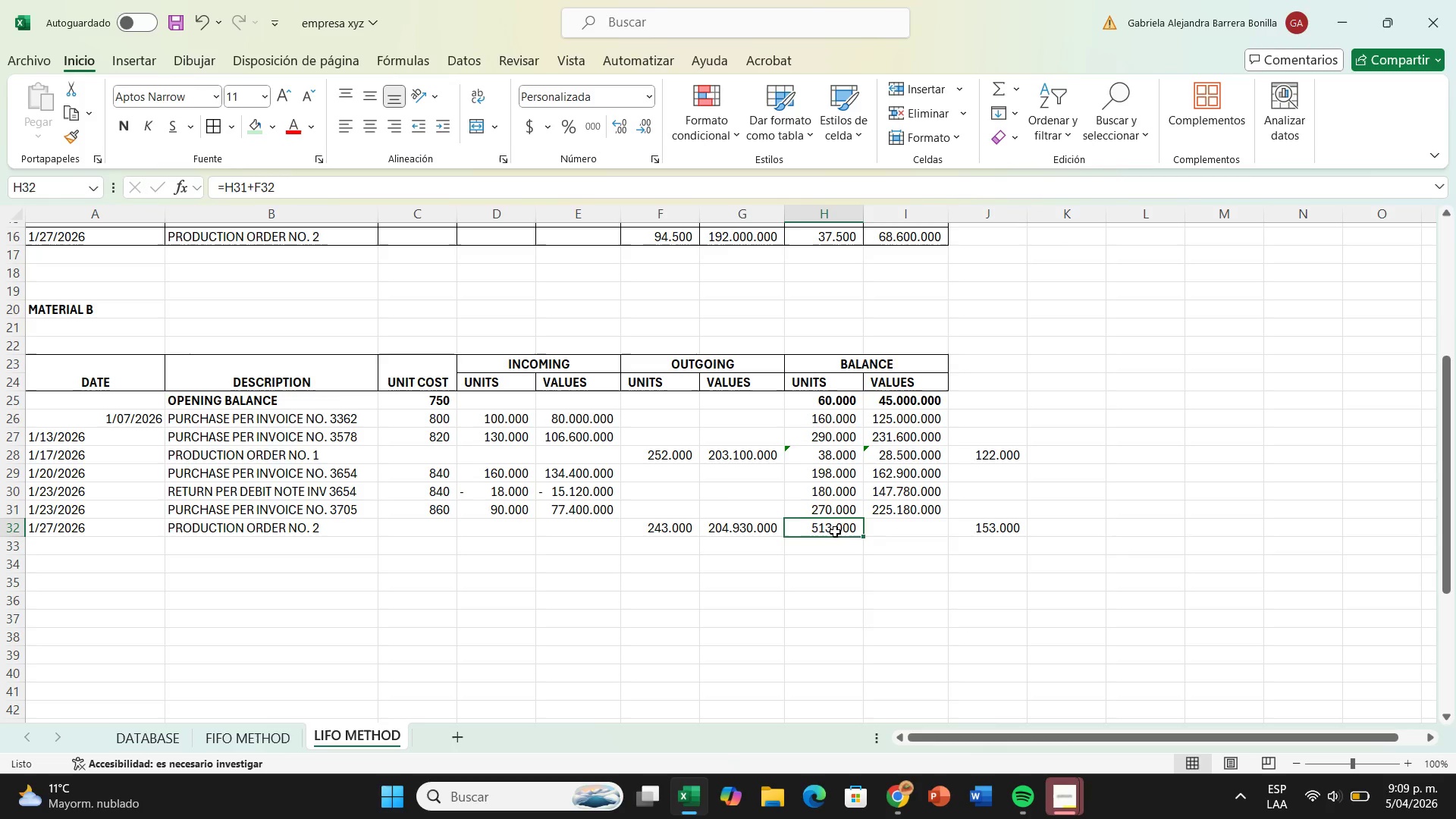 
double_click([835, 532])
 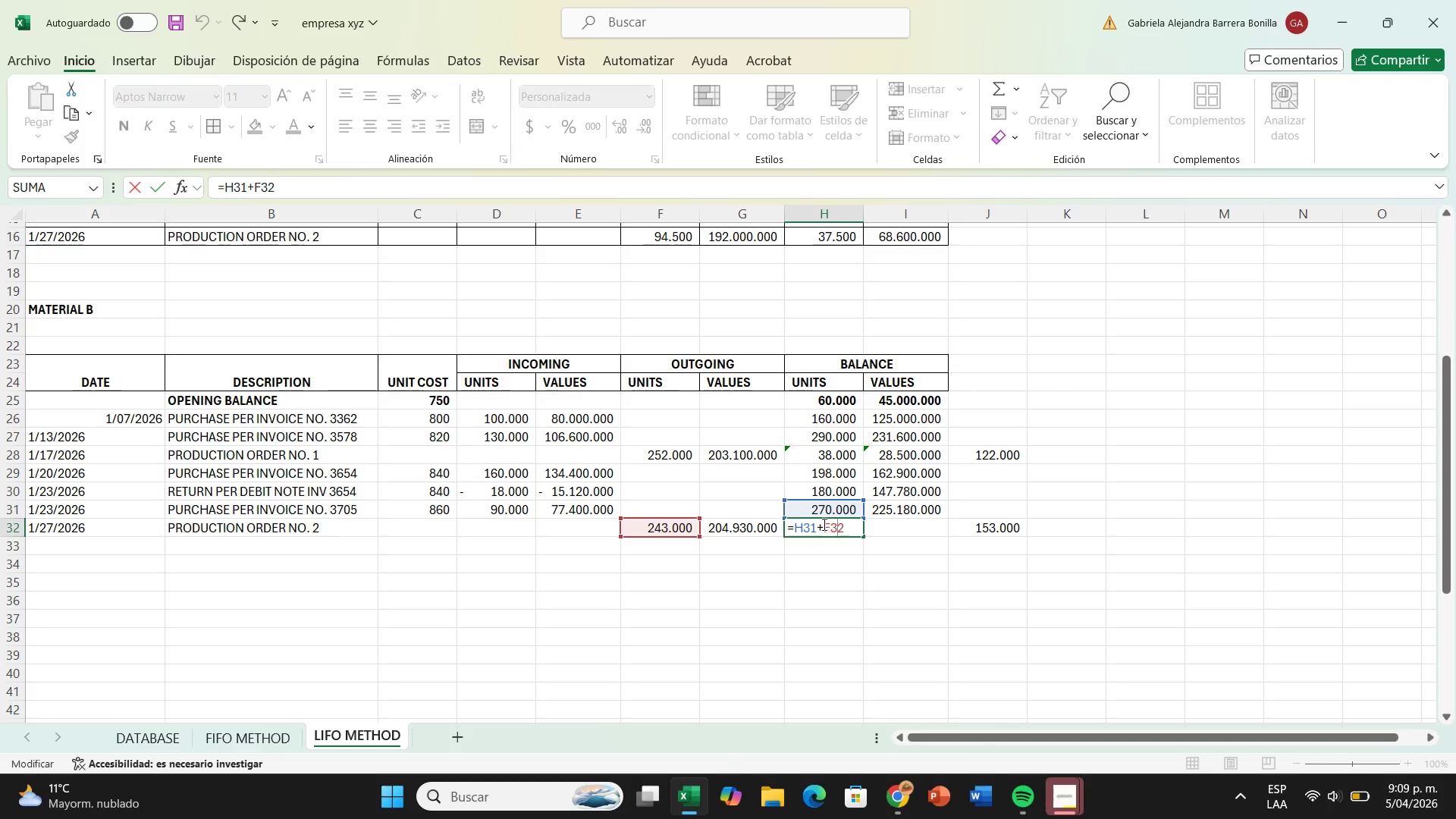 
left_click([823, 524])
 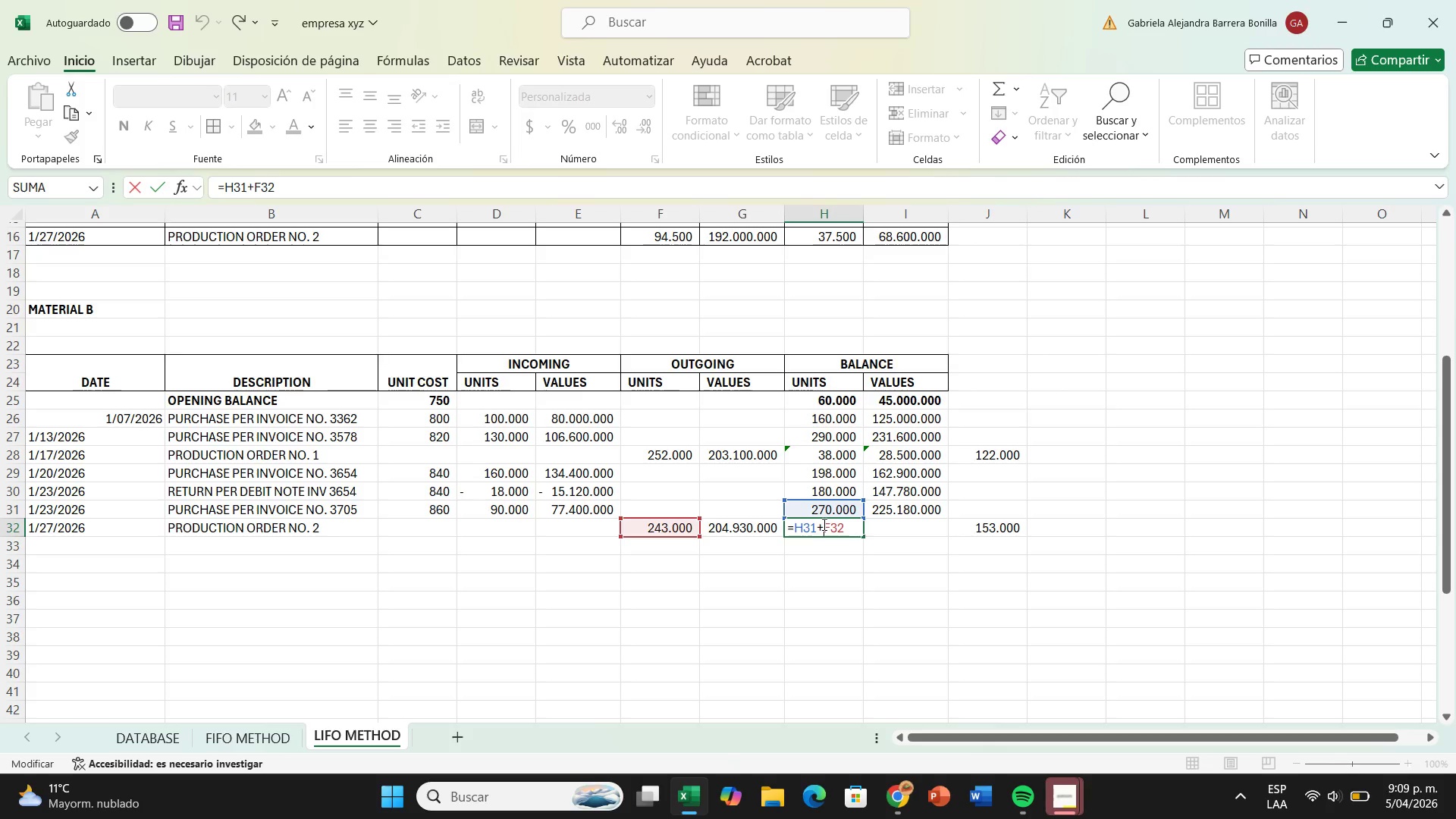 
key(Backspace)
 